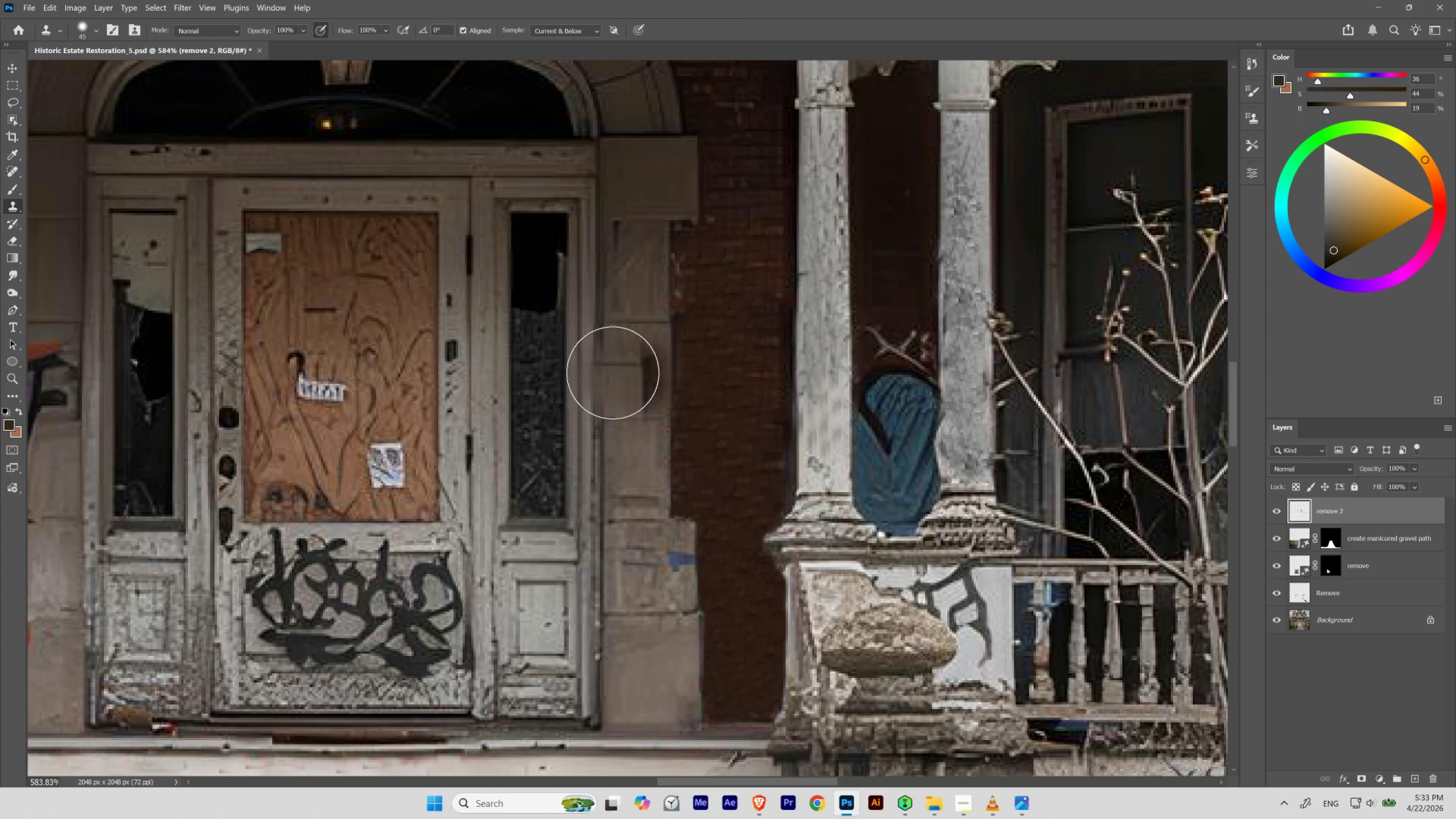 
hold_key(key=Space, duration=1.44)
 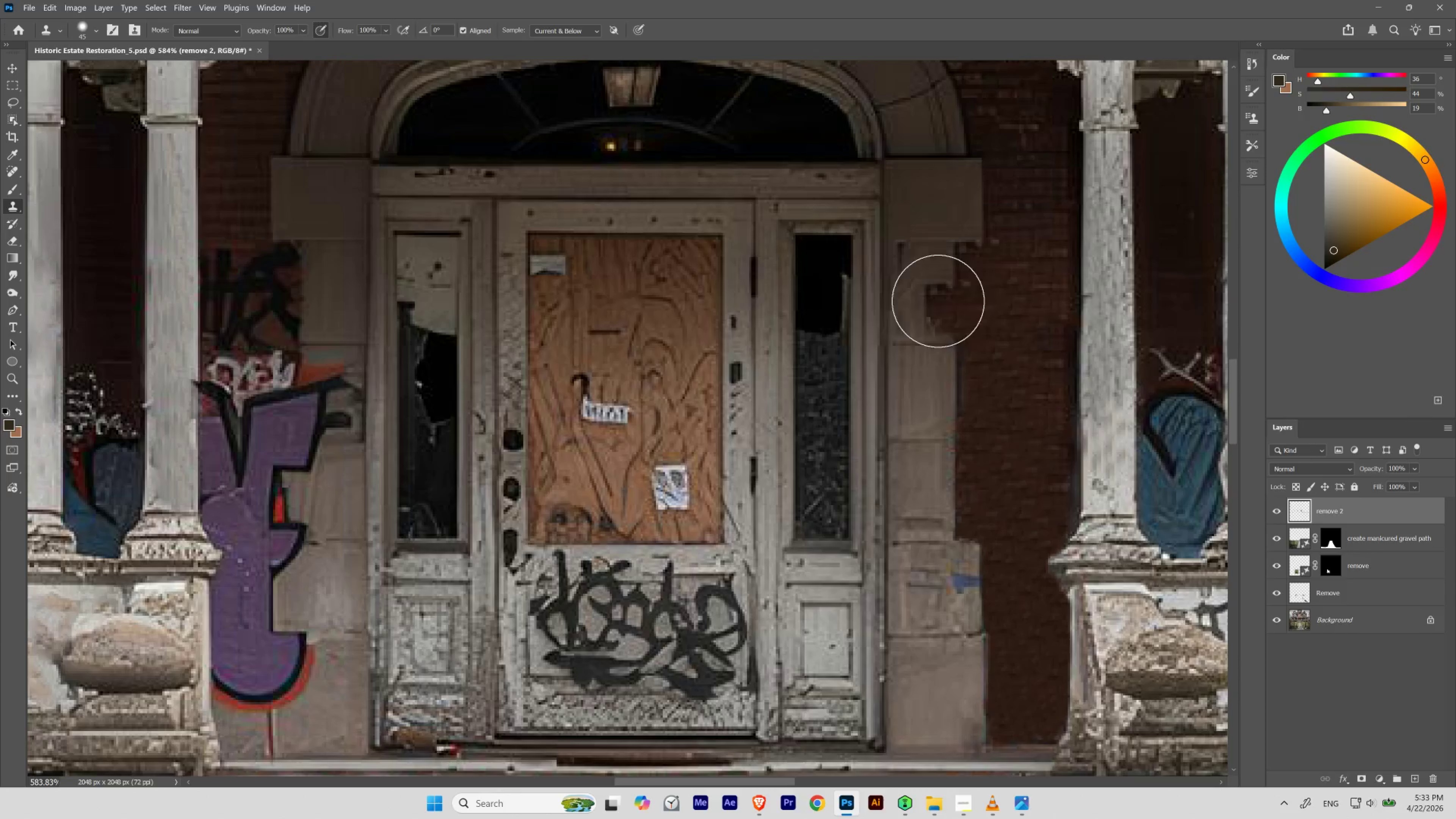 
left_click_drag(start_coordinate=[458, 319], to_coordinate=[742, 341])
 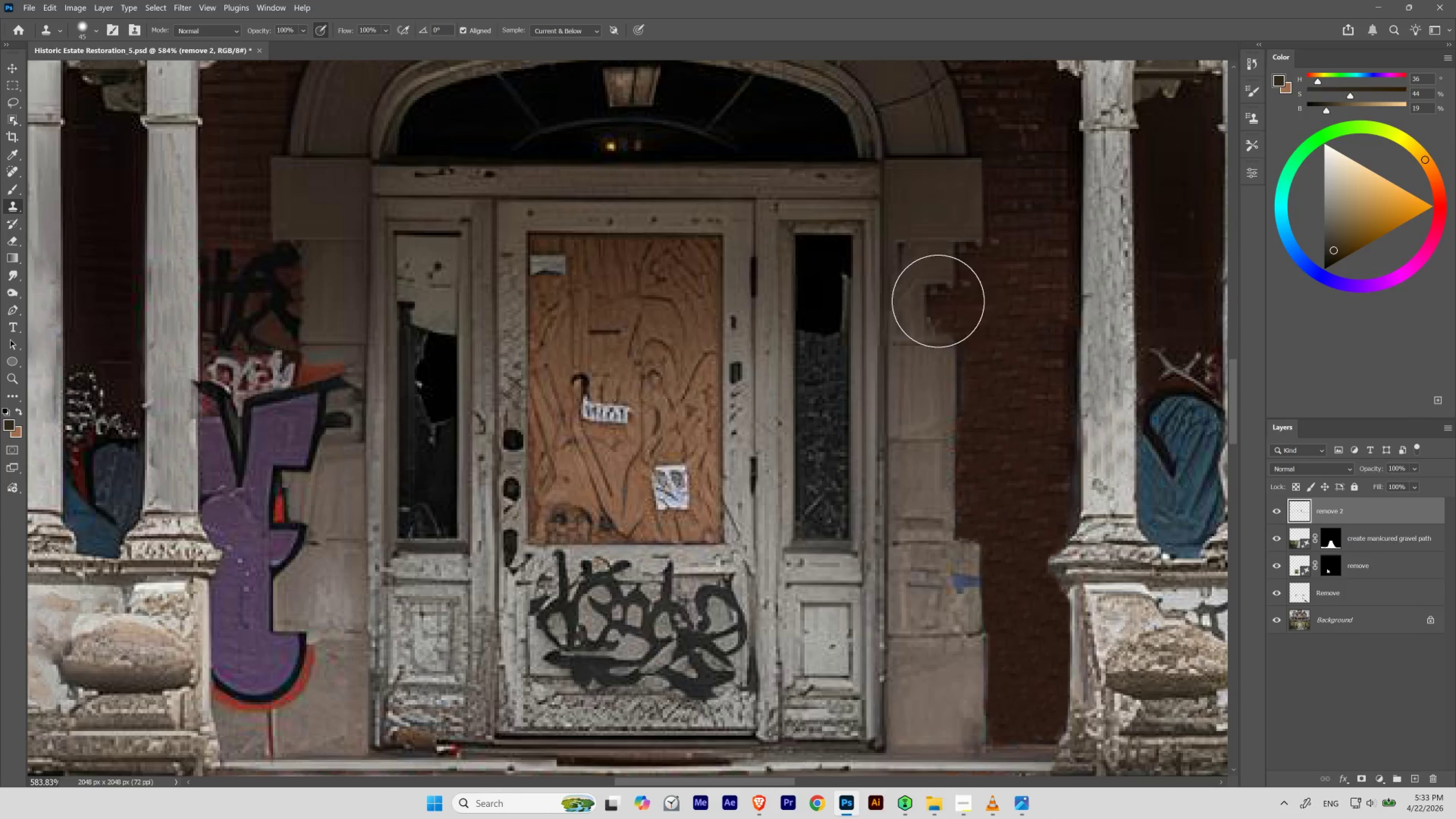 
hold_key(key=AltLeft, duration=1.14)
left_click([886, 245])
 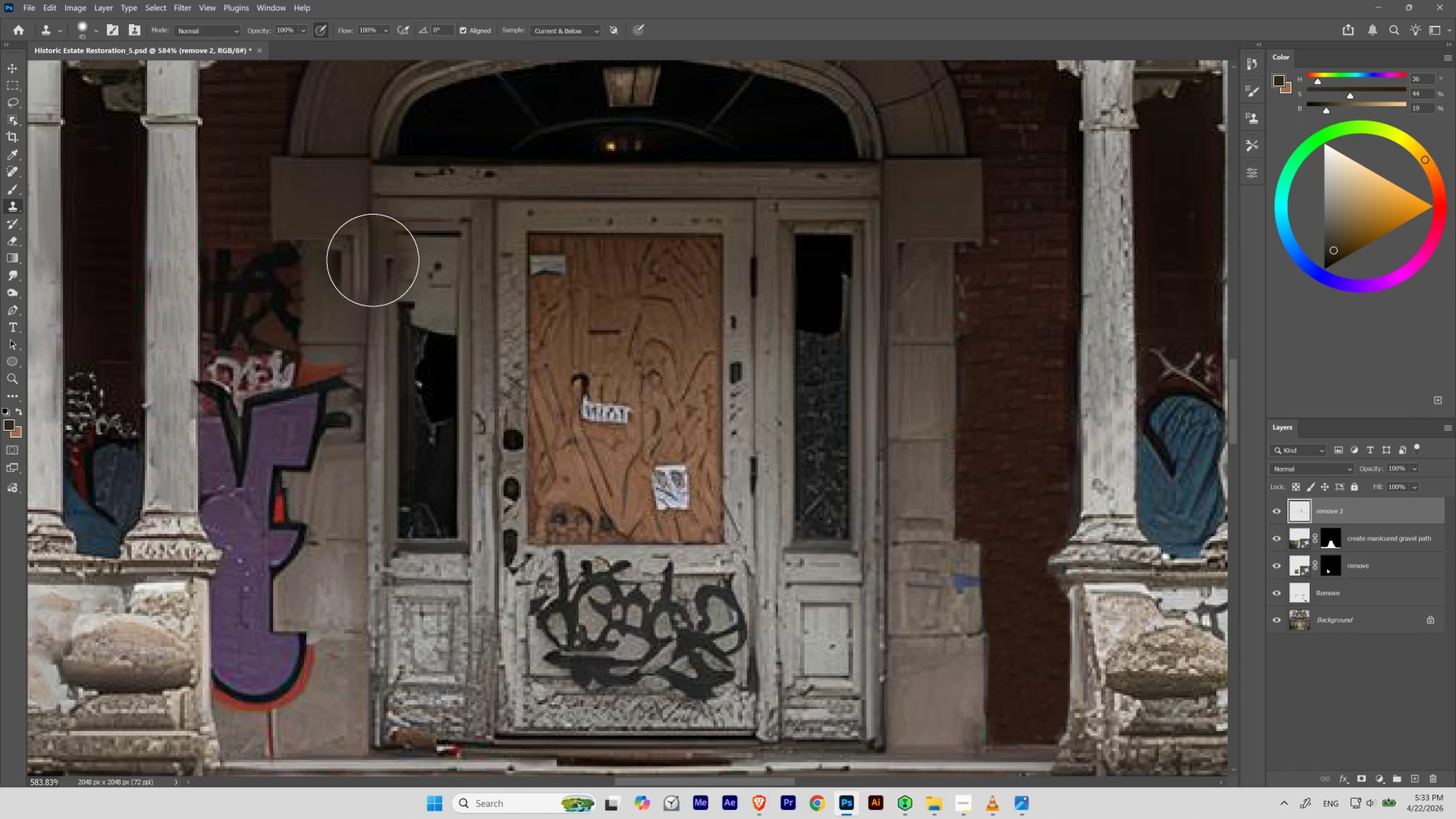 
key(BracketRight)
 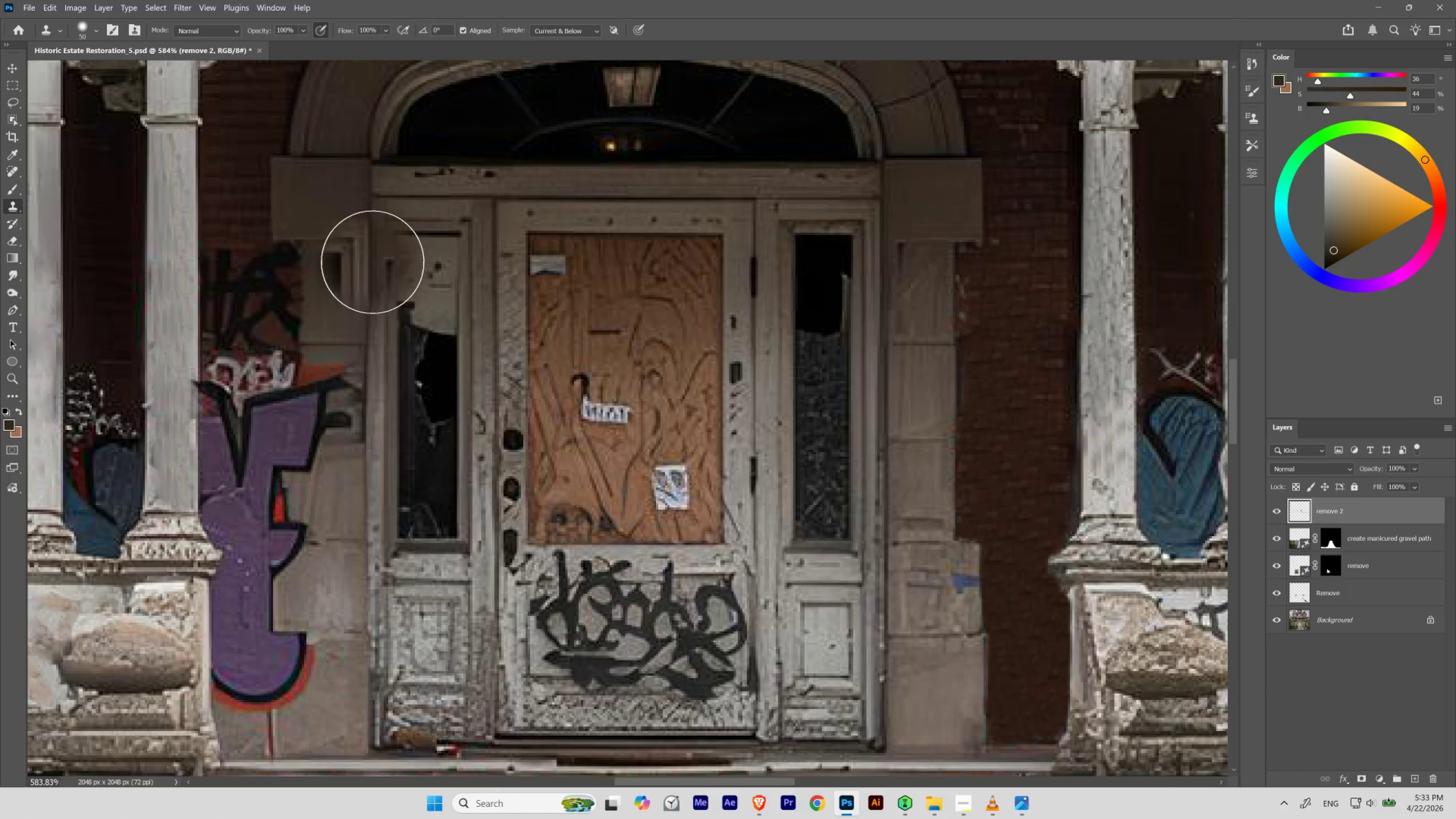 
key(BracketRight)
 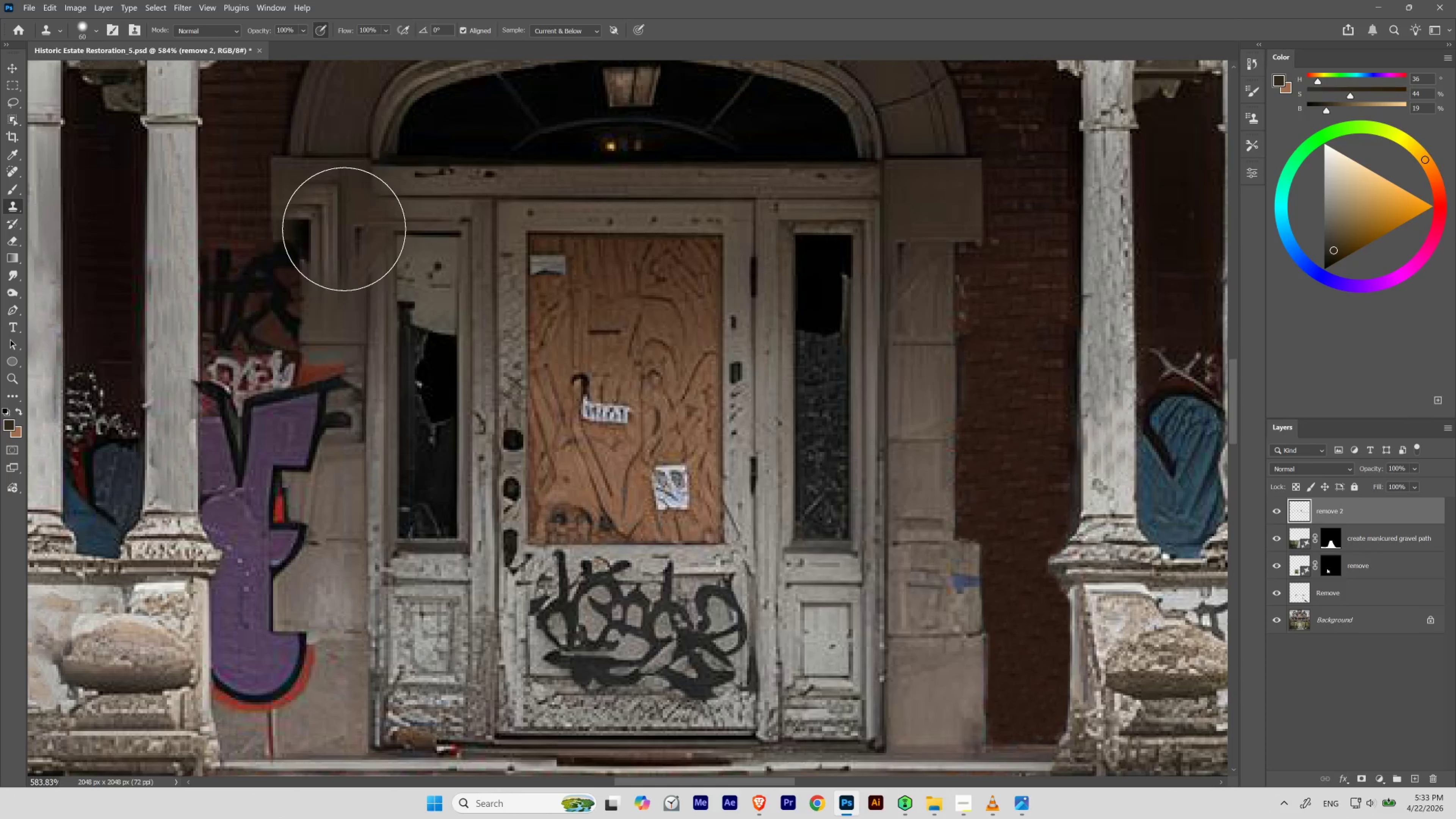 
wait(11.09)
 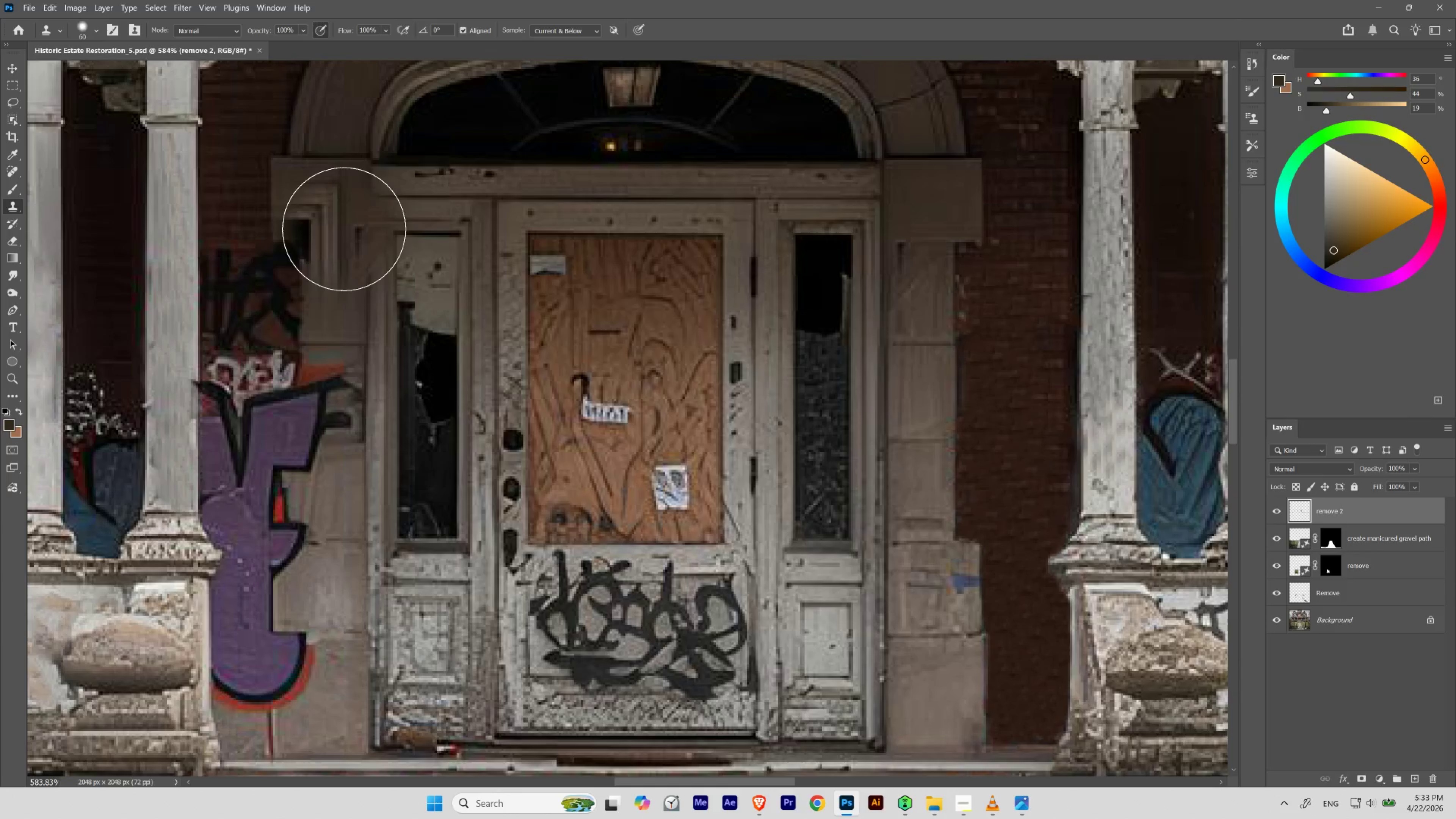 
left_click_drag(start_coordinate=[1201, 211], to_coordinate=[1050, 195])
 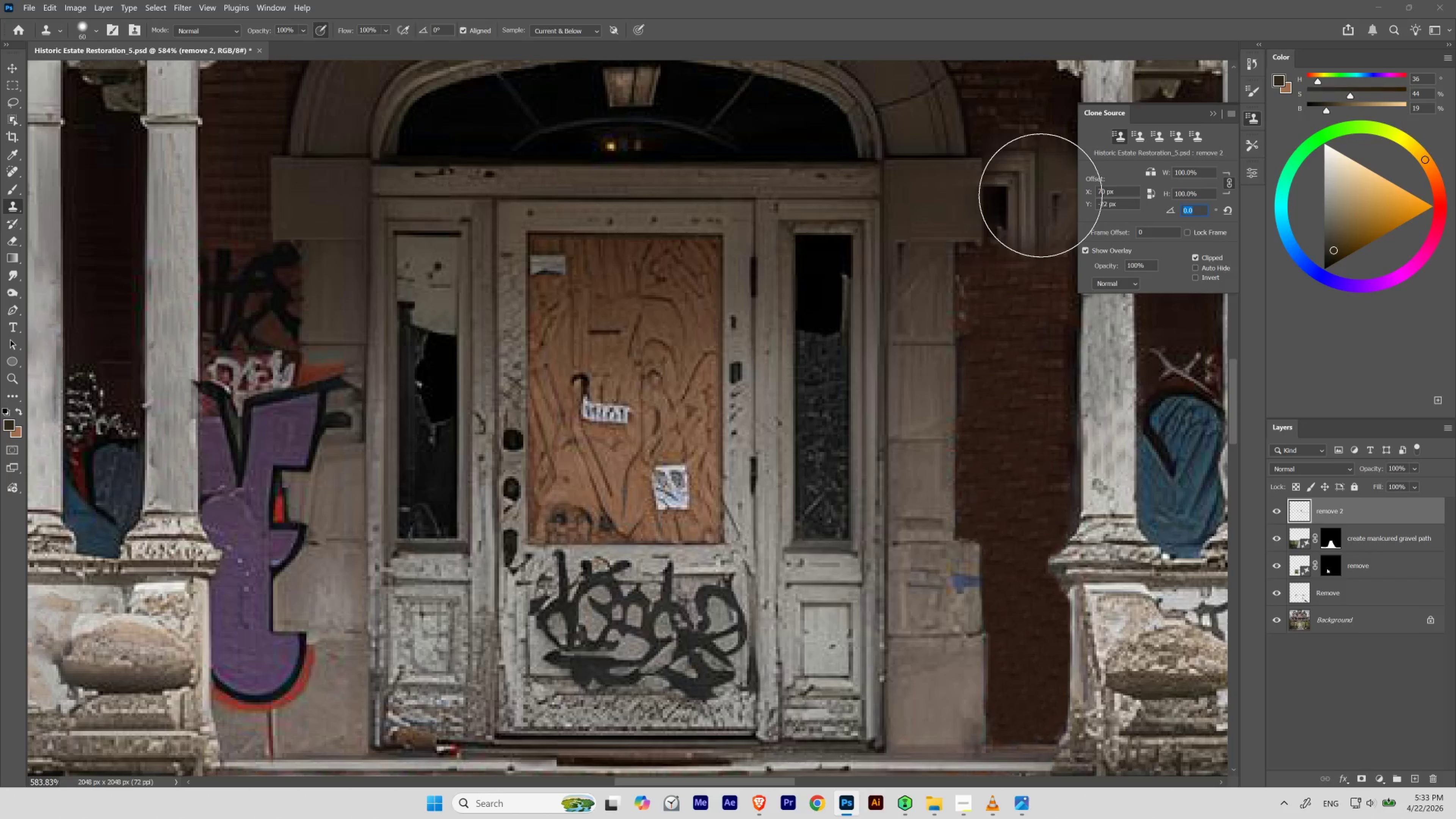 
key(Numpad9)
 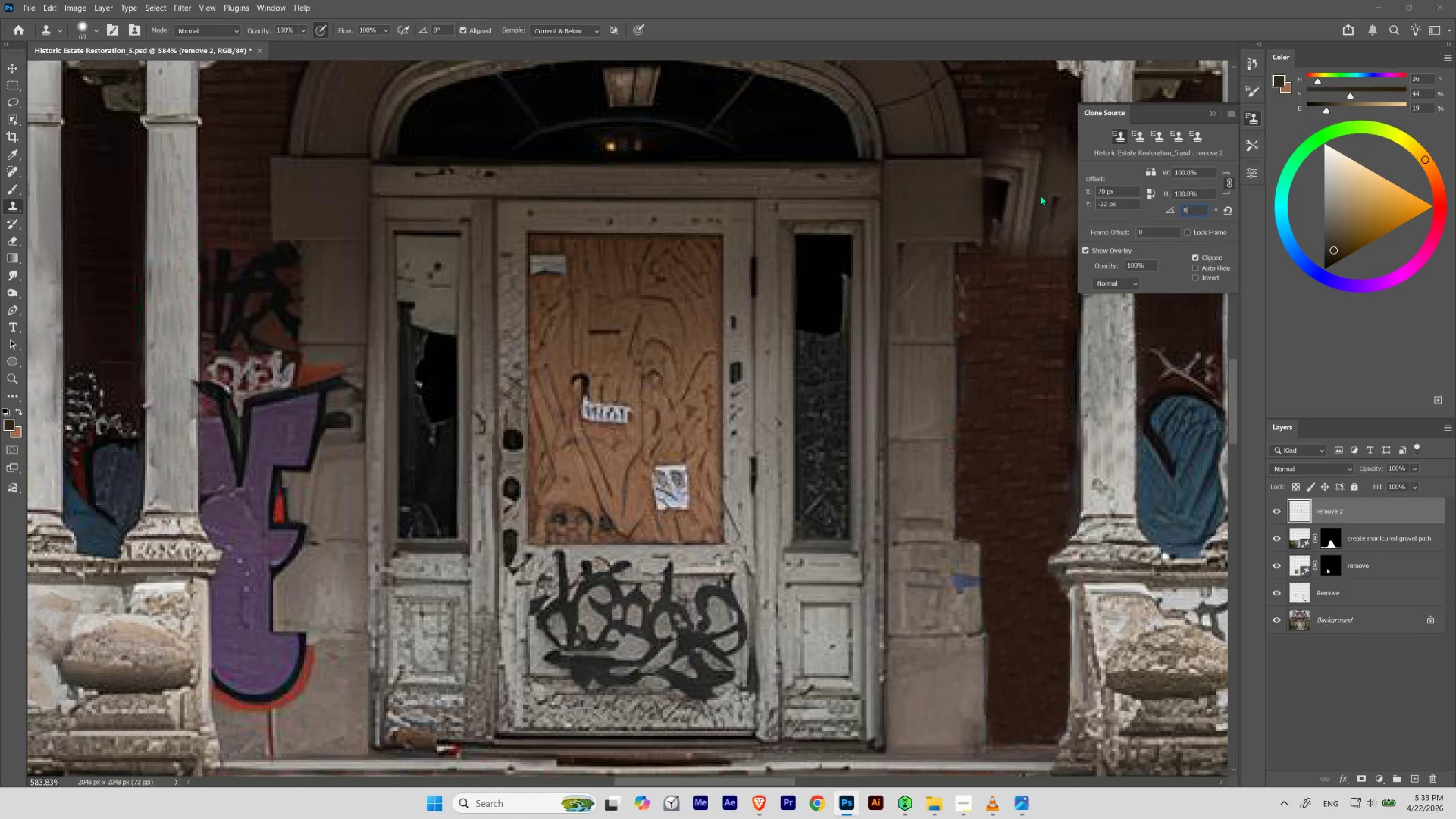 
key(Numpad0)
 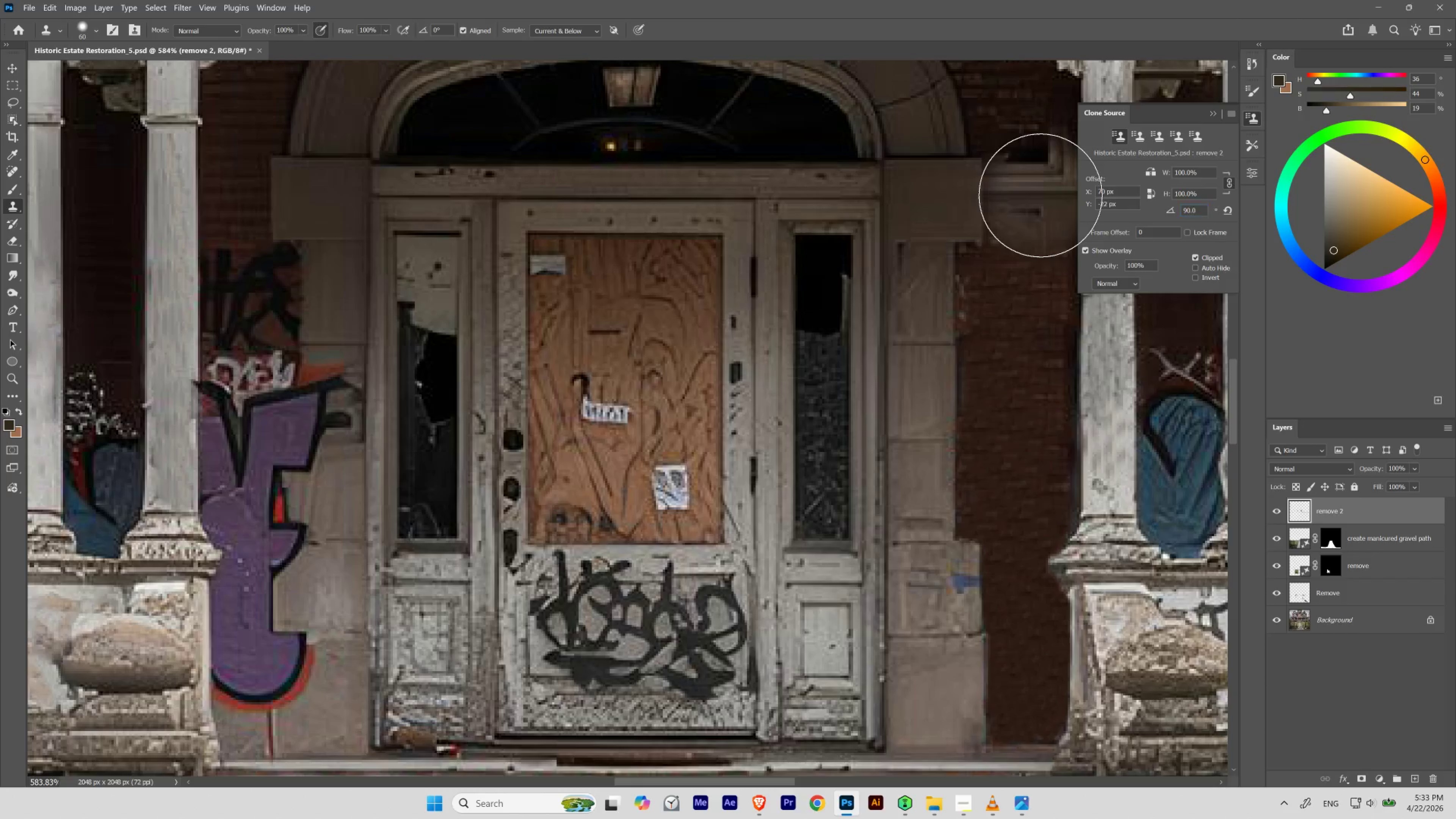 
key(NumpadEnter)
 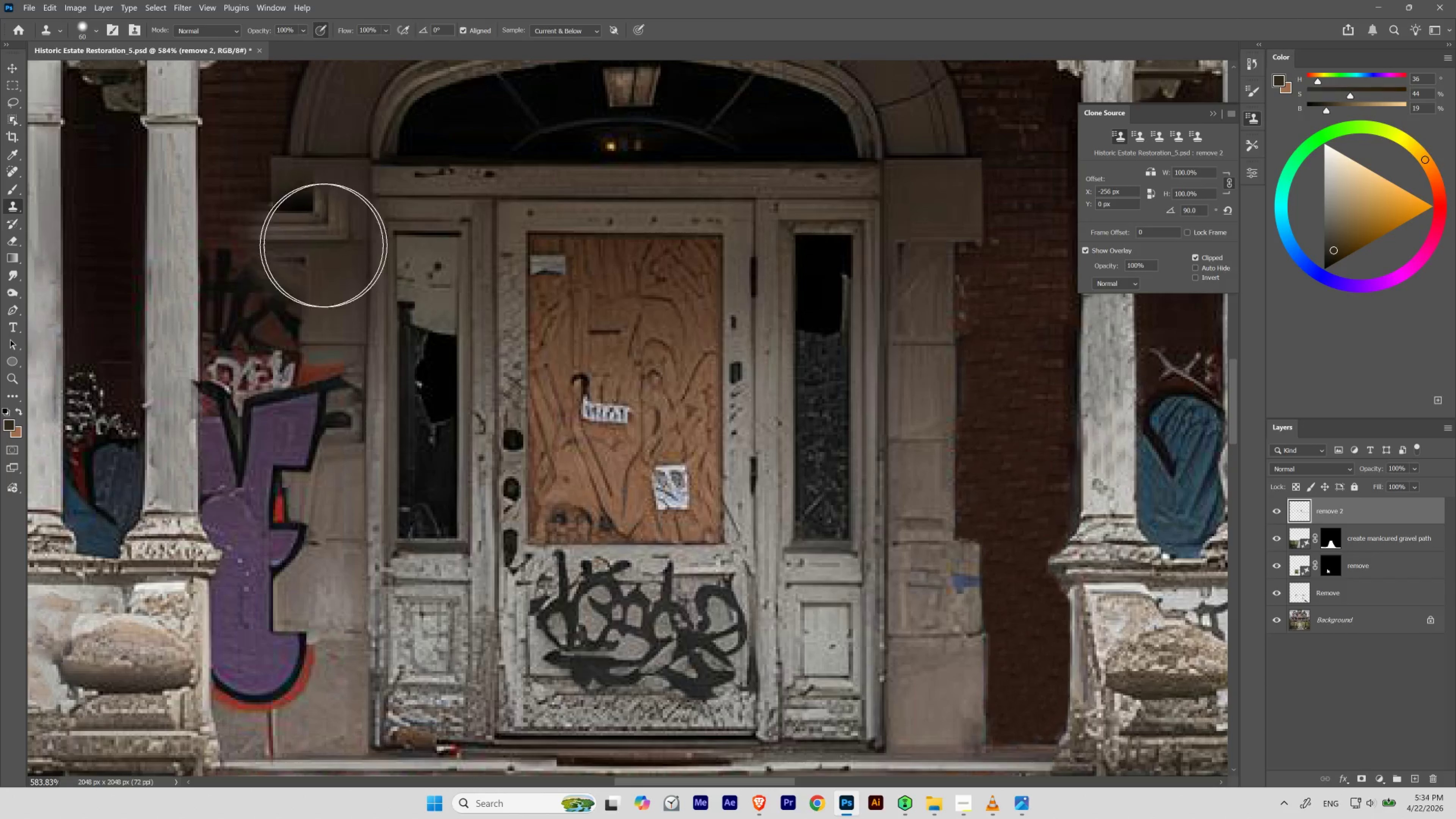 
left_click_drag(start_coordinate=[334, 251], to_coordinate=[299, 220])
 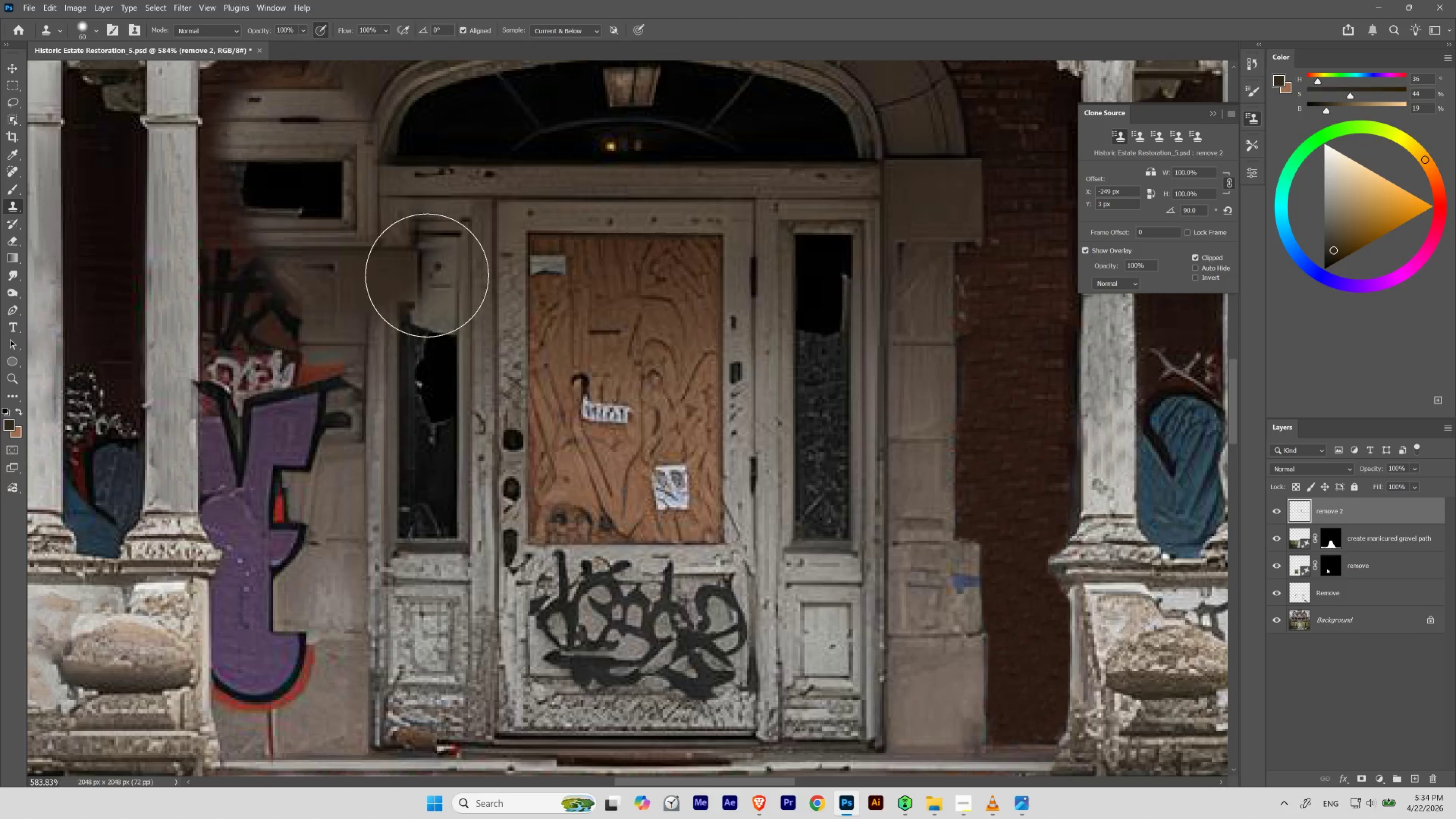 
key(Control+Z)
 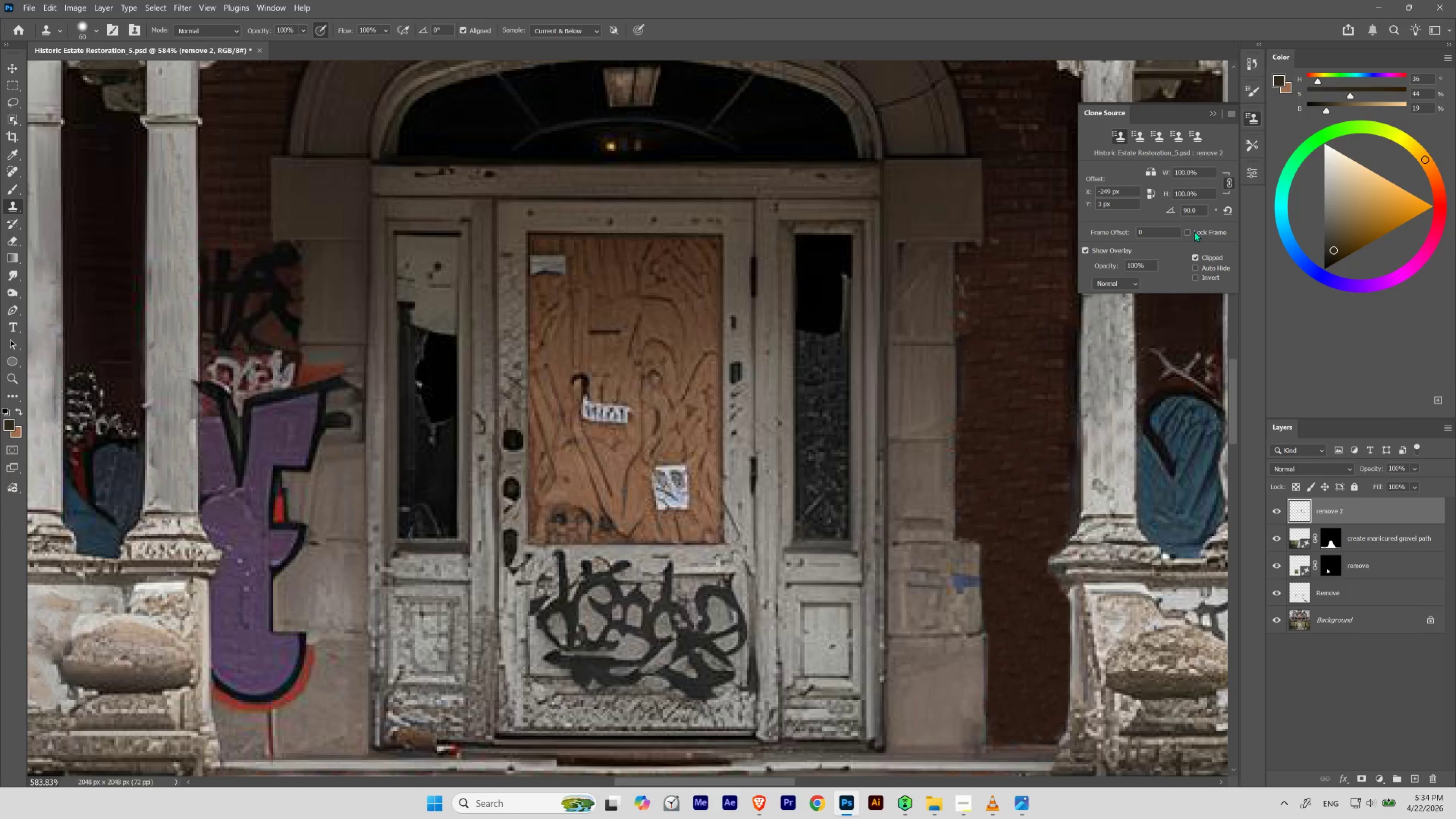 
left_click_drag(start_coordinate=[1202, 213], to_coordinate=[1040, 200])
 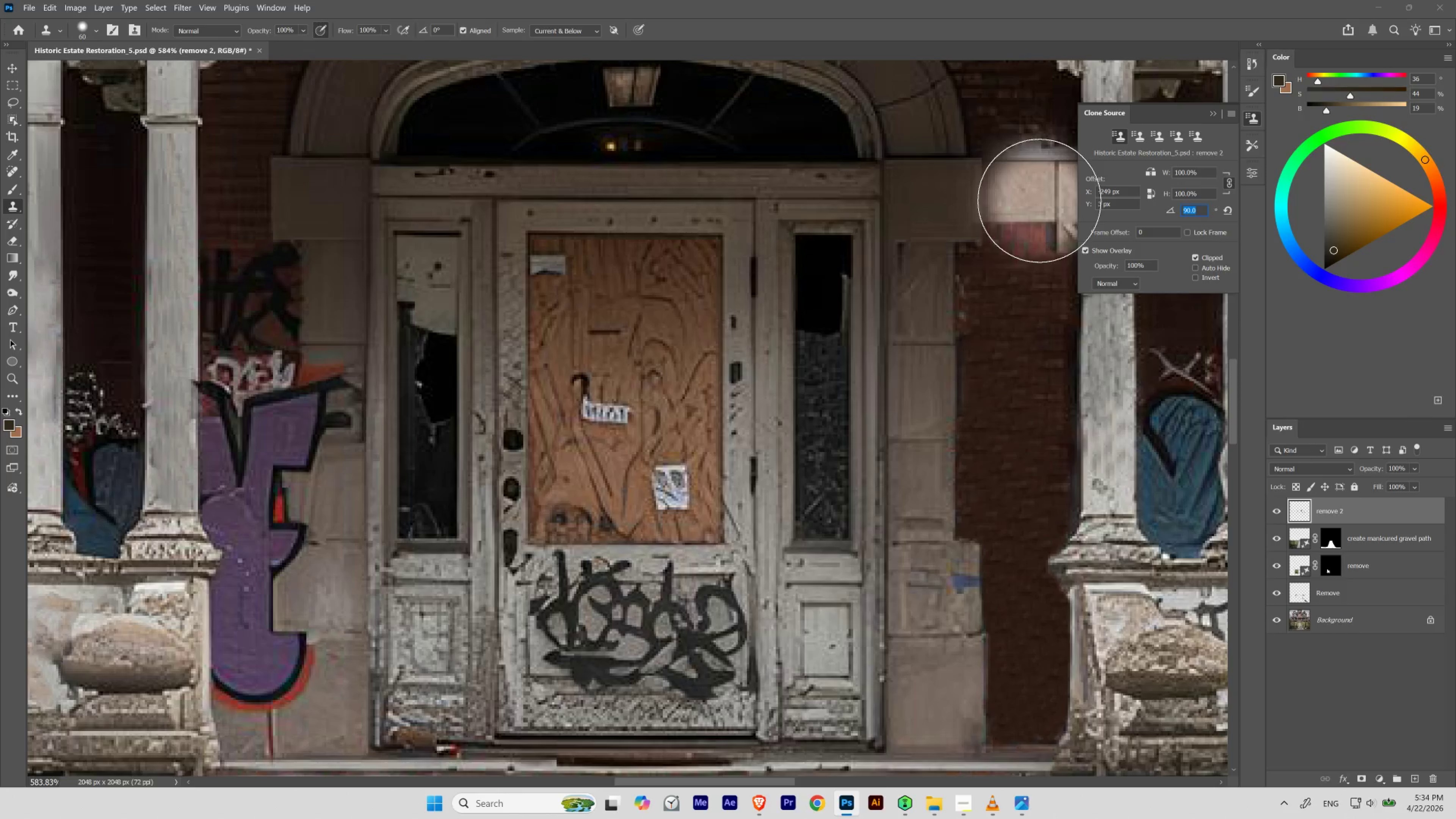 
key(Numpad1)
 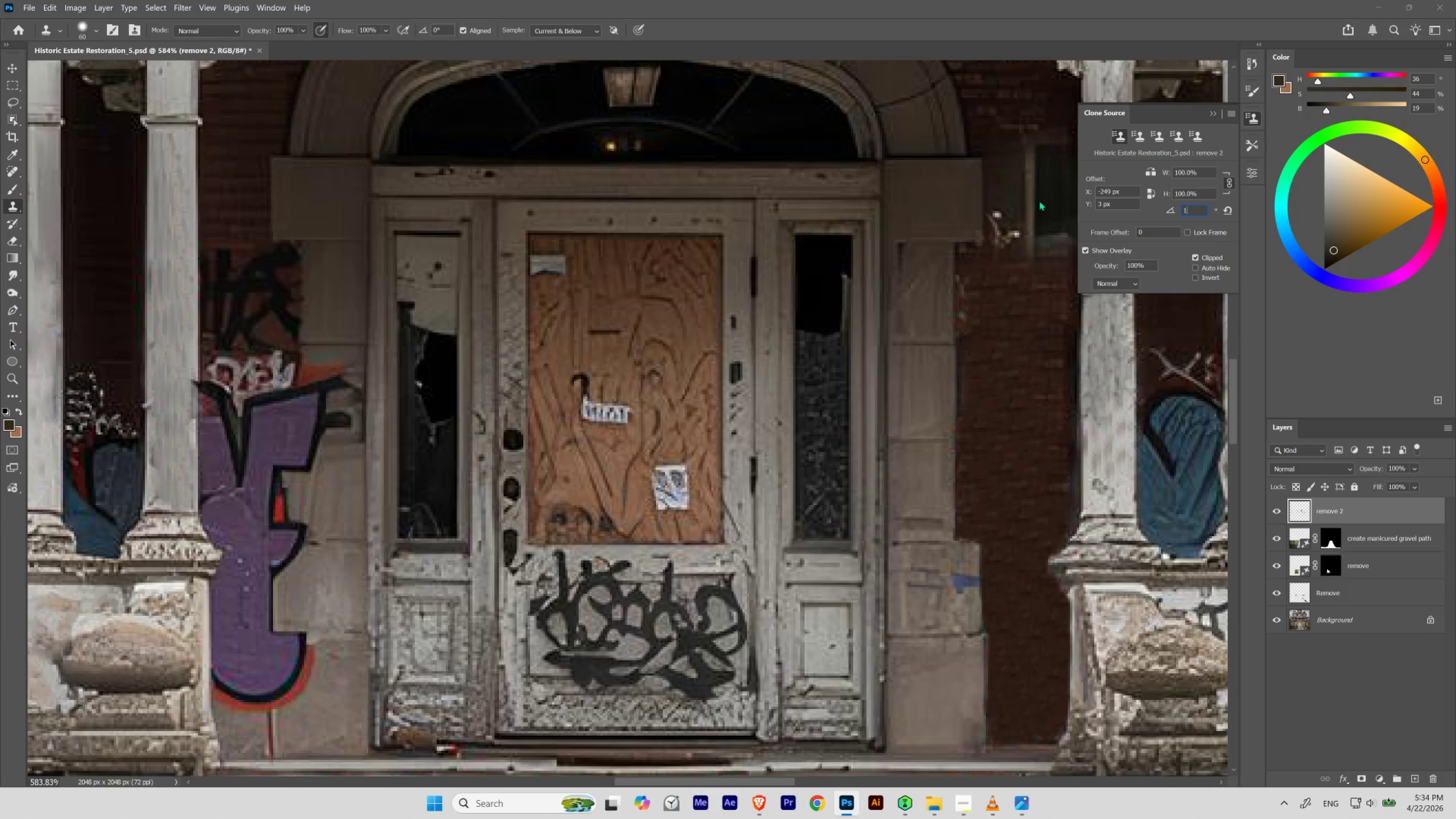 
key(Numpad8)
 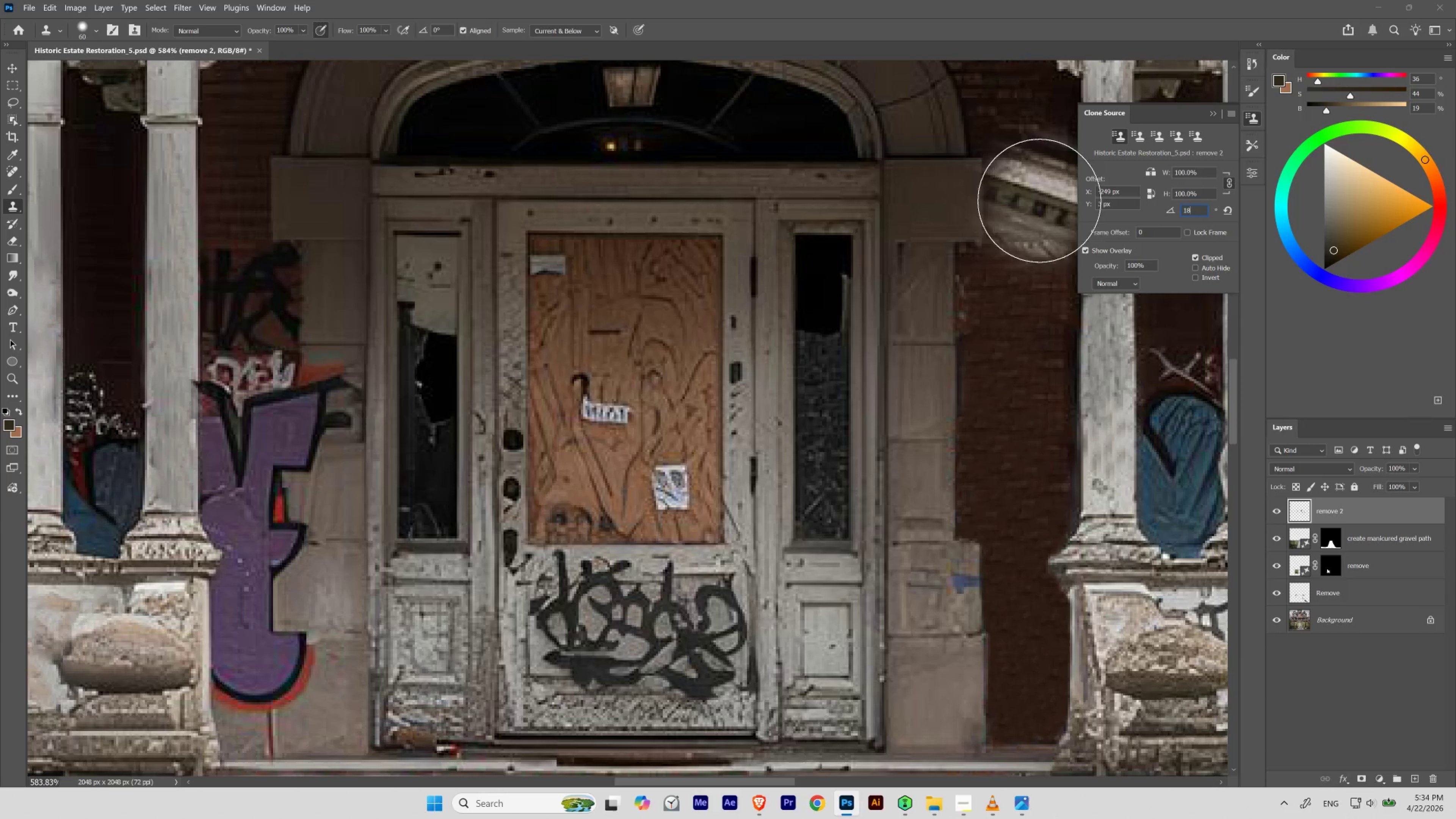 
key(Numpad0)
 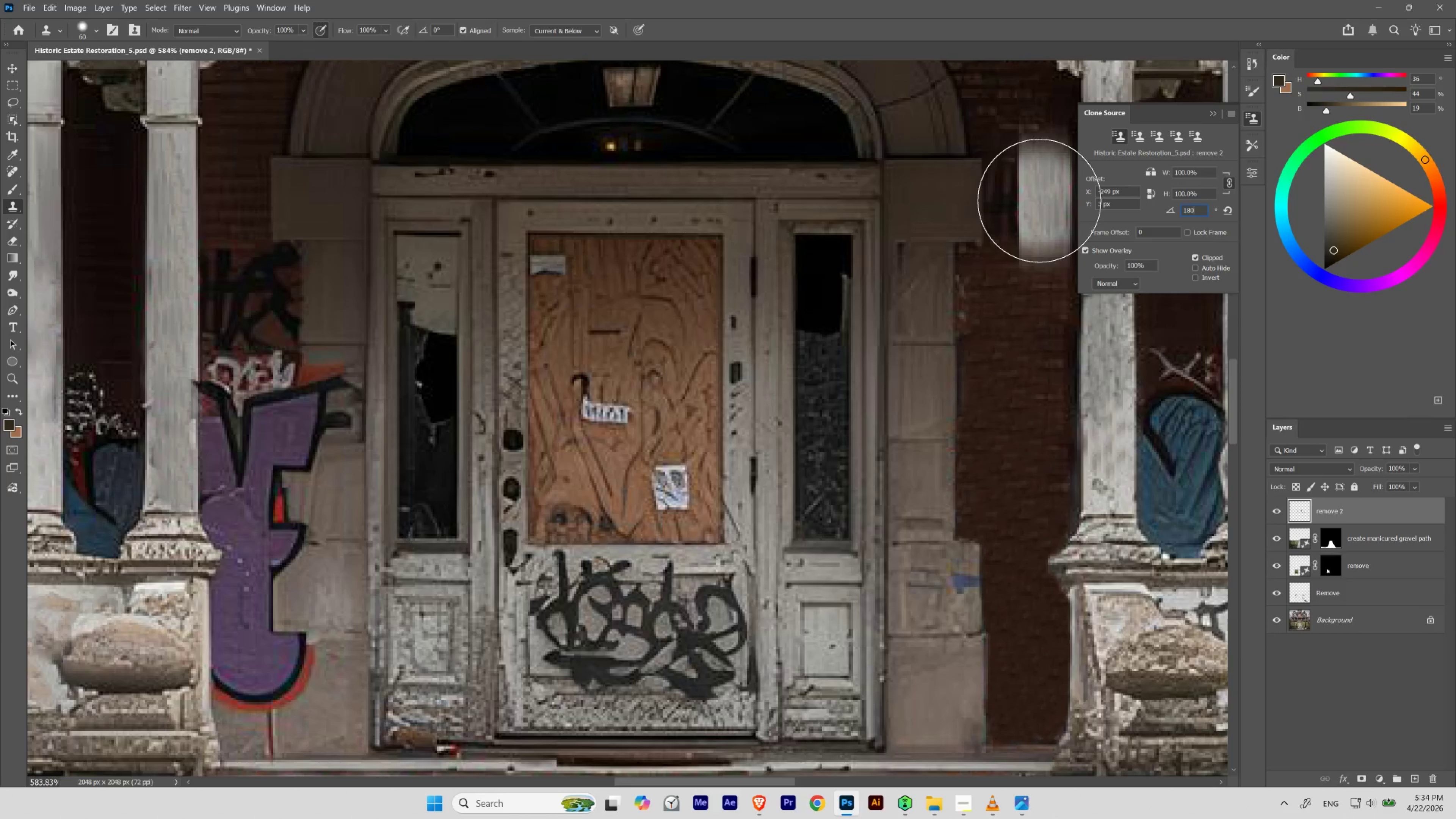 
key(NumpadEnter)
 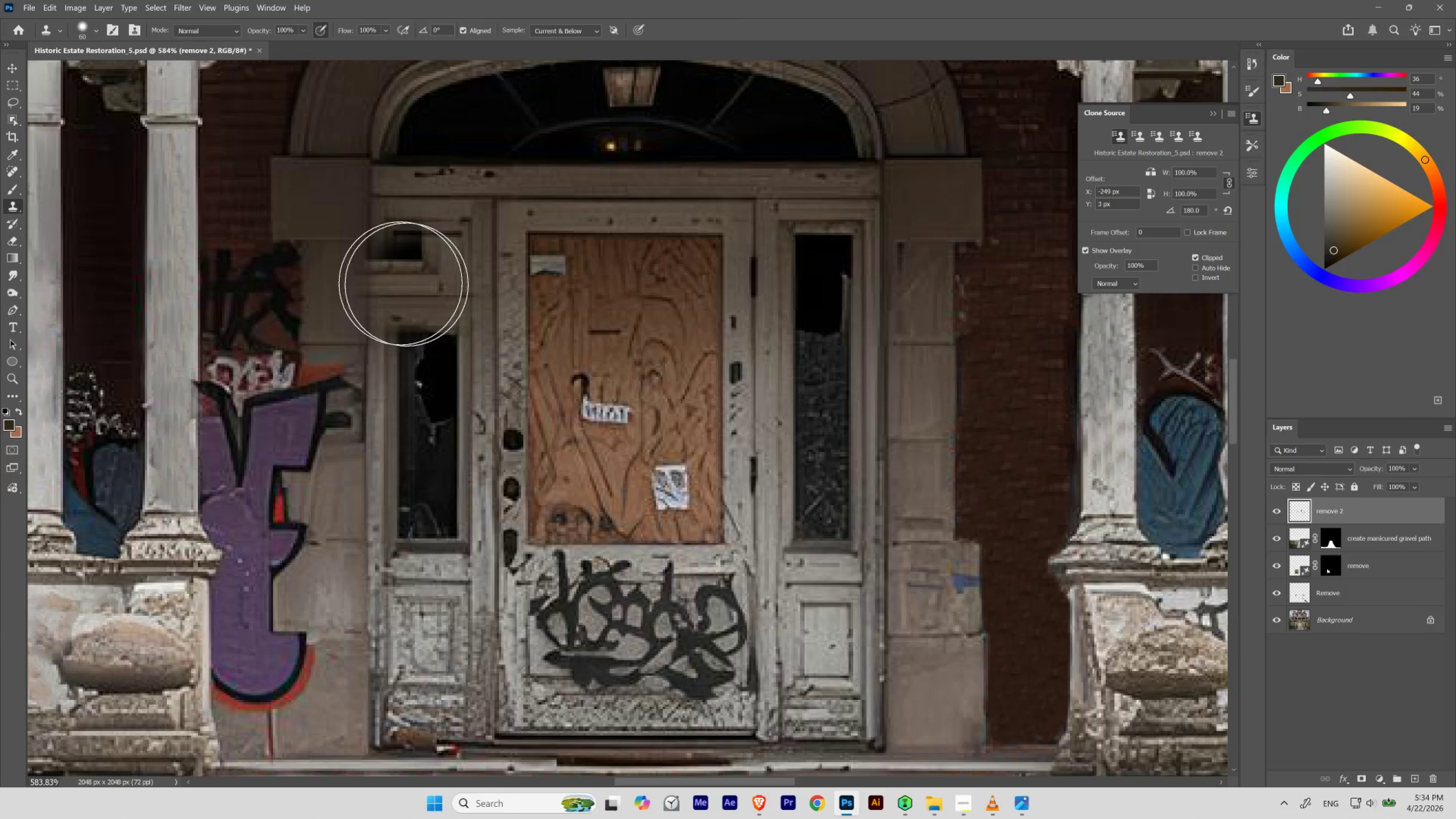 
hold_key(key=AltLeft, duration=3.67)
left_click([884, 158])
 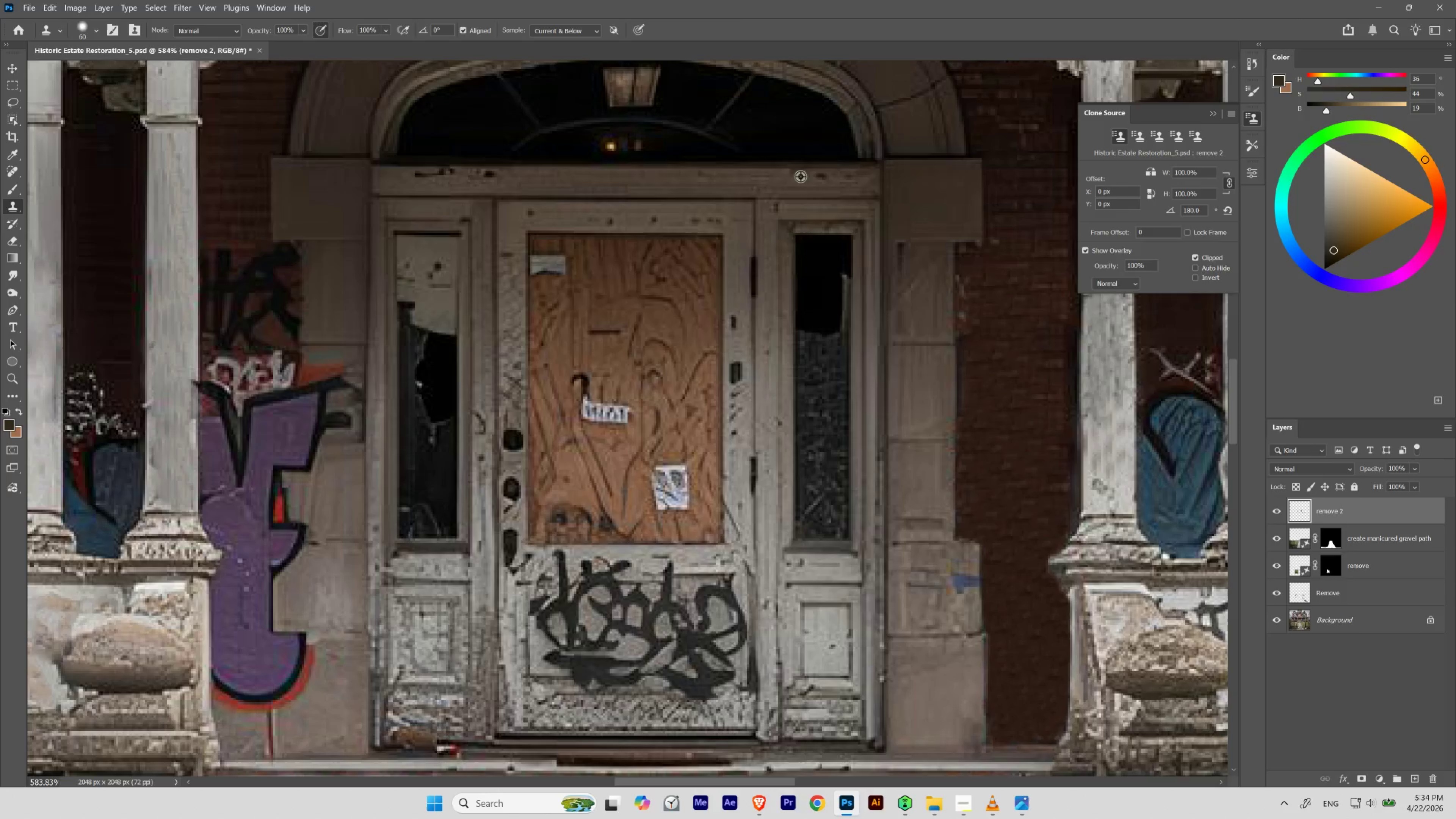 
hold_key(key=Space, duration=0.69)
 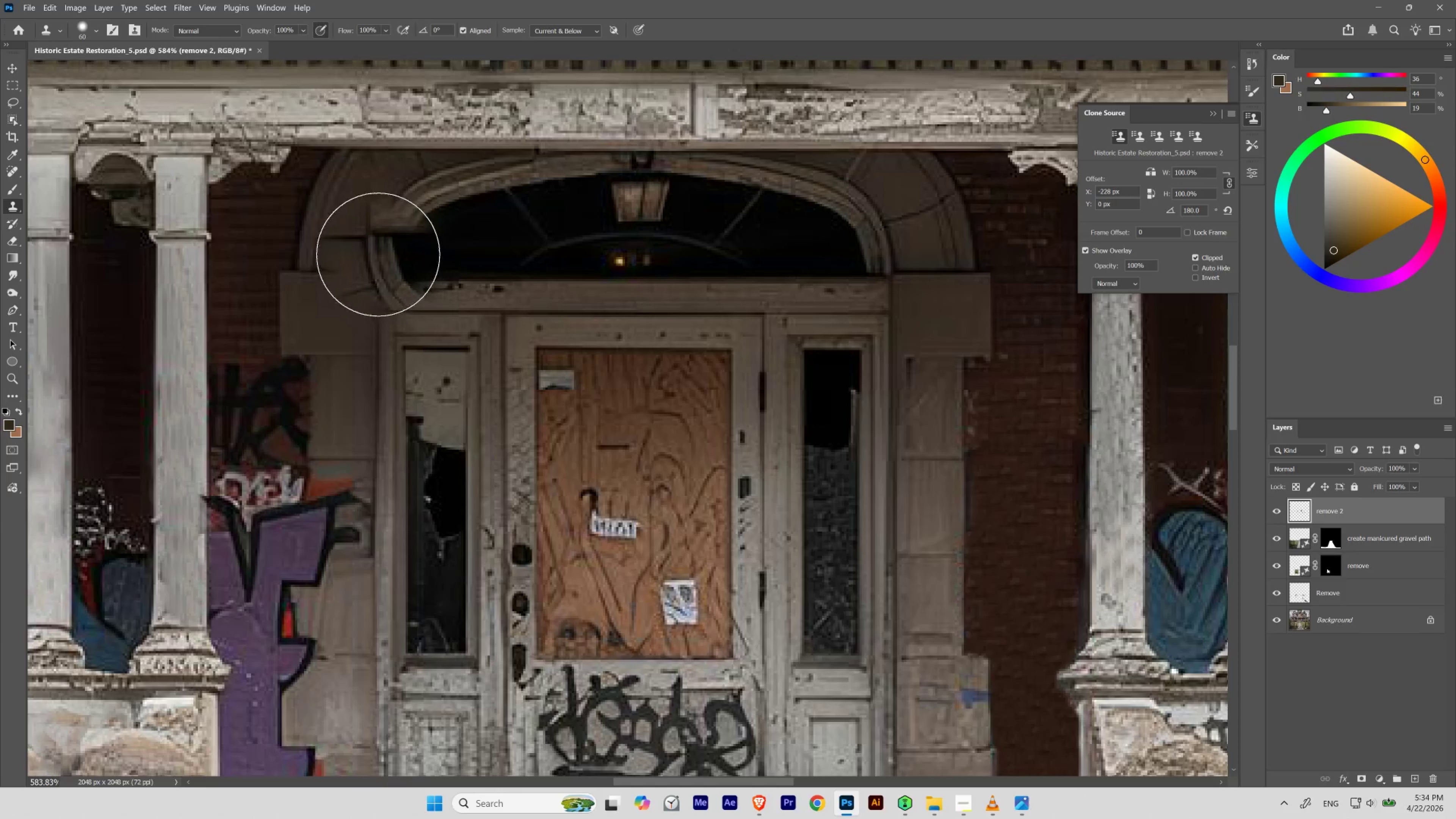 
left_click_drag(start_coordinate=[541, 204], to_coordinate=[549, 319])
 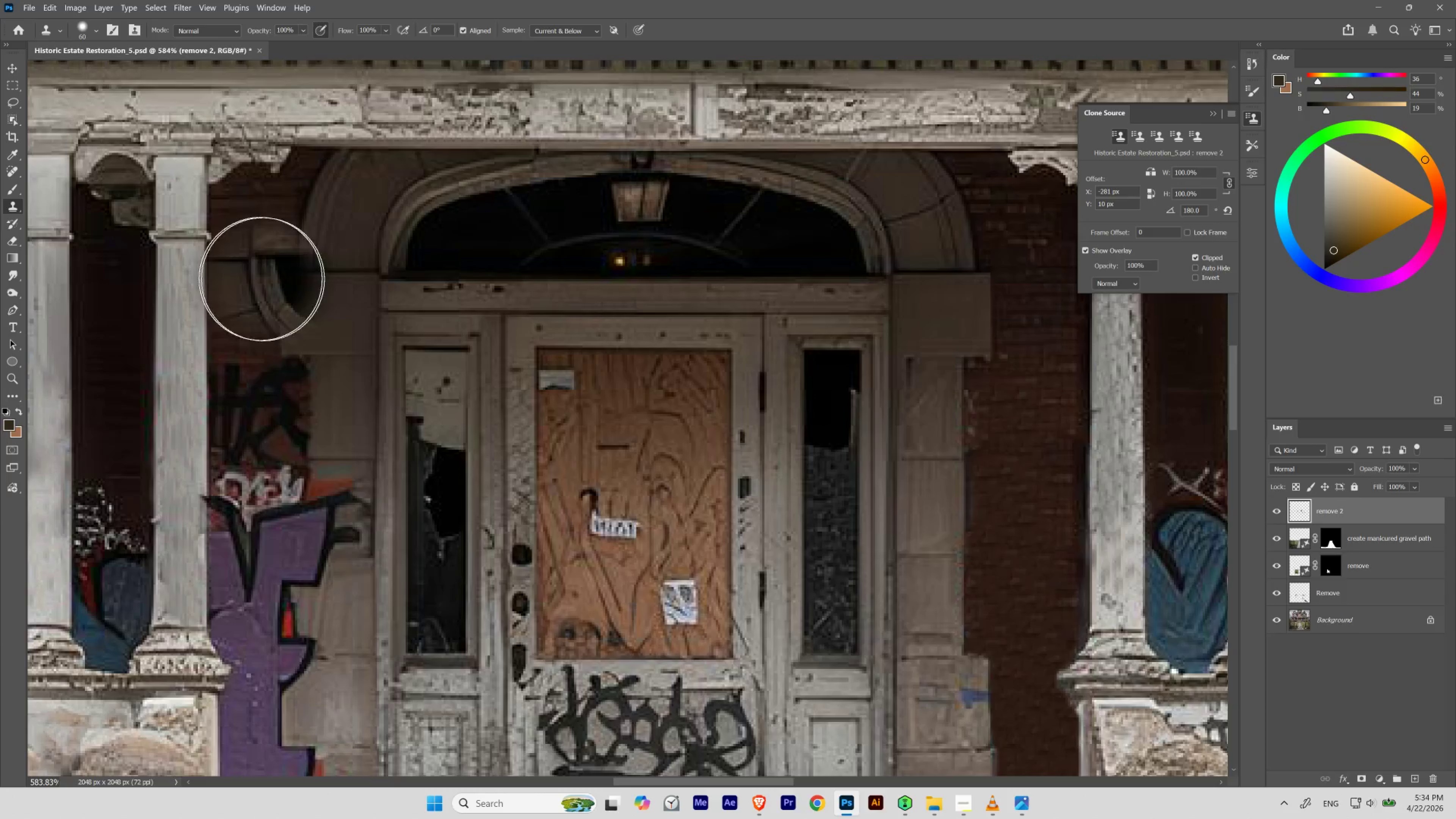 
left_click_drag(start_coordinate=[348, 294], to_coordinate=[494, 399])
 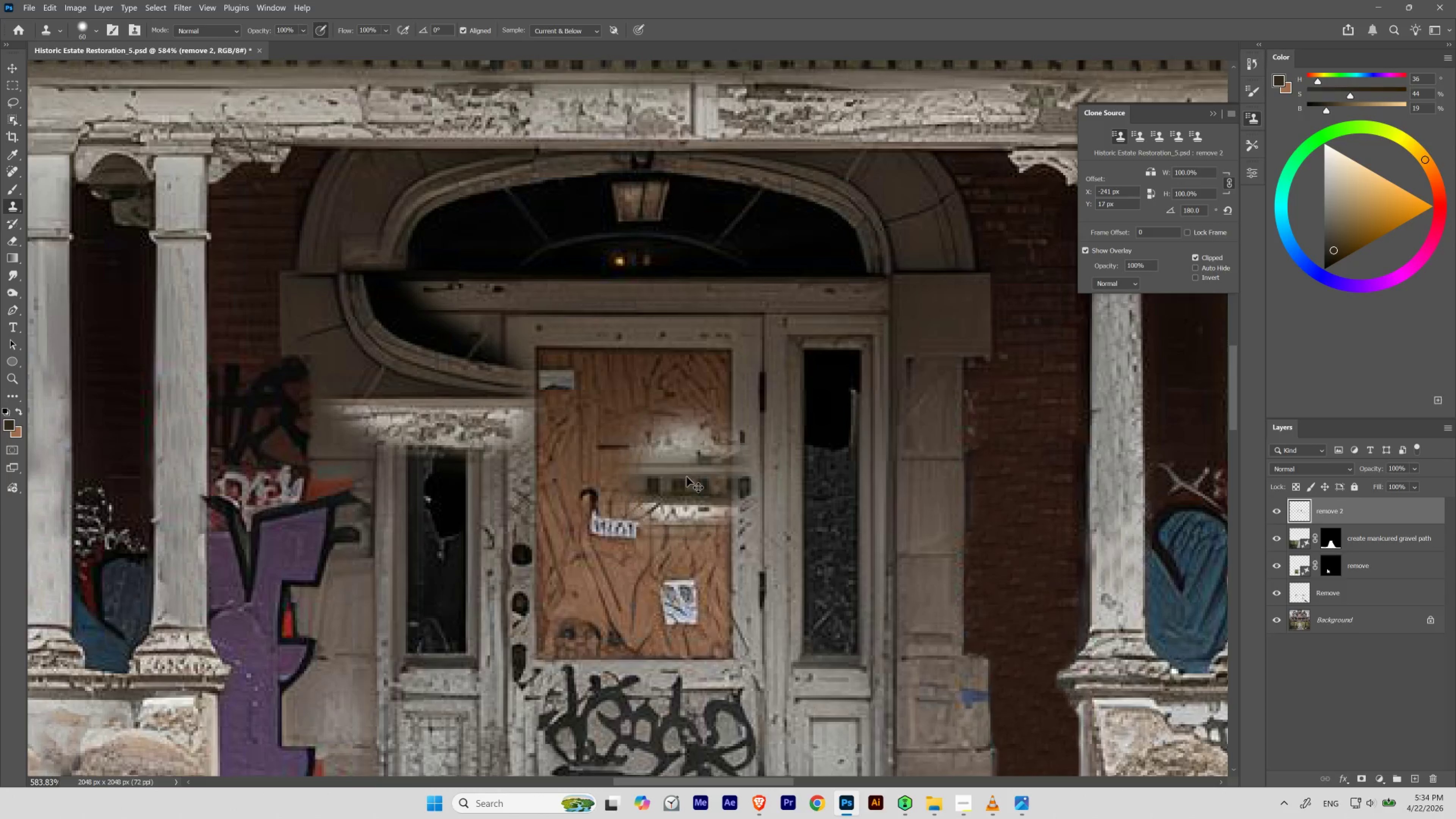 
wait(5.52)
 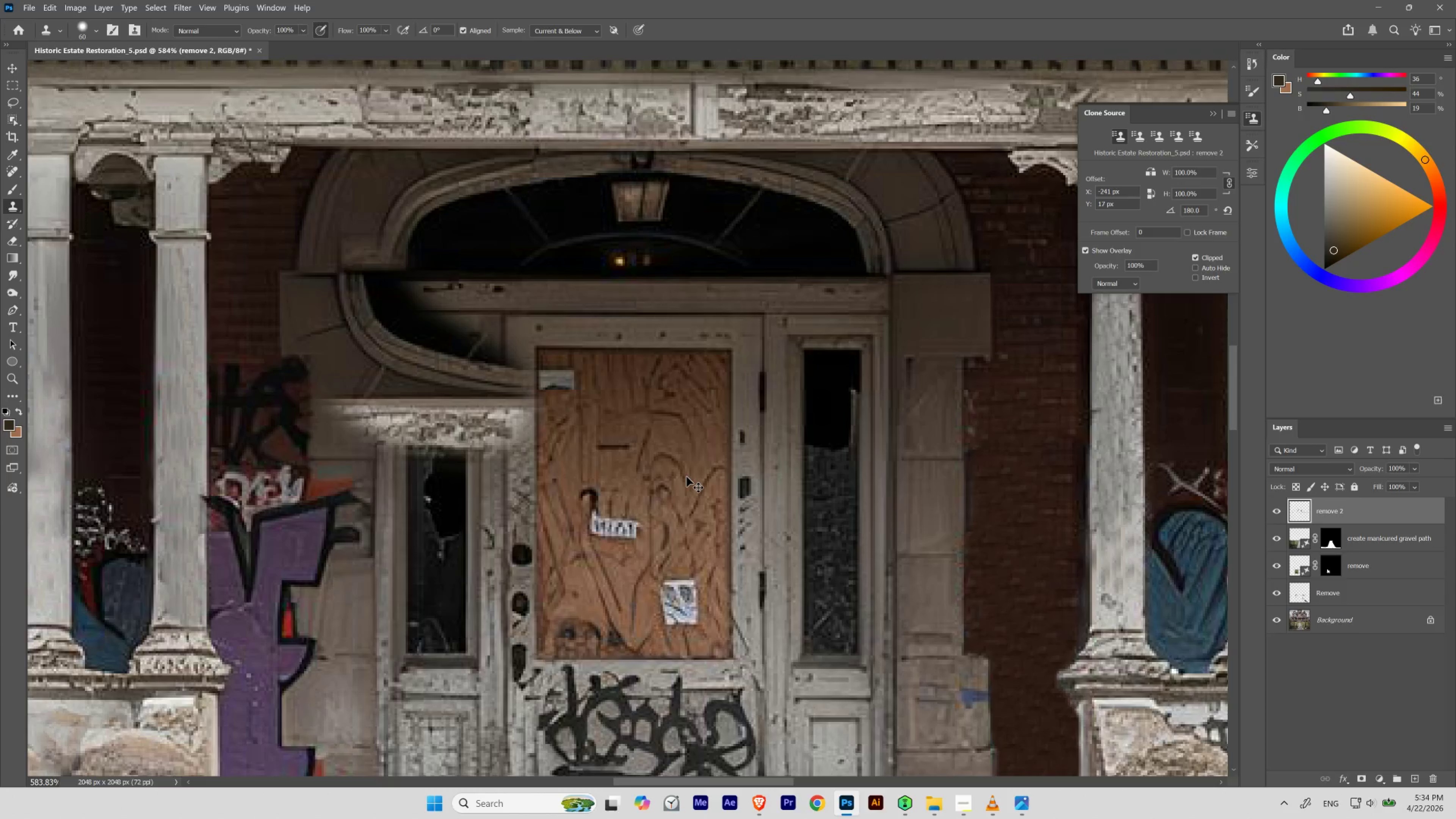 
key(Control+Z)
 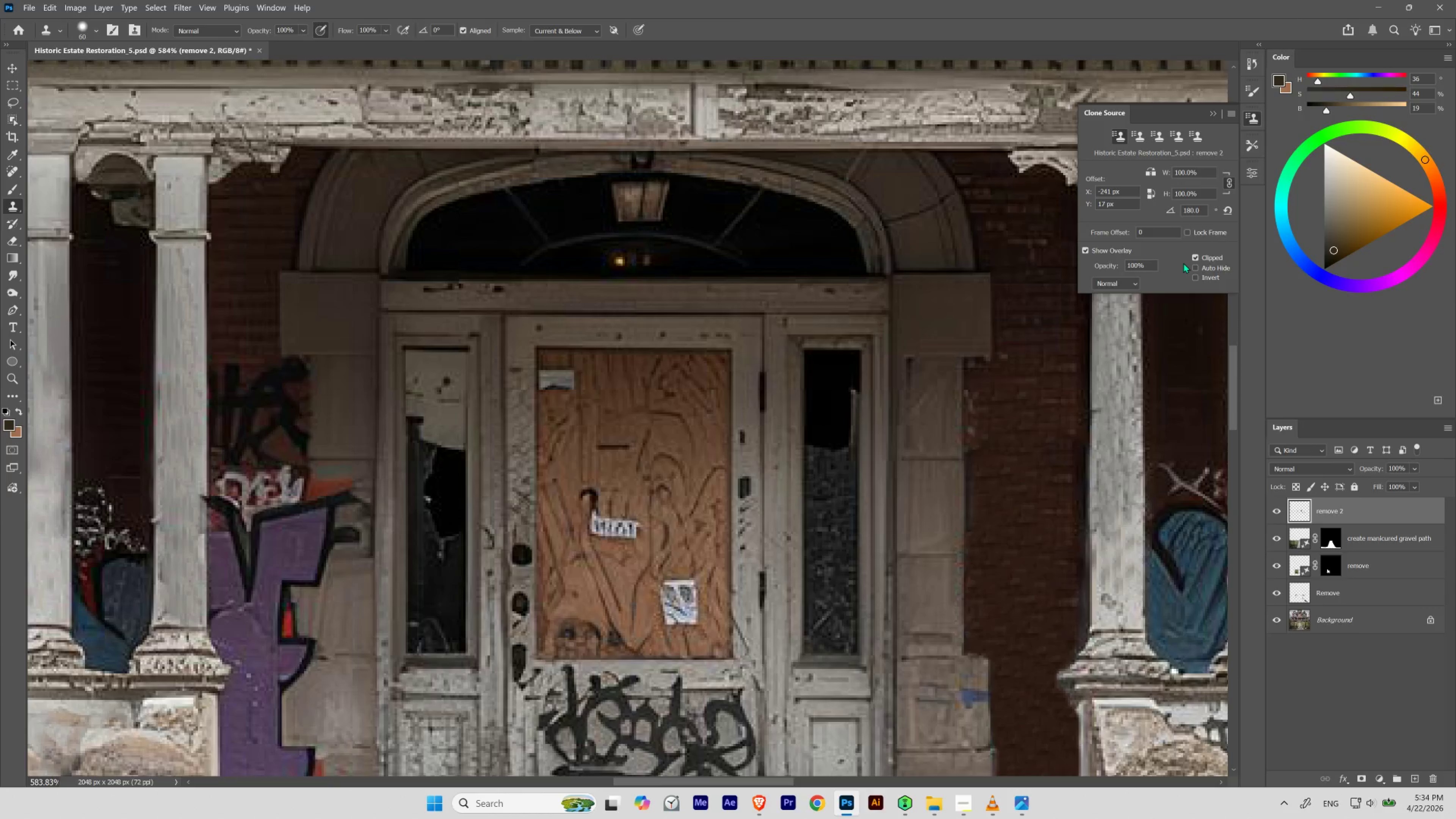 
wait(13.91)
 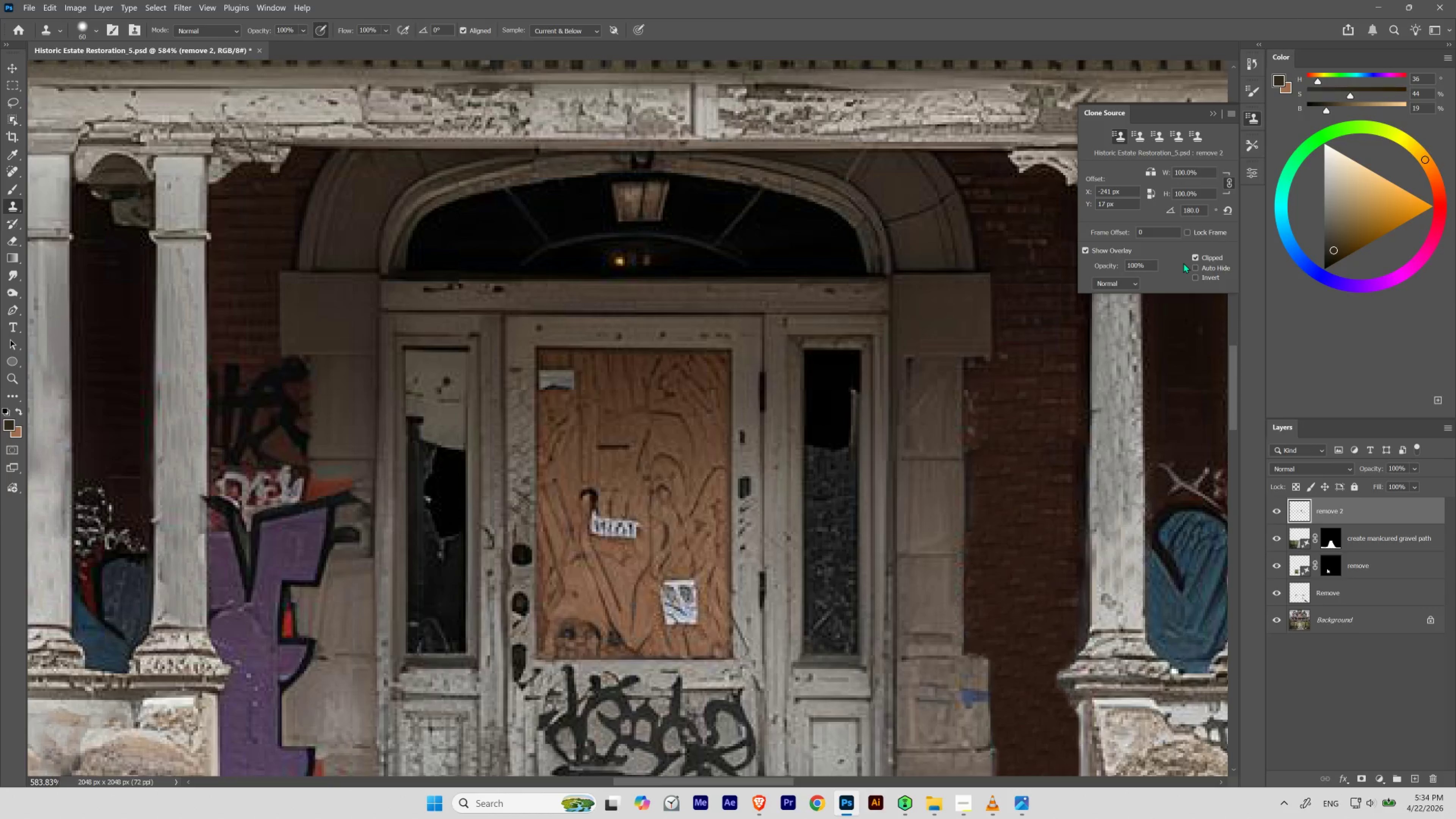 
left_click_drag(start_coordinate=[1201, 211], to_coordinate=[1115, 200])
 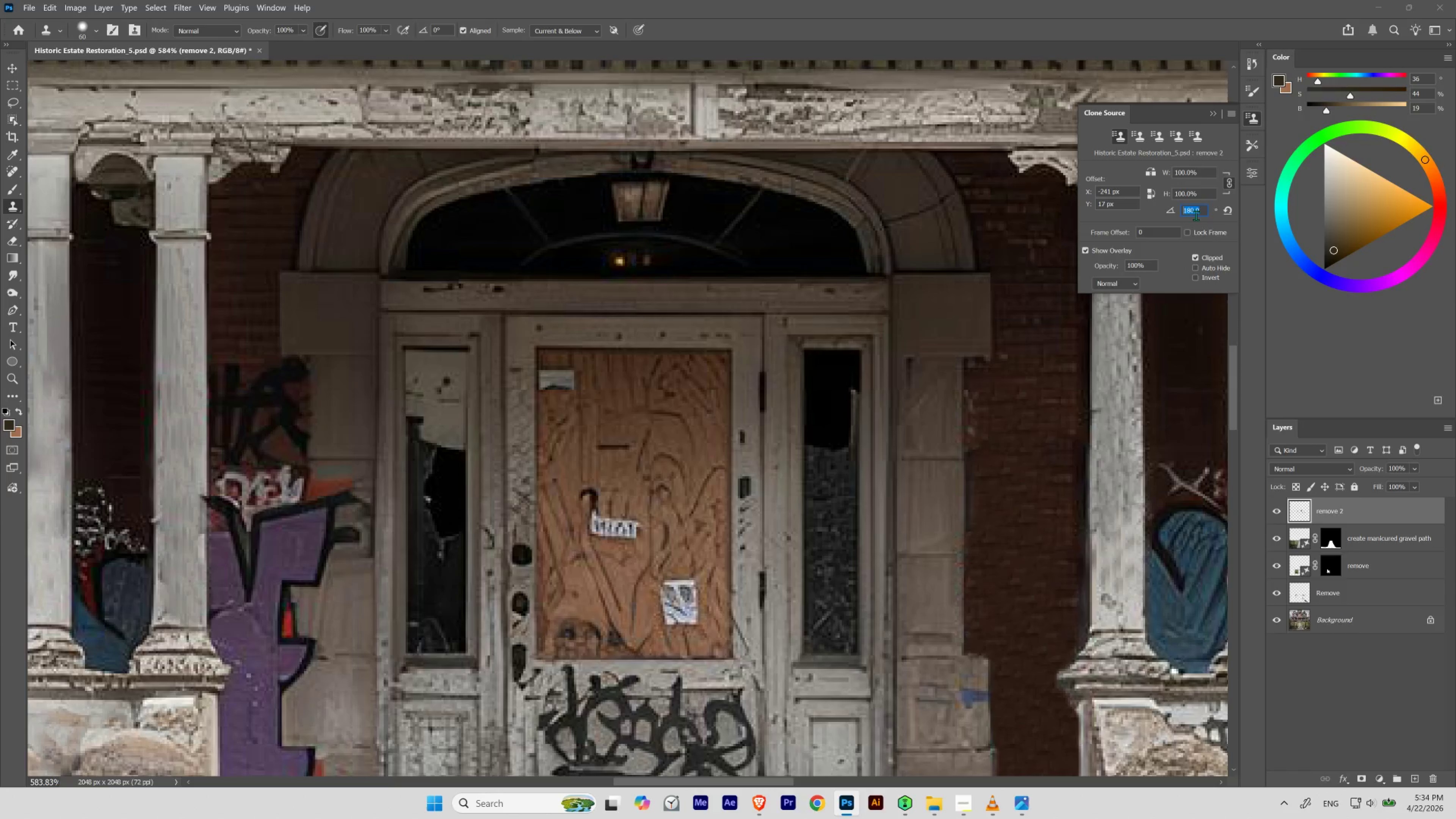 
left_click([1226, 208])
 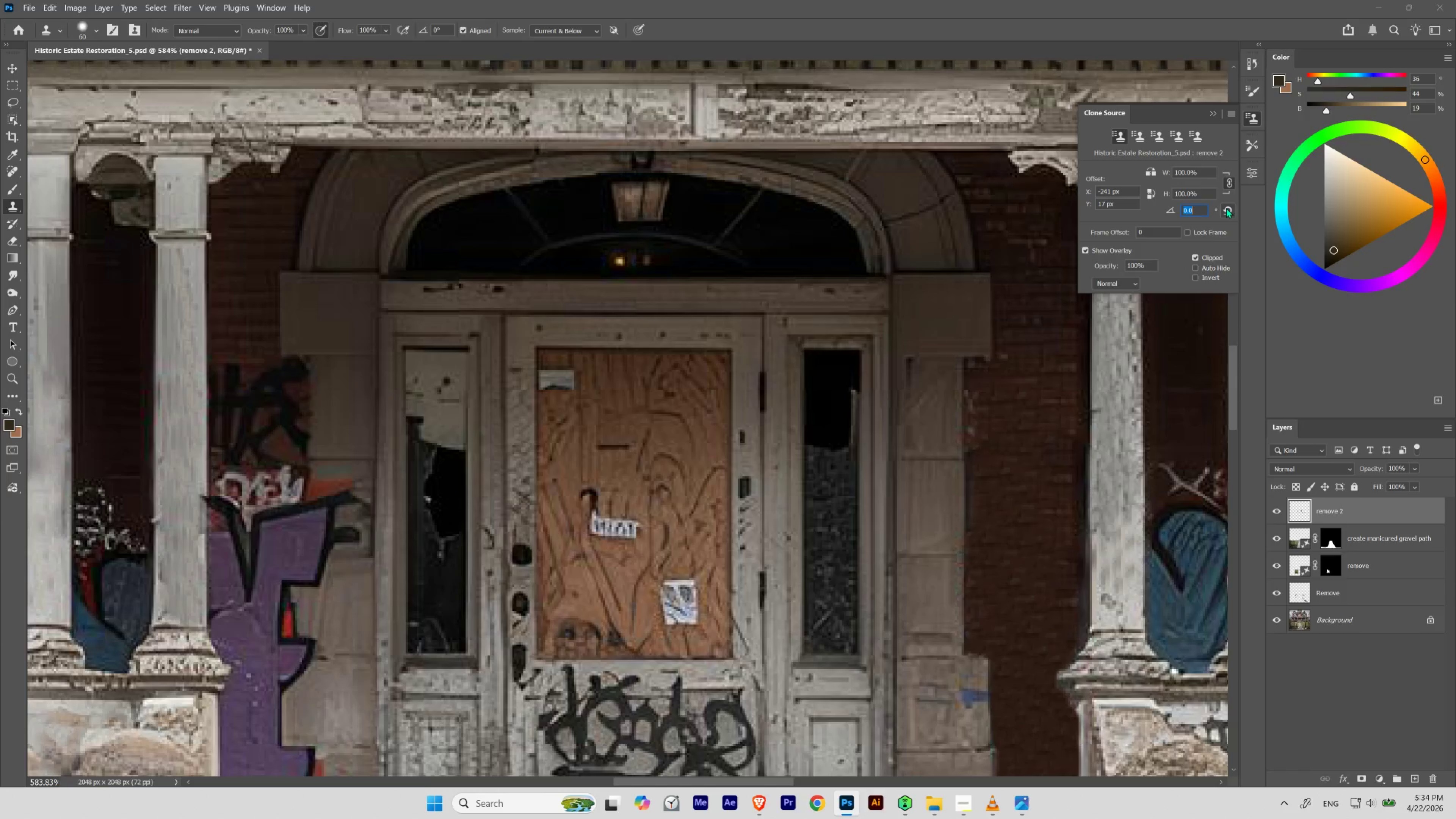 
double_click([1226, 208])
 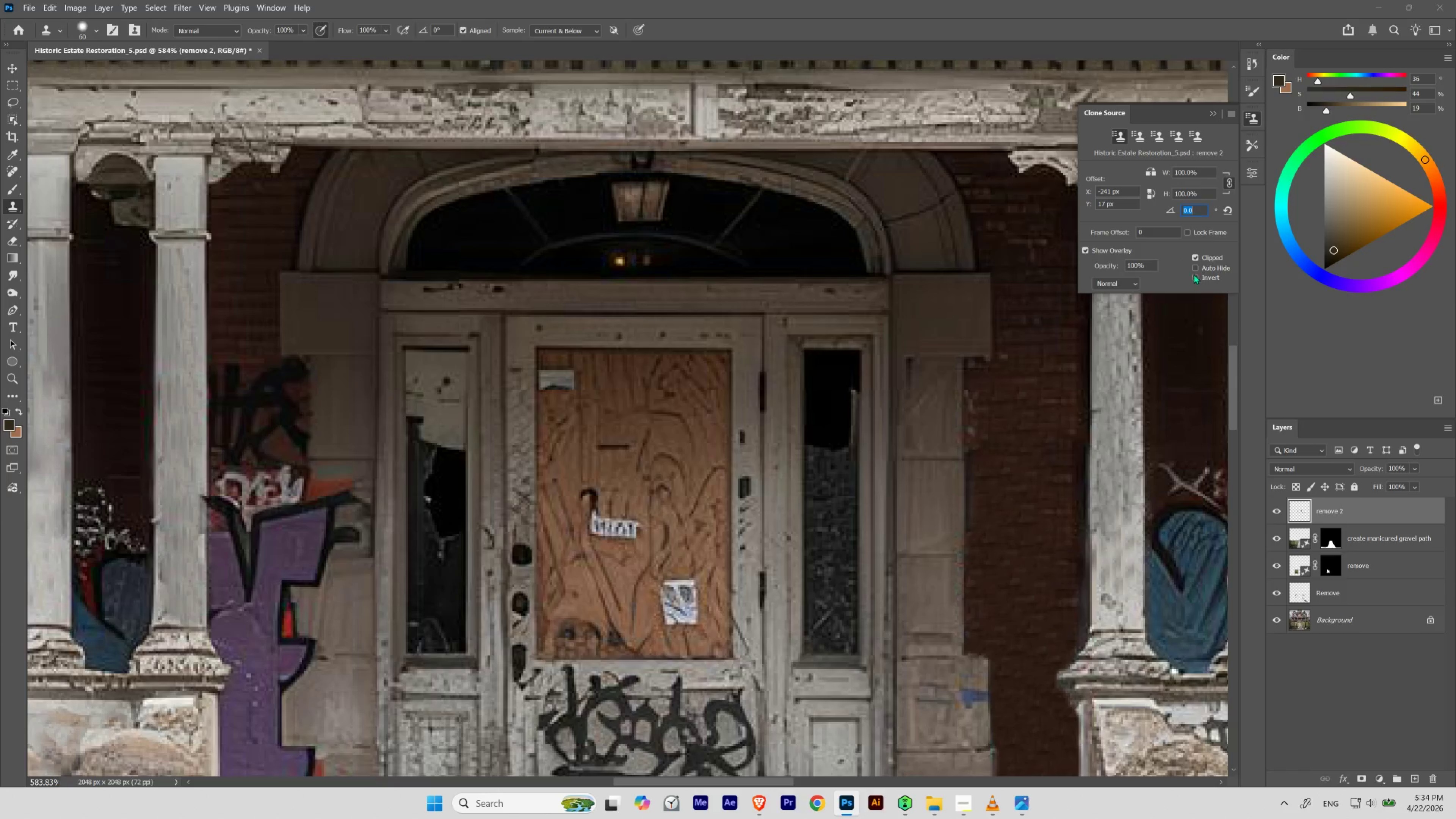 
left_click([1195, 278])
 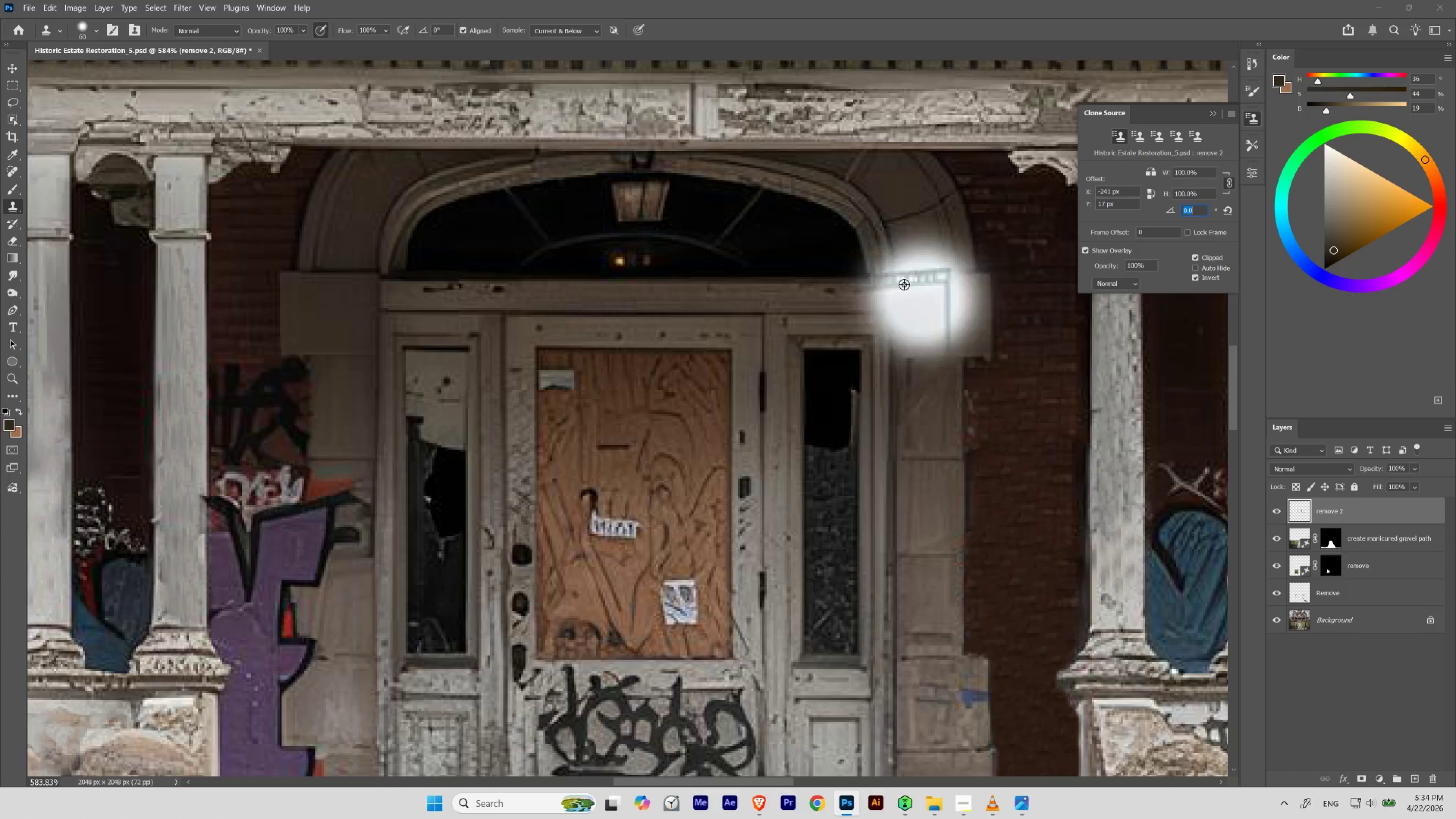 
hold_key(key=AltLeft, duration=0.98)
left_click([887, 279])
 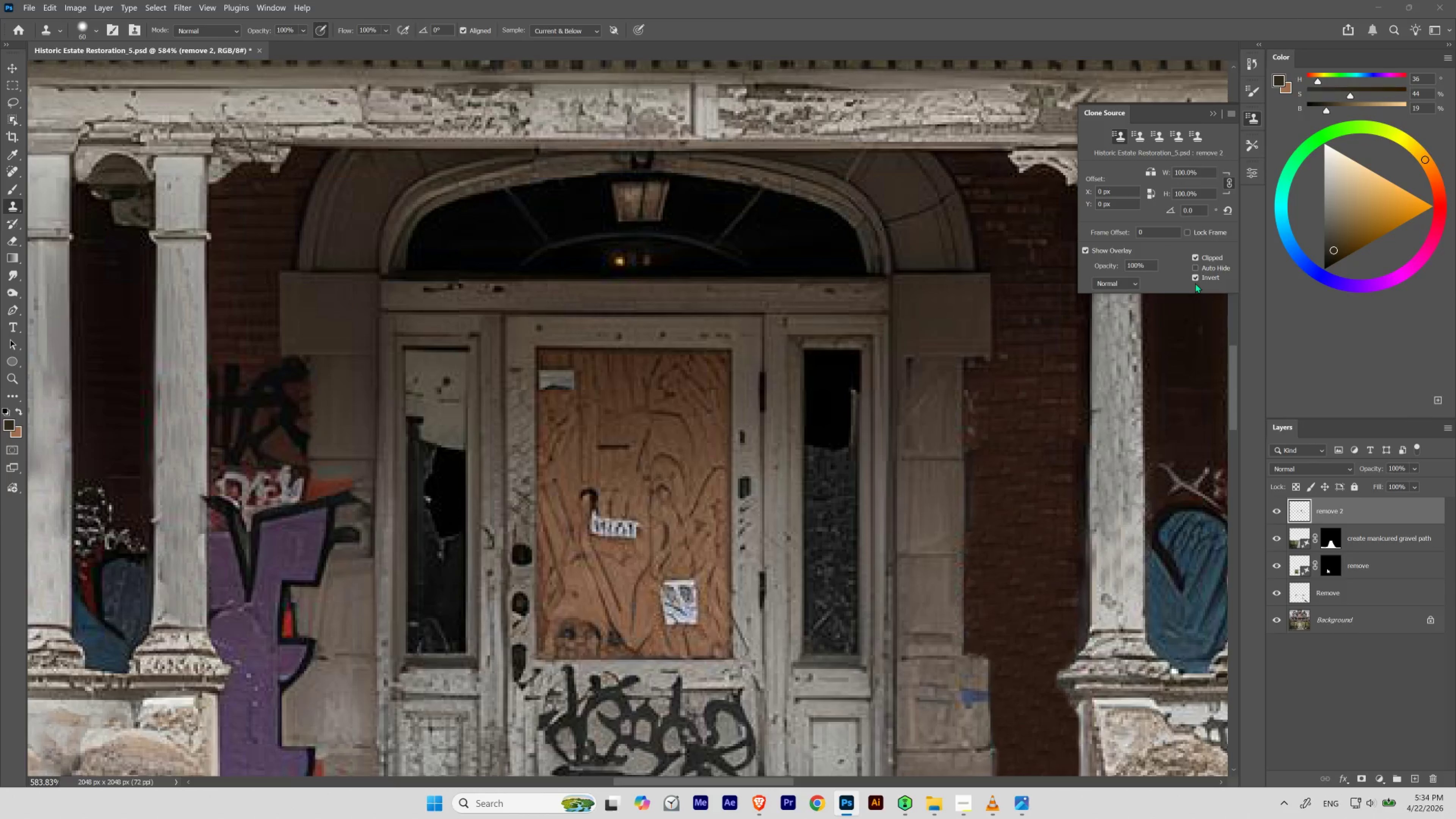 
left_click([1195, 277])
 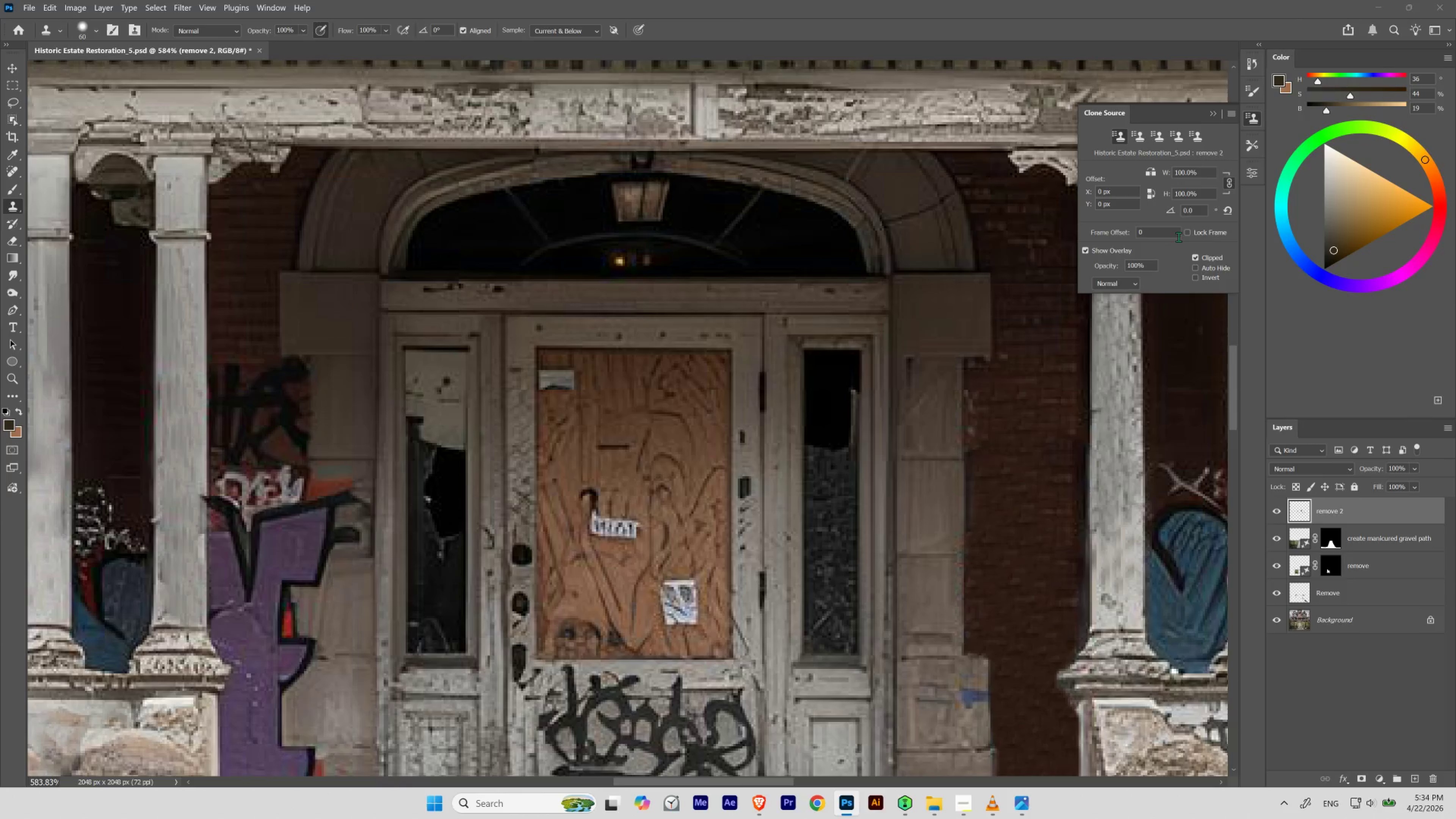 
hold_key(key=AltLeft, duration=0.84)
left_click([890, 276])
 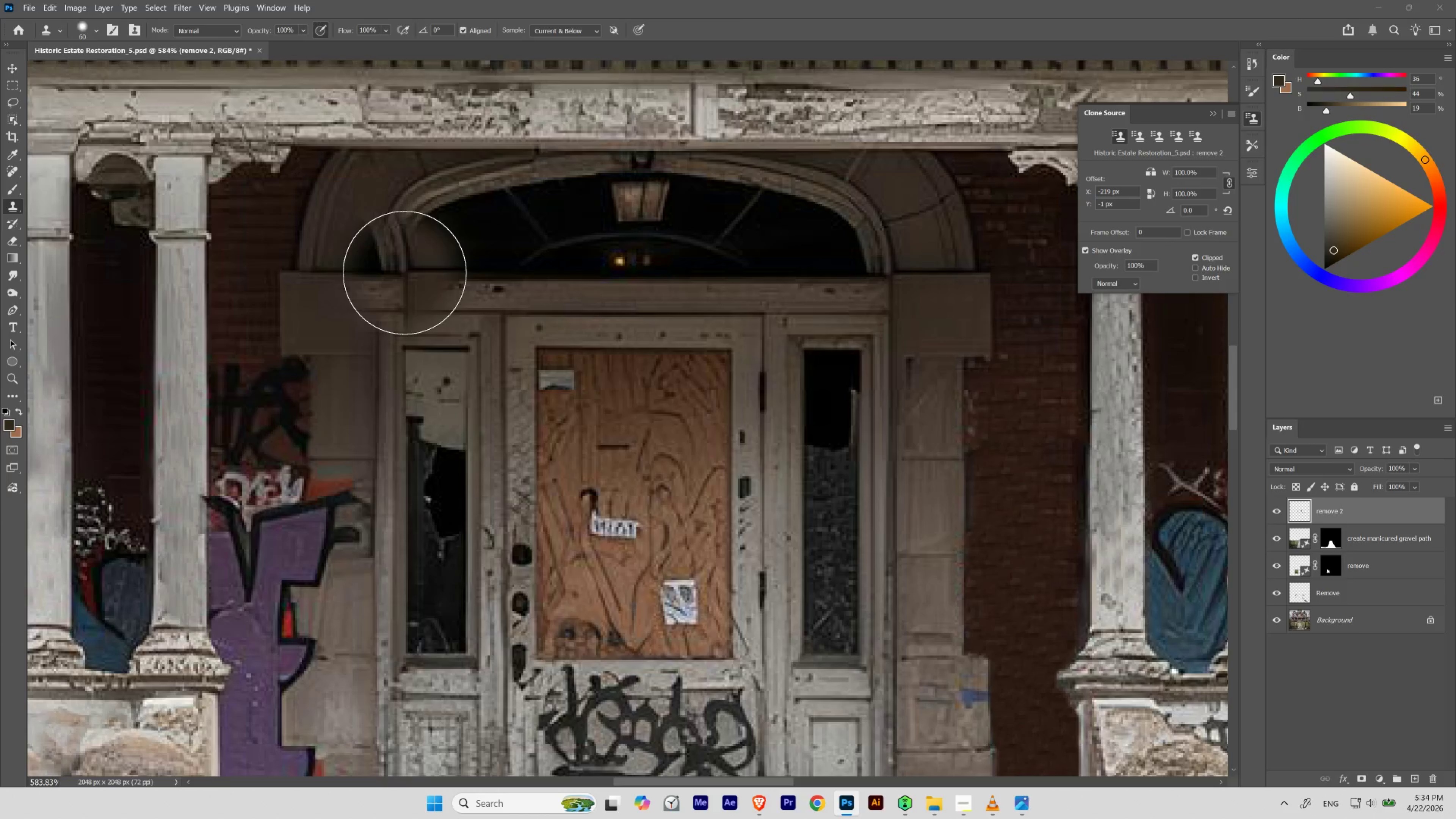 
hold_key(key=Comma, duration=1.53)
 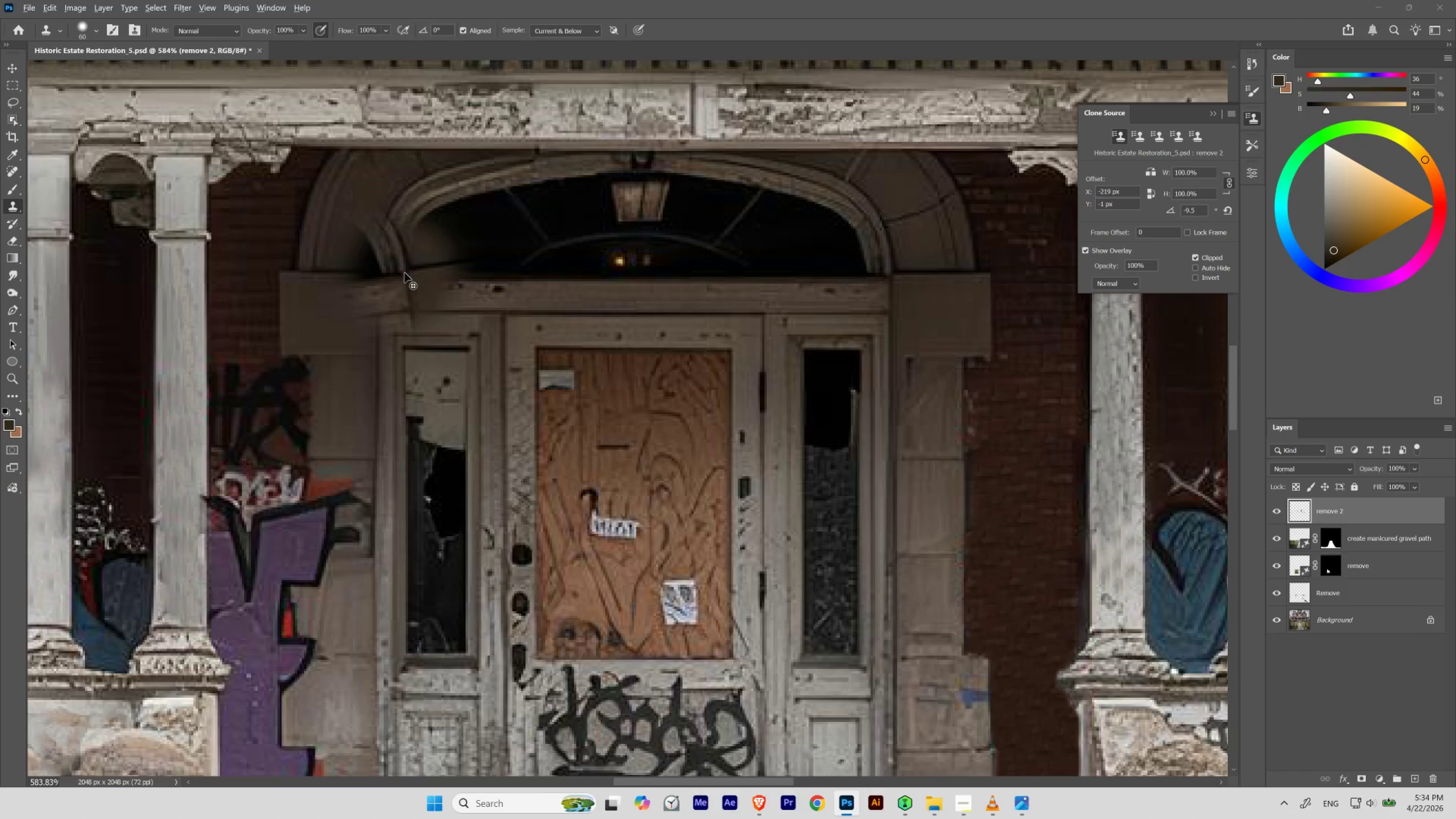 
hold_key(key=Comma, duration=1.52)
 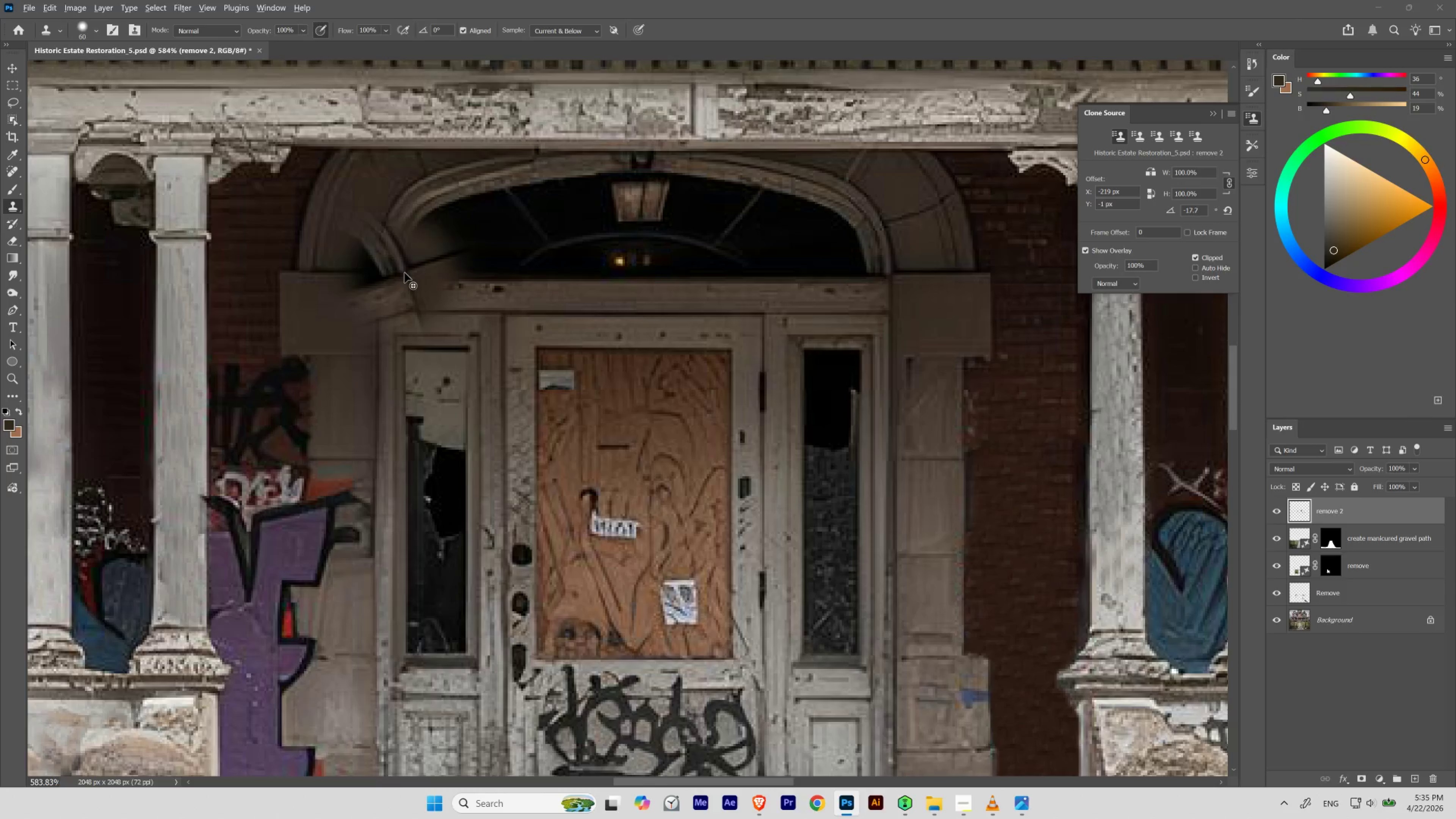 
hold_key(key=Comma, duration=1.52)
 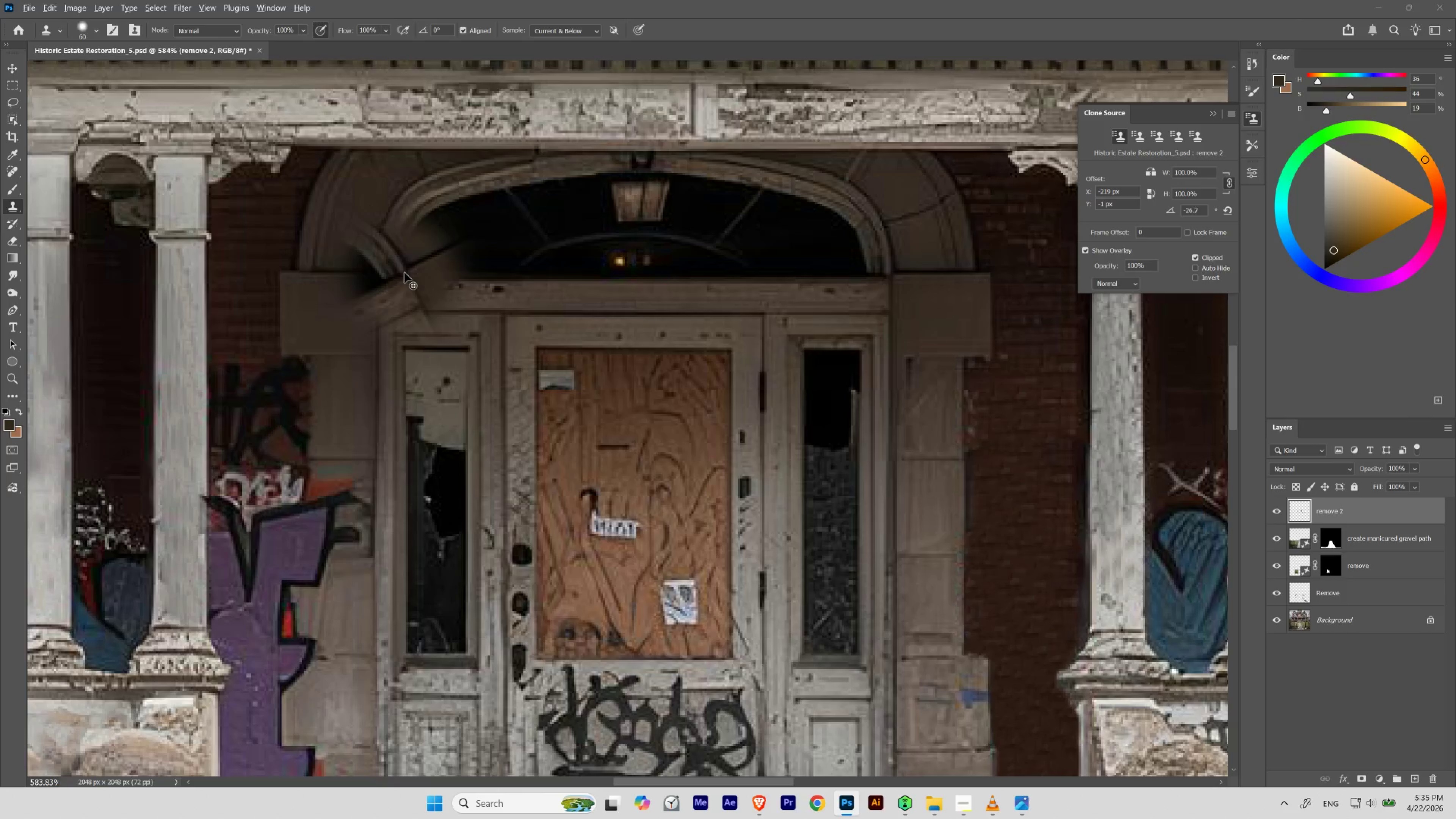 
hold_key(key=Comma, duration=1.51)
 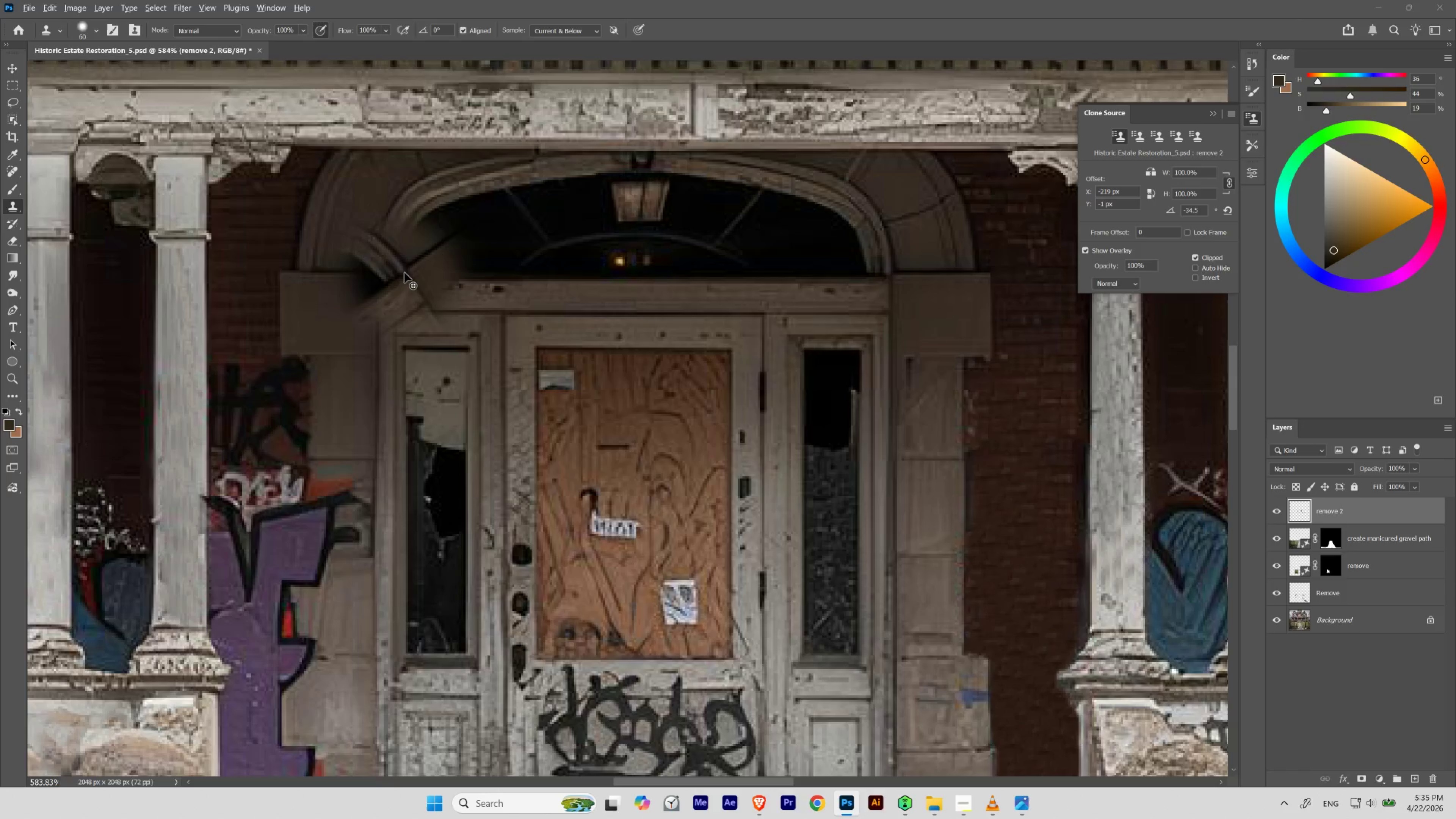 
hold_key(key=Comma, duration=1.52)
 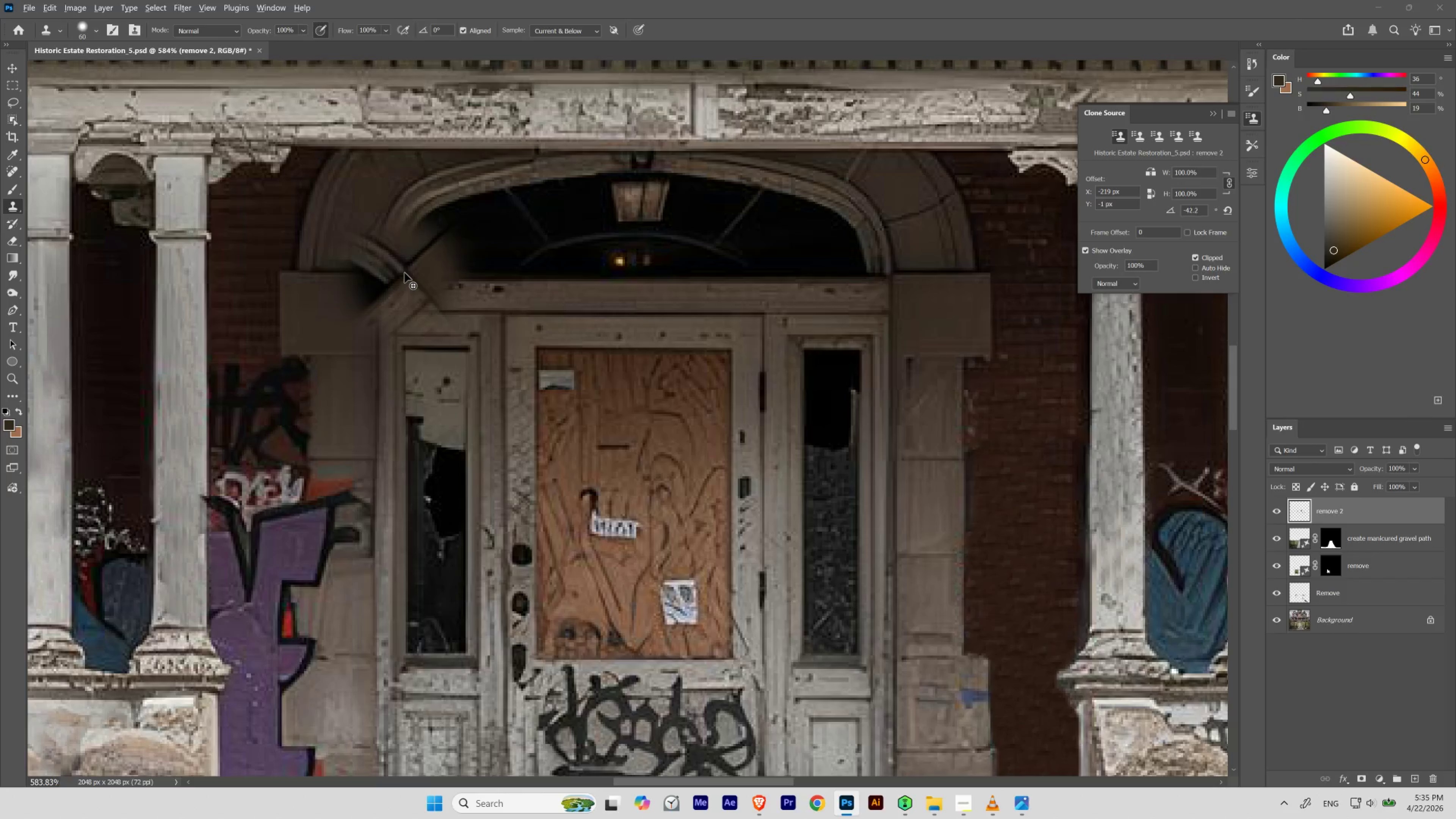 
hold_key(key=Comma, duration=1.5)
 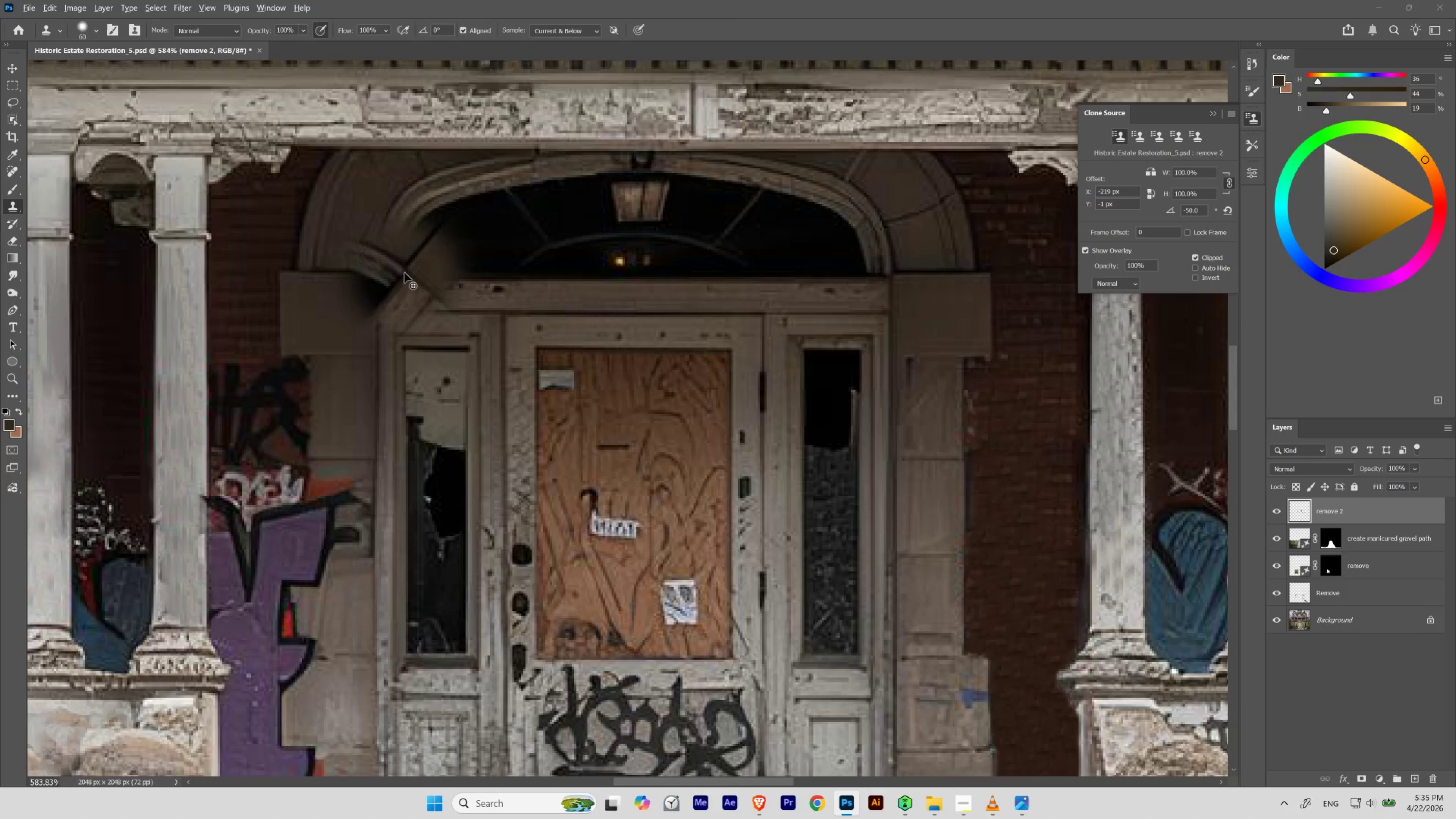 
hold_key(key=Comma, duration=1.51)
 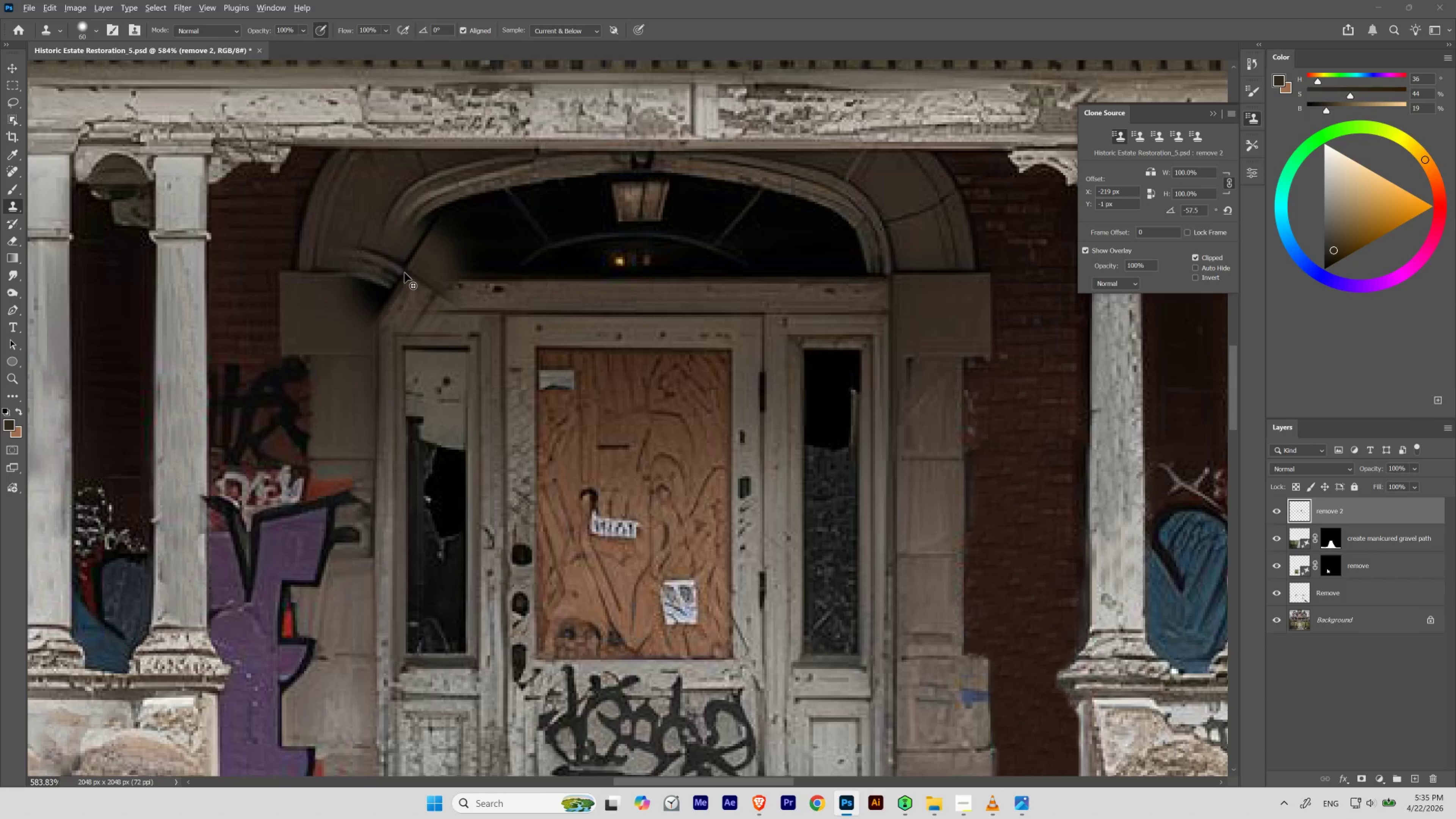 
hold_key(key=Comma, duration=1.52)
 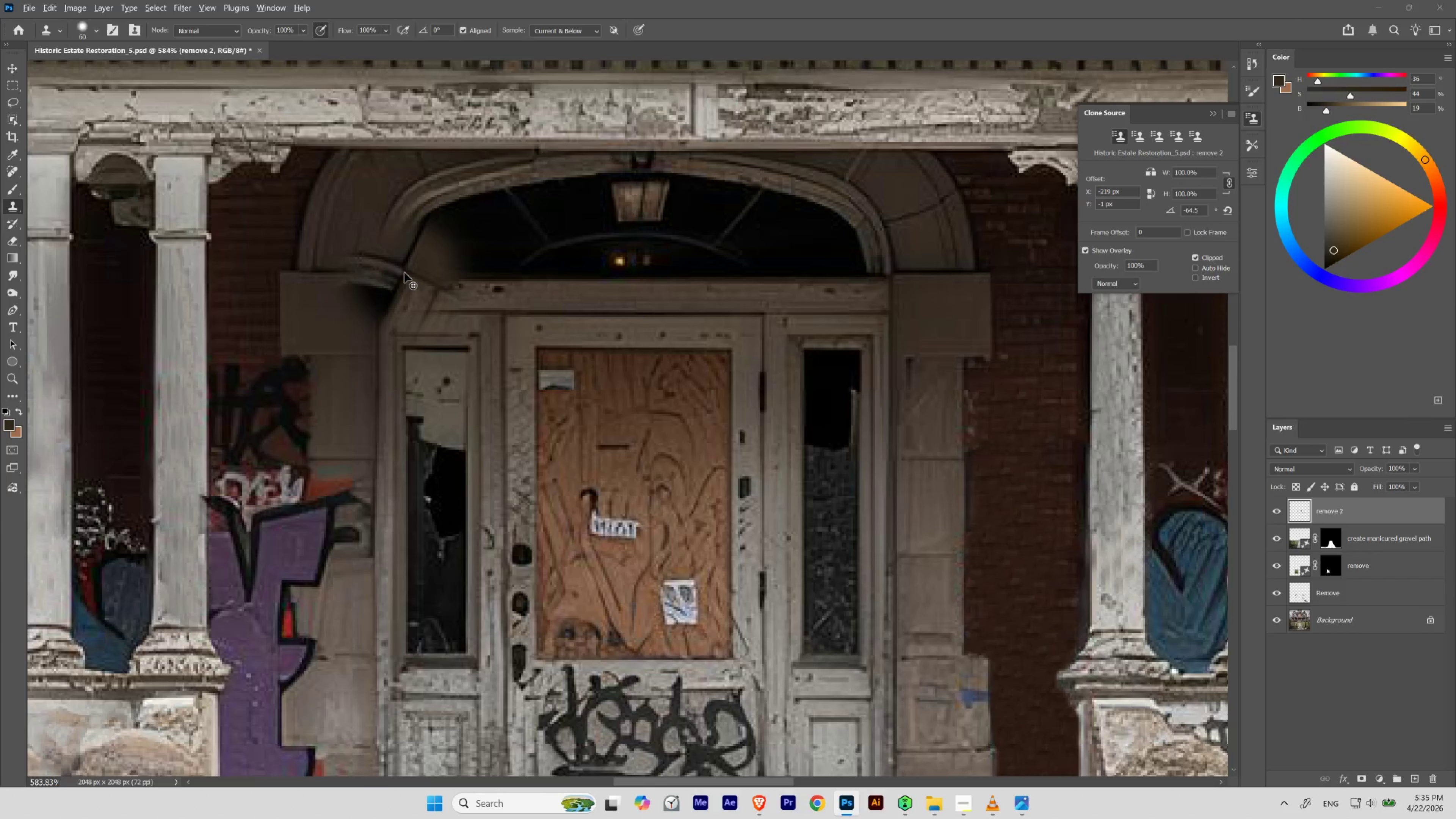 
hold_key(key=Comma, duration=1.52)
 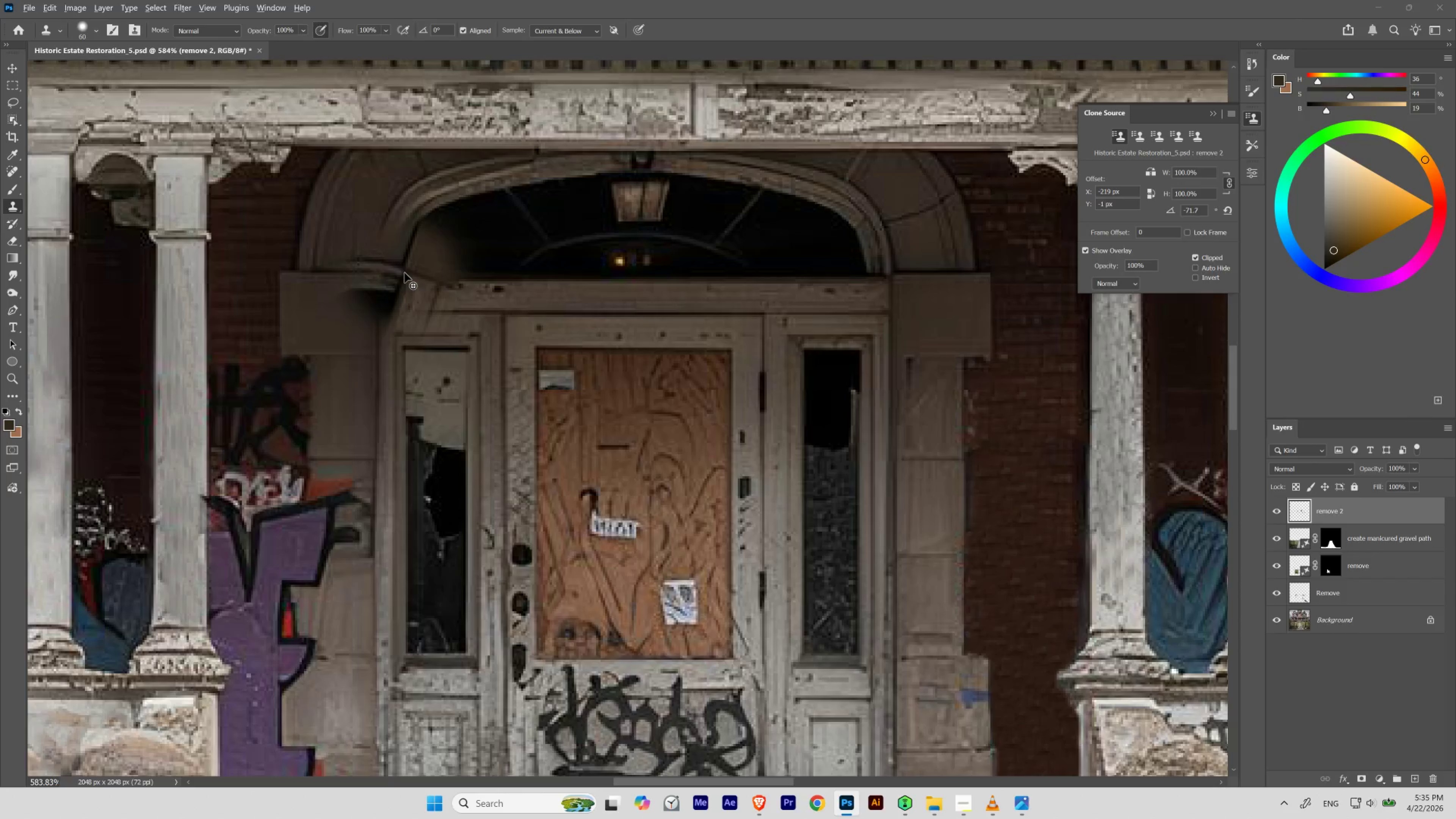 
hold_key(key=Comma, duration=1.51)
 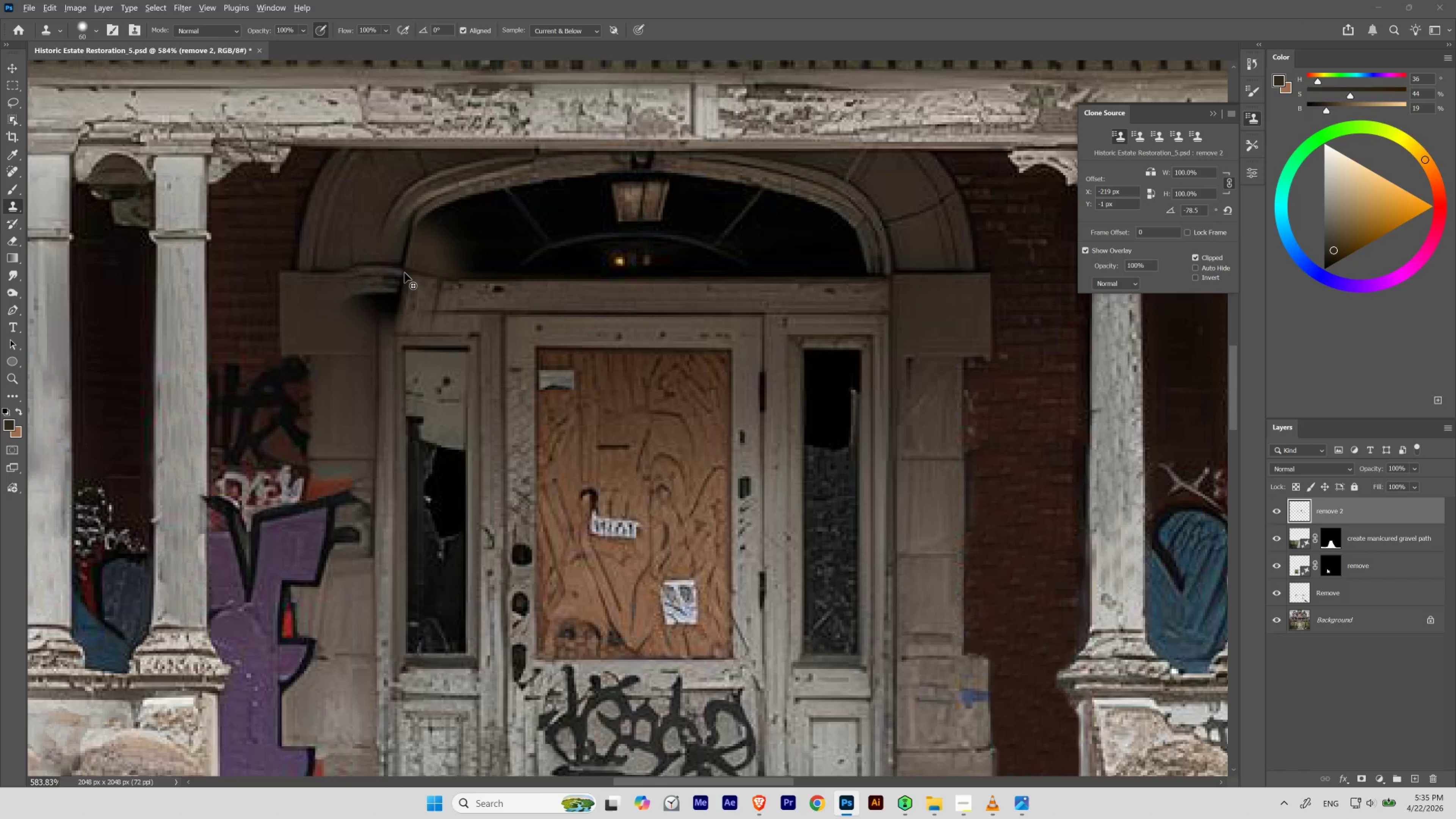 
hold_key(key=Comma, duration=1.52)
 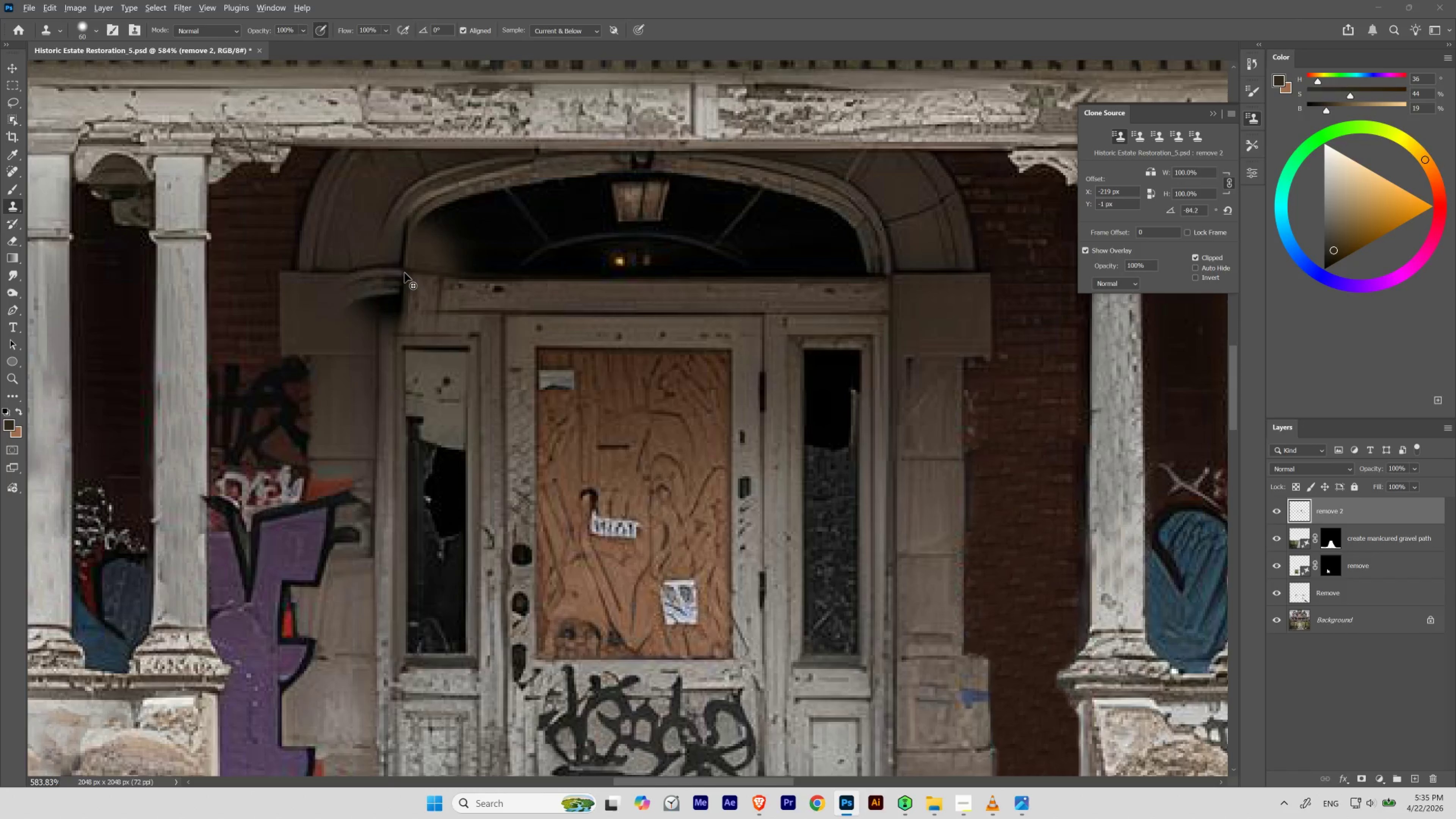 
hold_key(key=Comma, duration=1.52)
 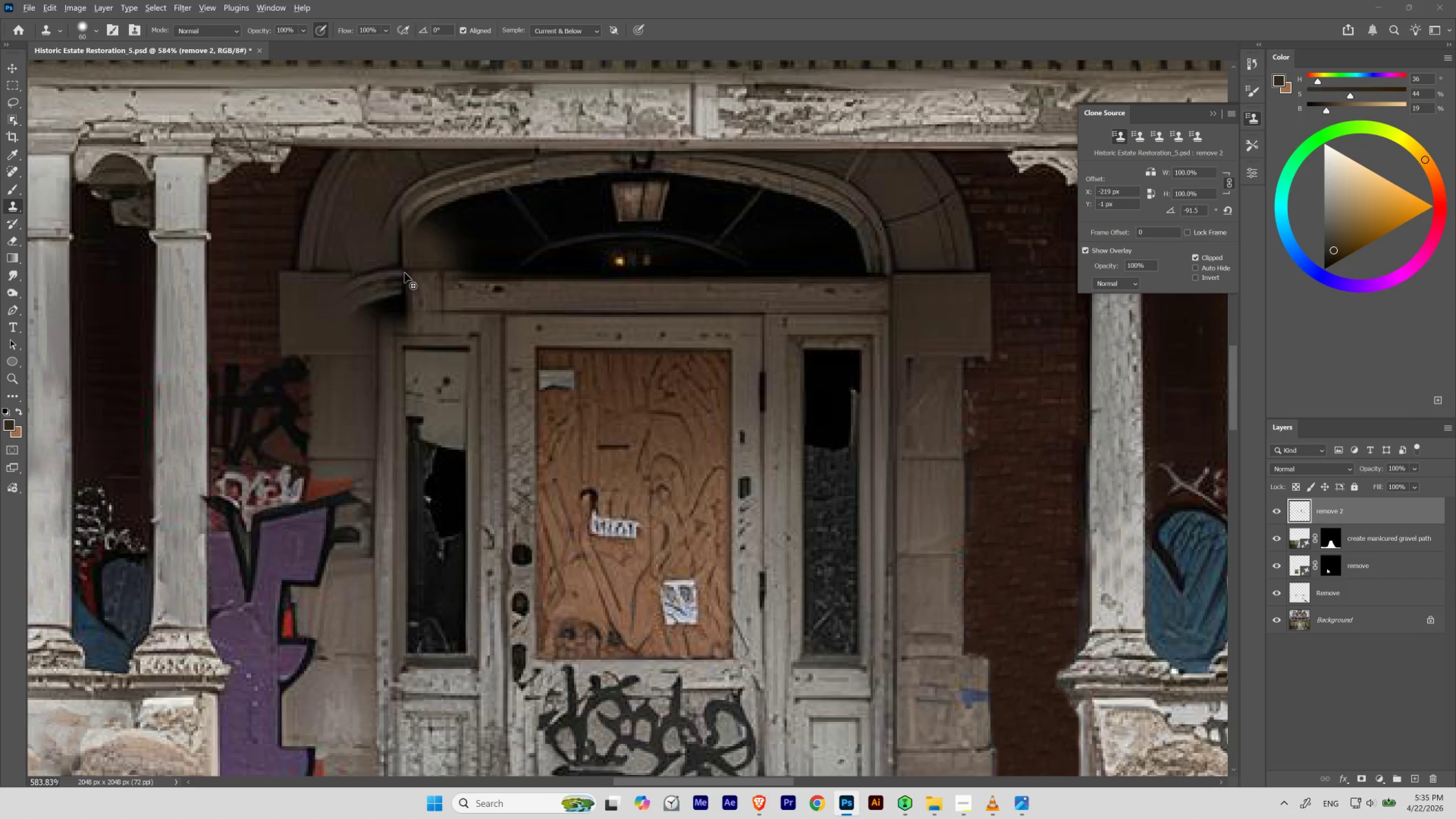 
hold_key(key=Comma, duration=1.51)
 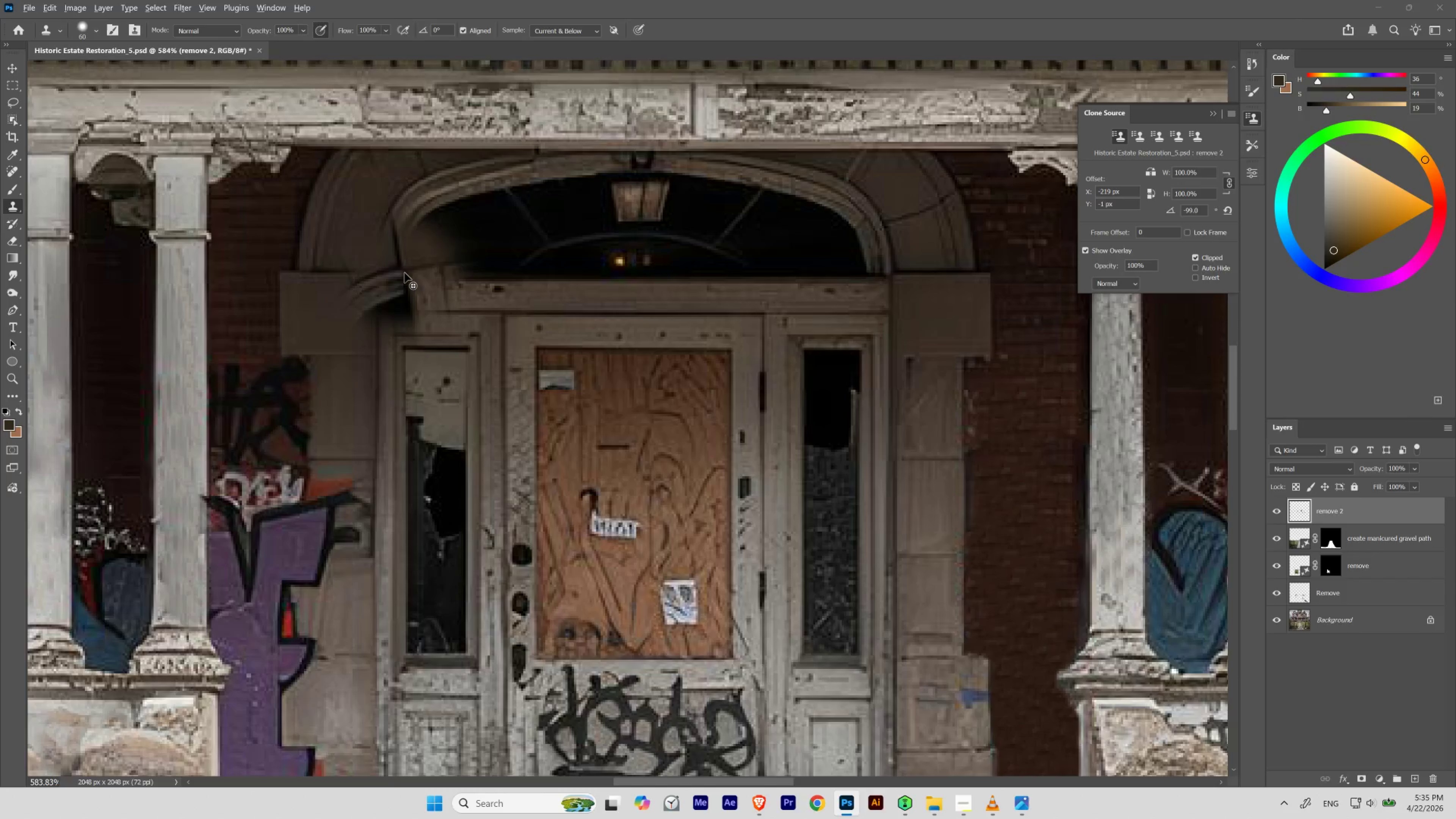 
hold_key(key=Comma, duration=1.5)
 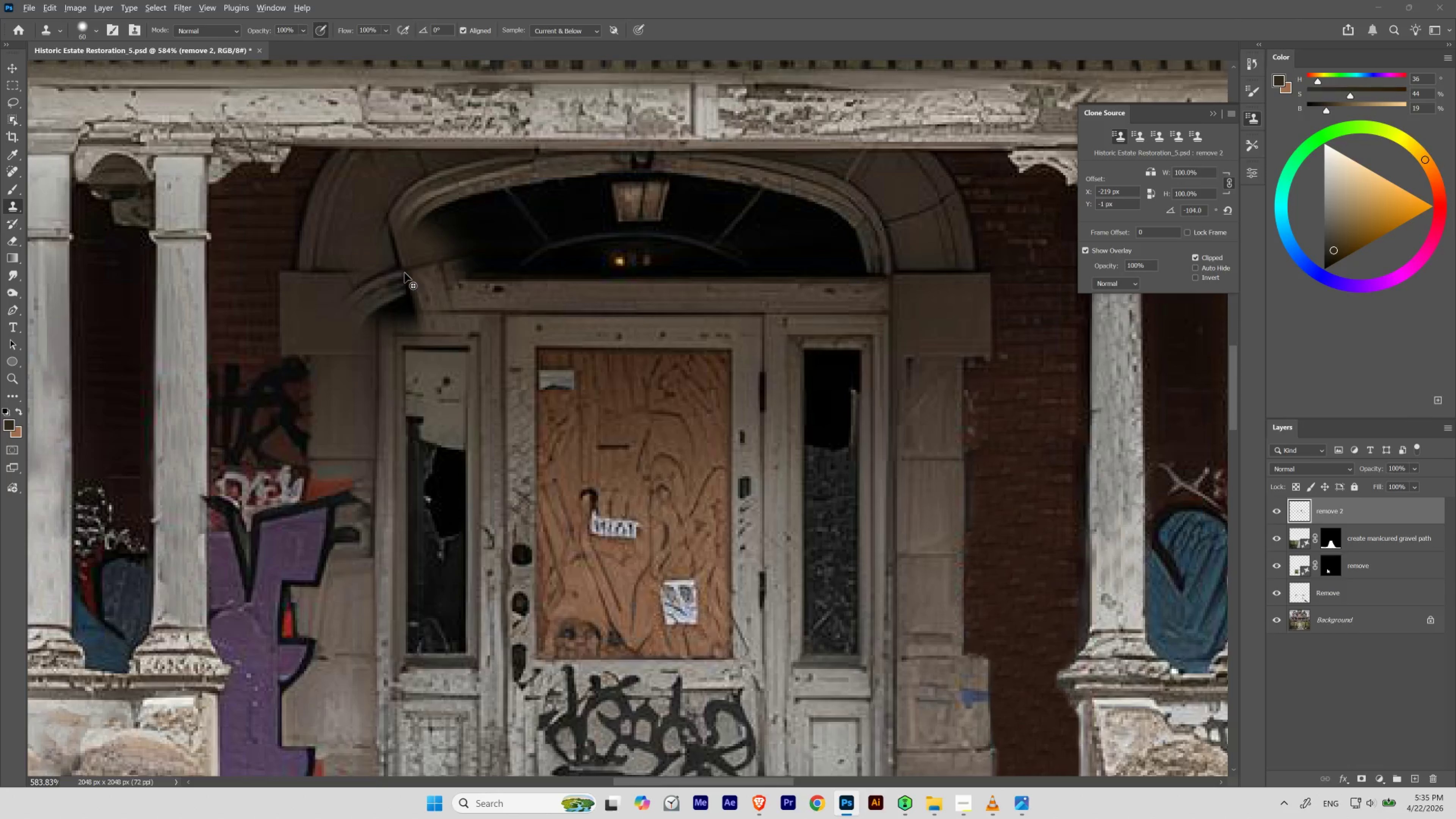 
key(Alt+Shift+Comma)
 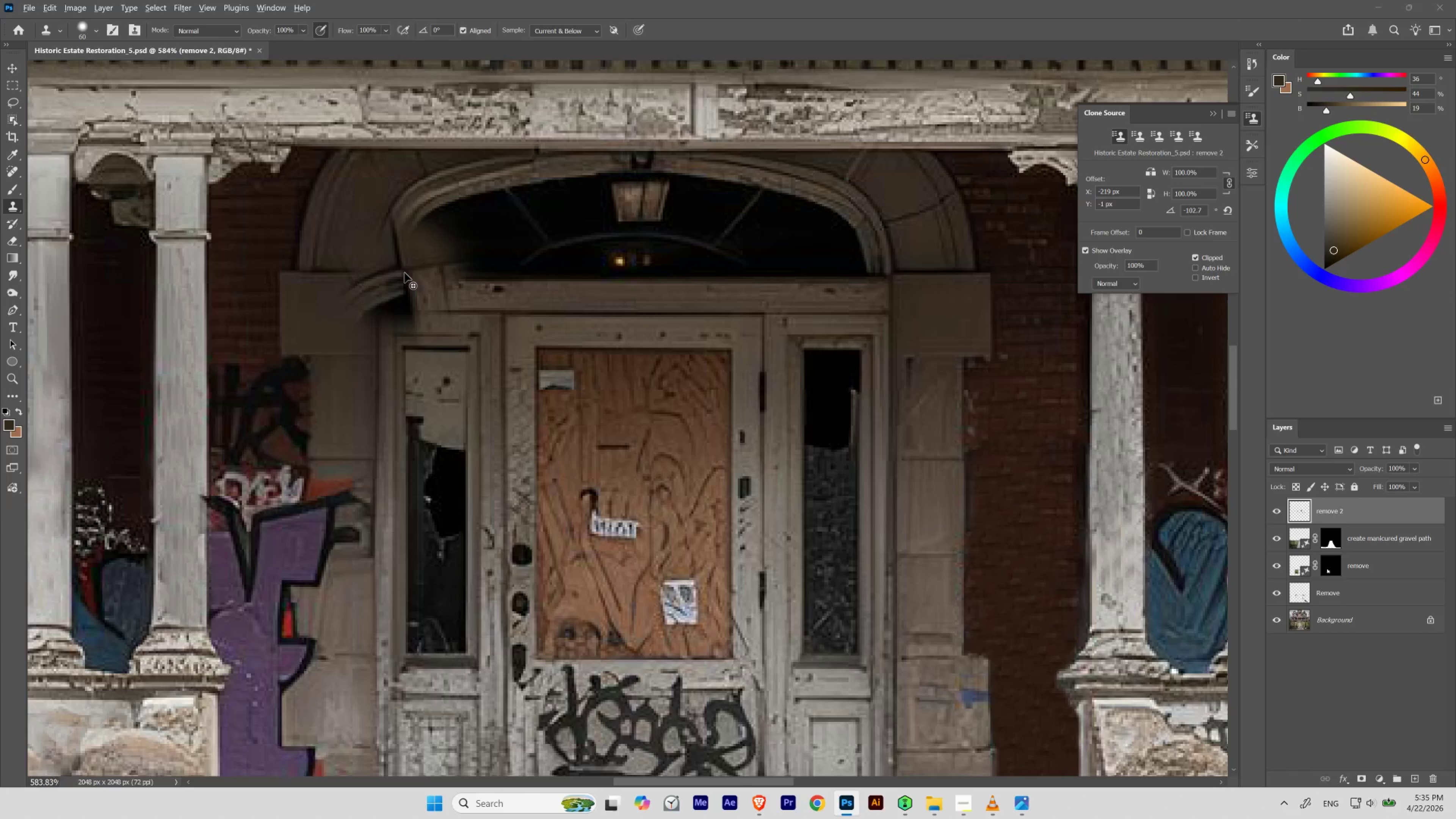 
key(Alt+Shift+Comma)
 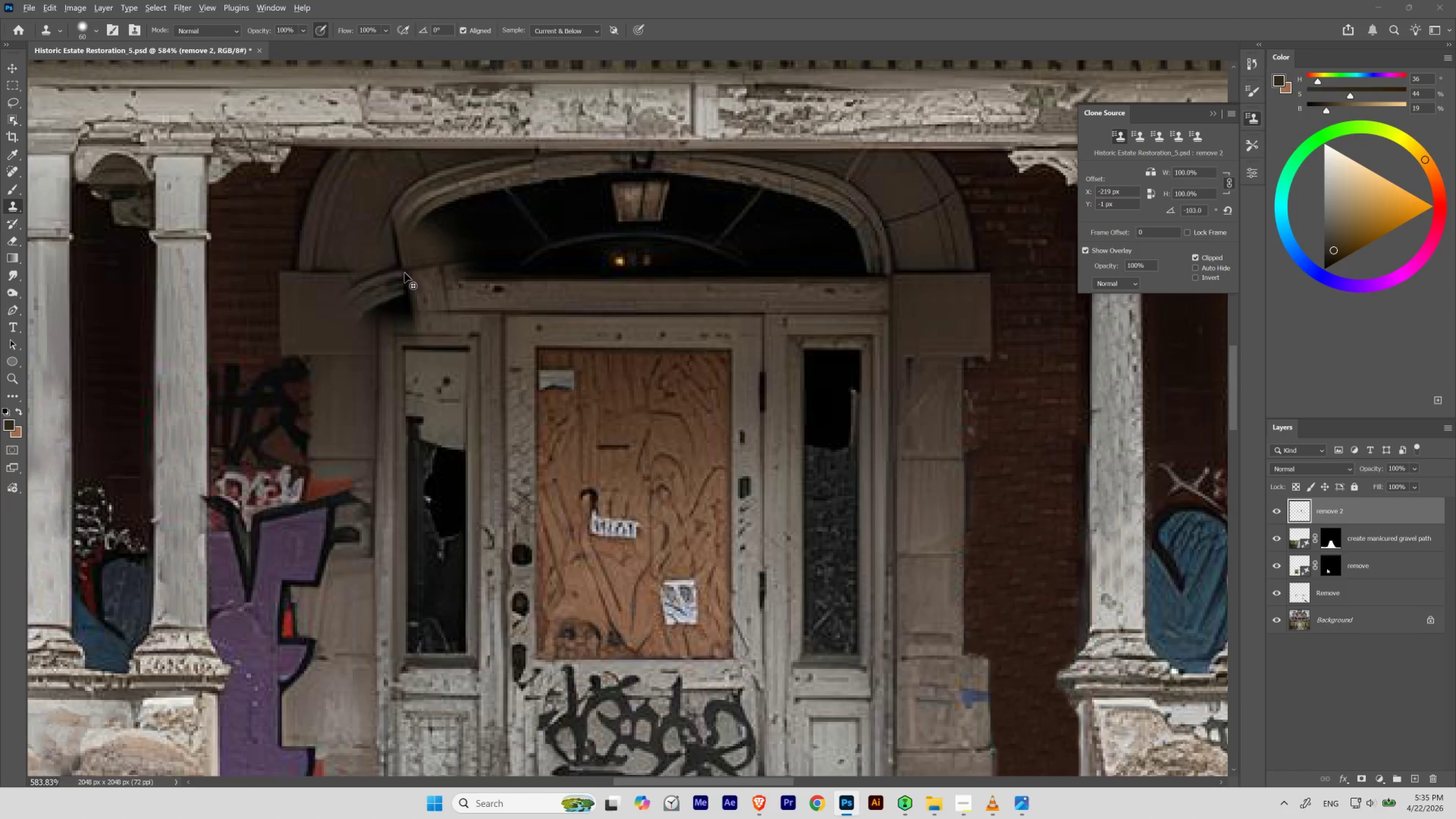 
key(Alt+Shift+Comma)
 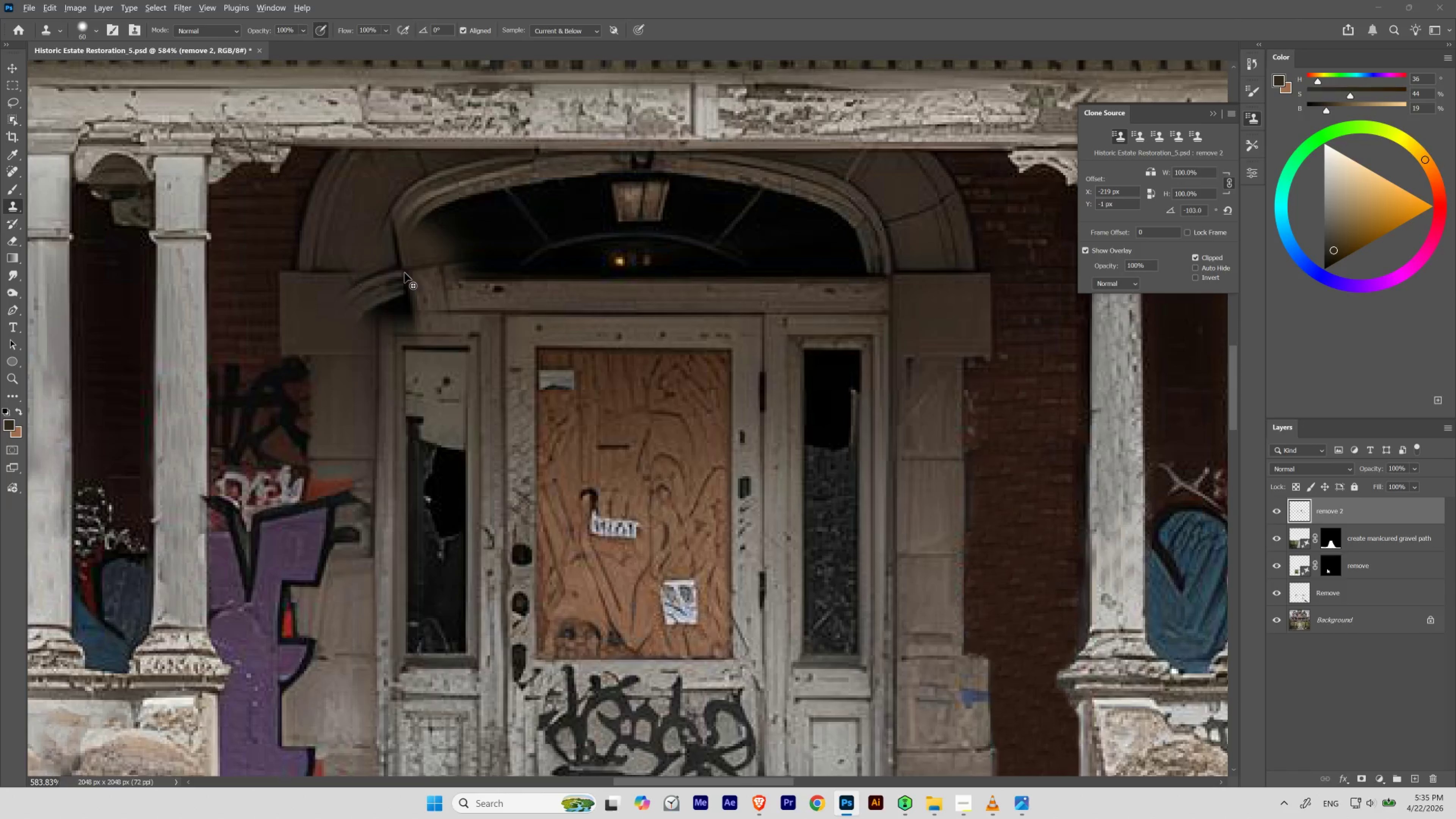 
key(Alt+Shift+Comma)
 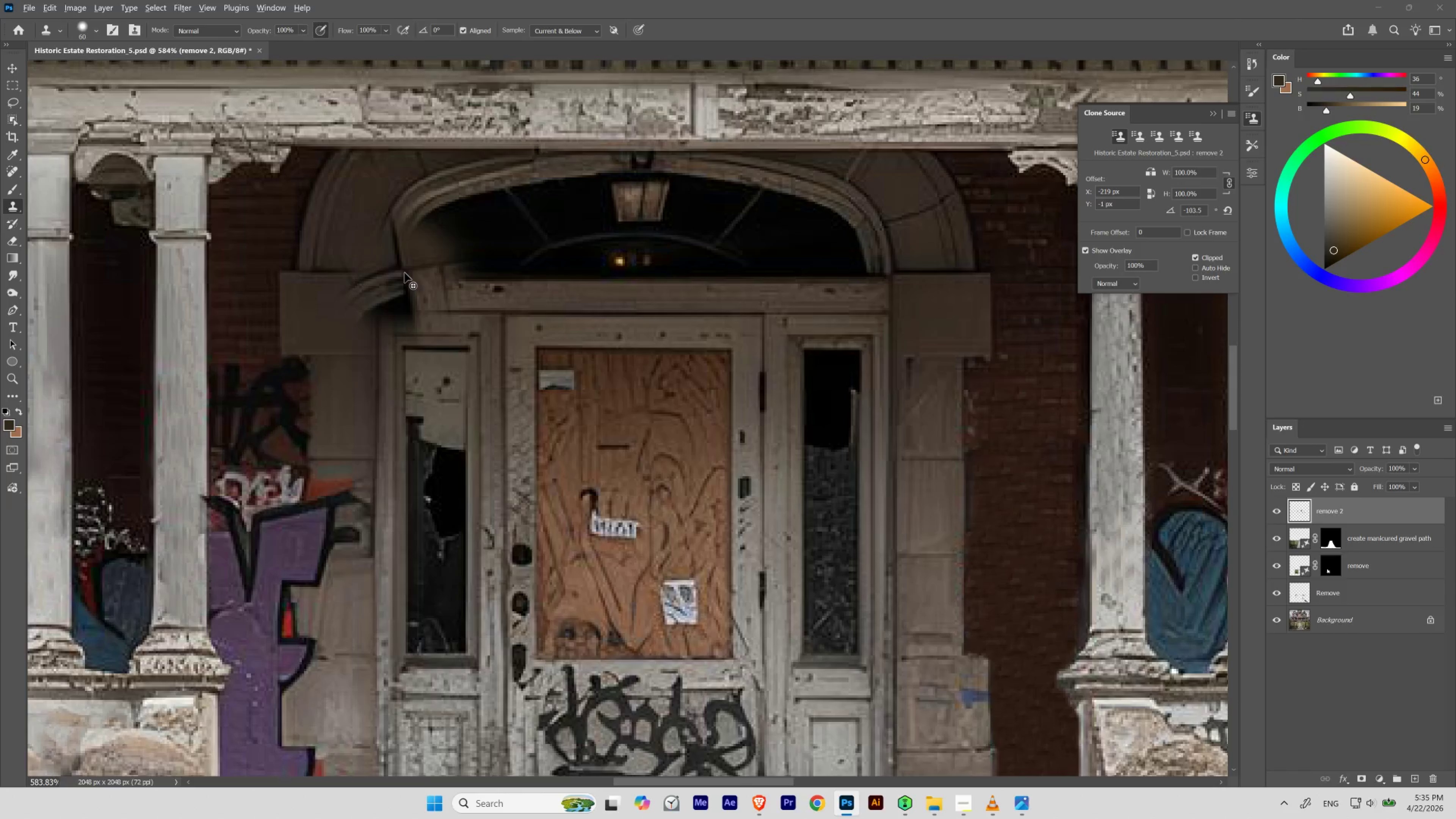 
key(Alt+Shift+Comma)
 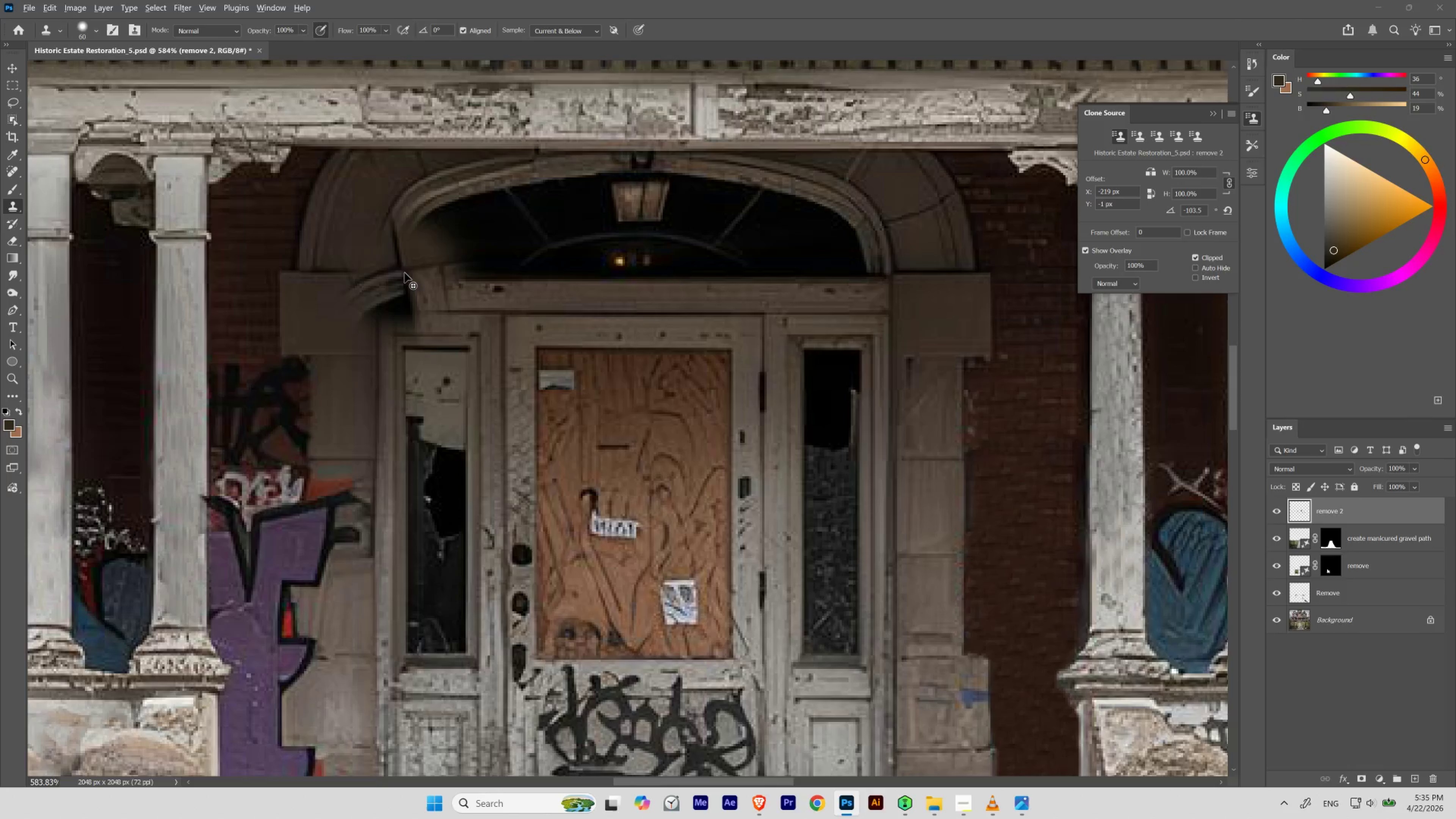 
hold_key(key=Comma, duration=1.53)
 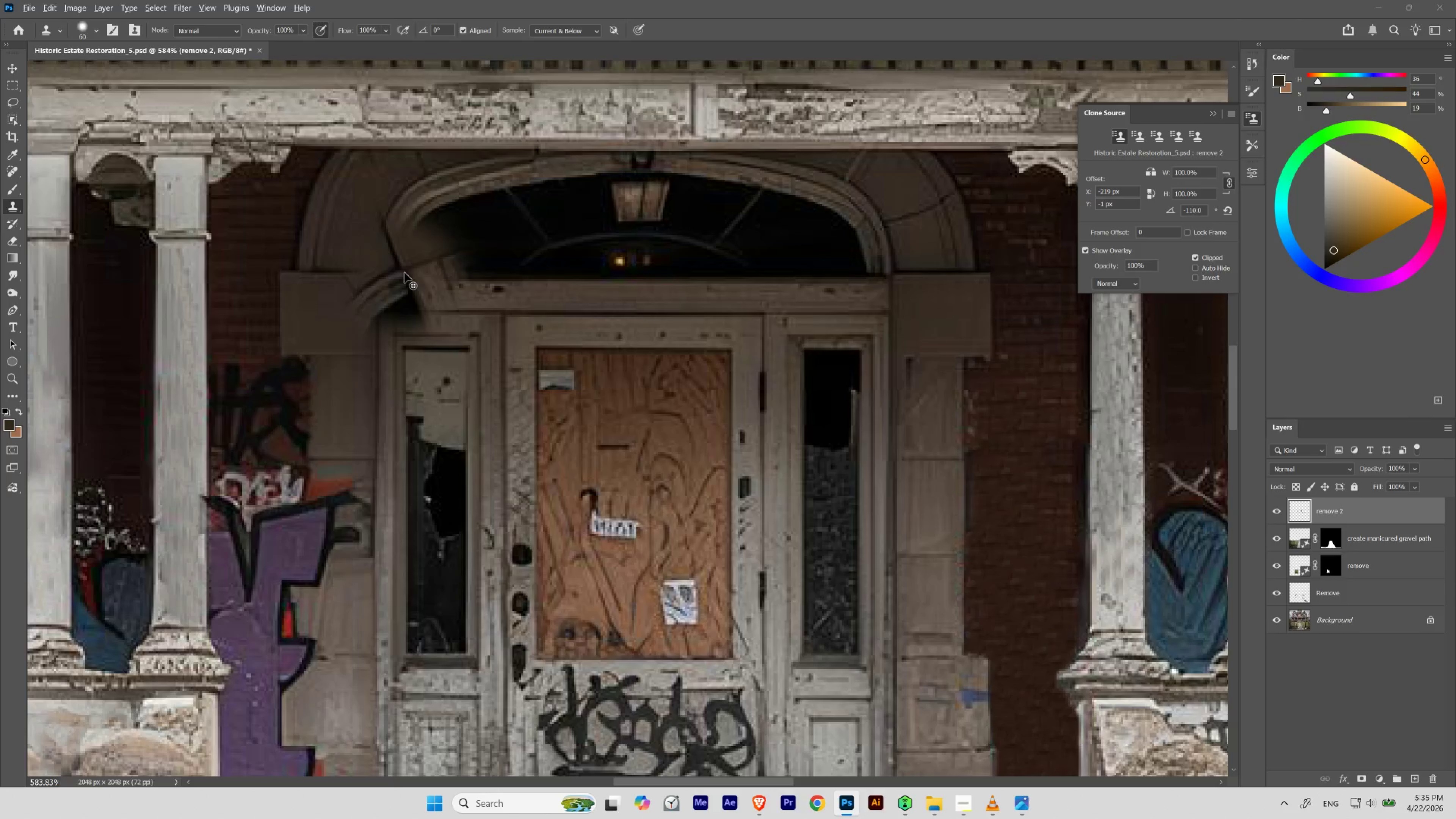 
hold_key(key=Comma, duration=1.52)
 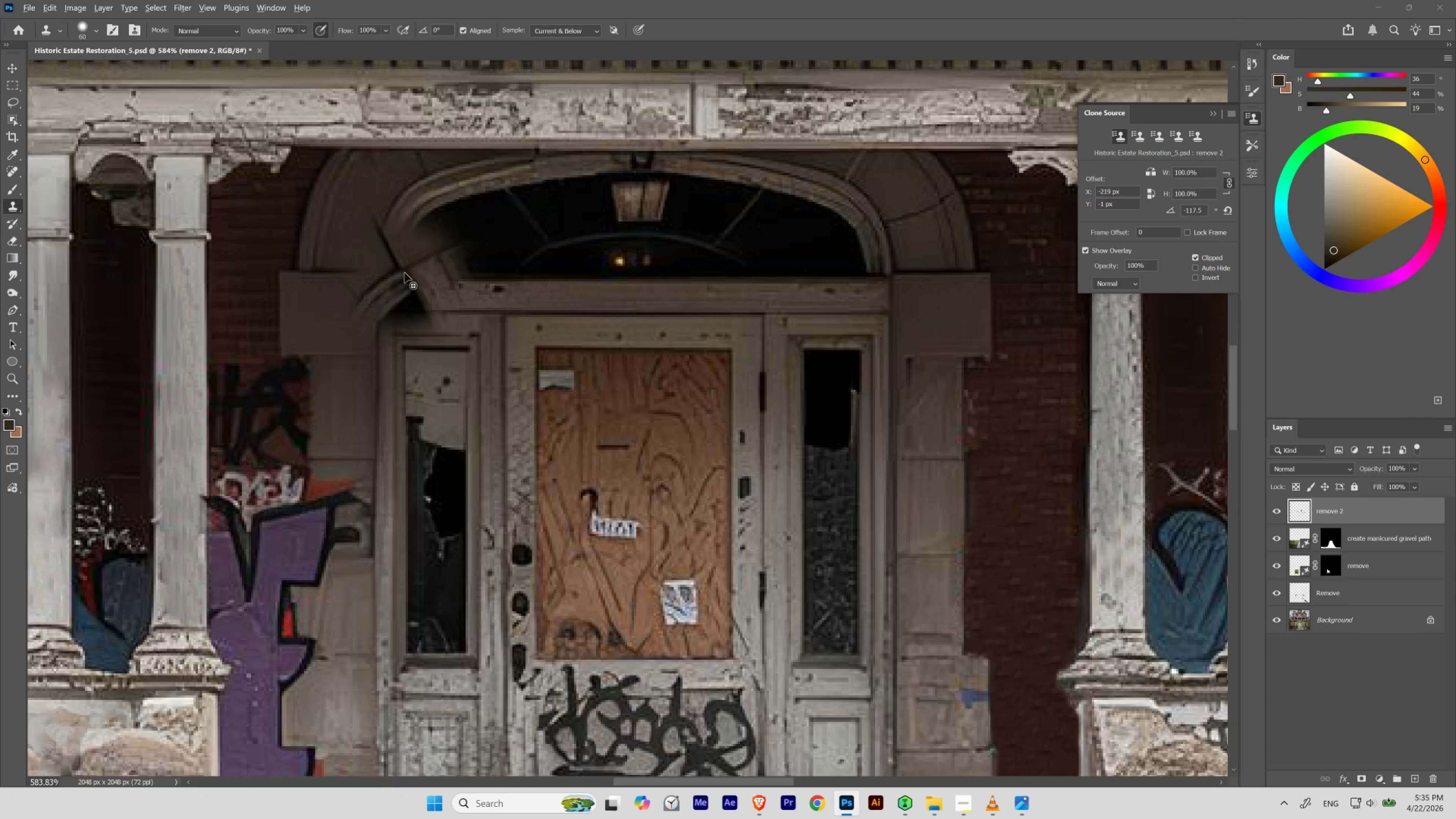 
hold_key(key=Comma, duration=1.52)
 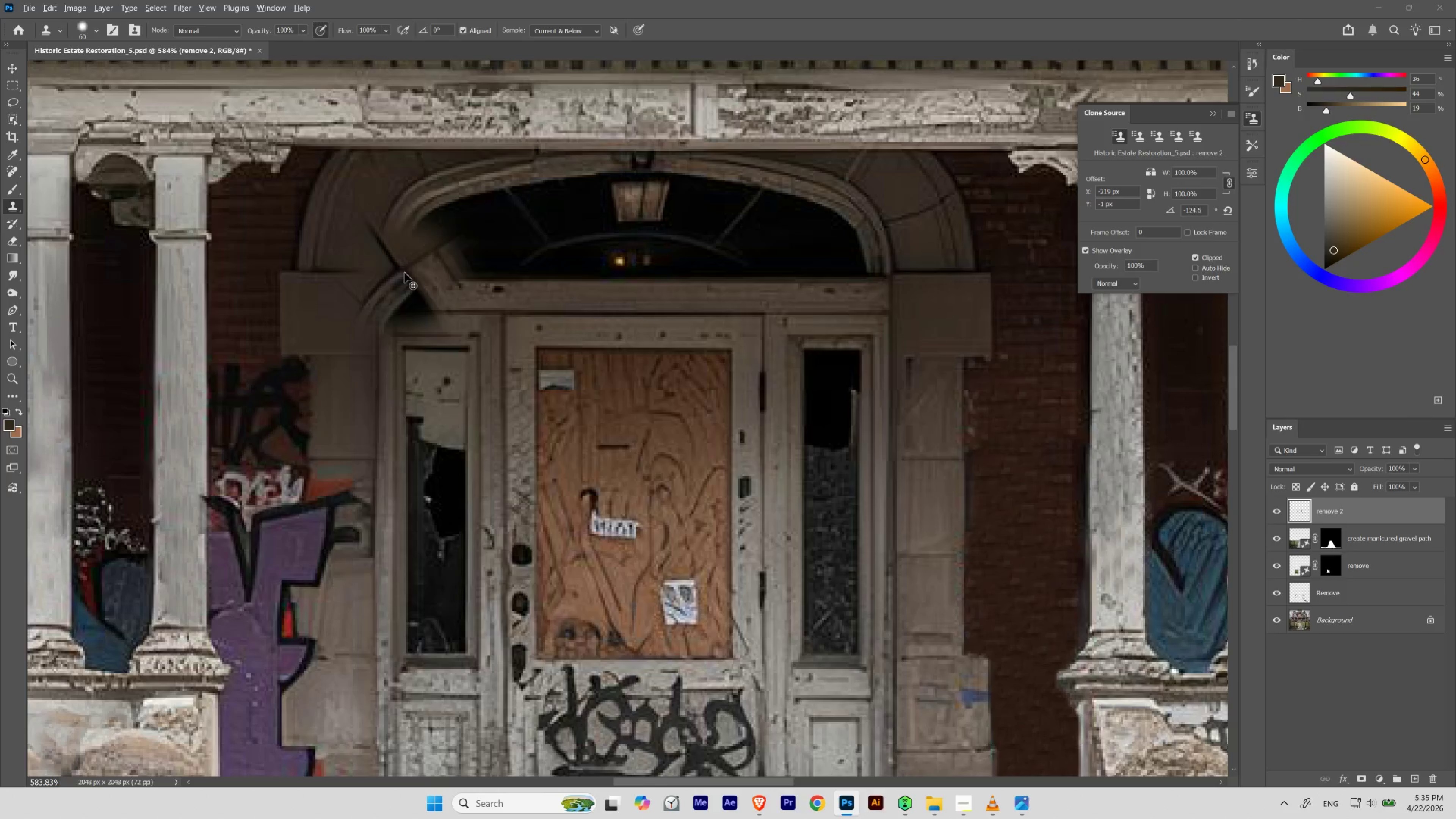 
hold_key(key=Comma, duration=1.51)
 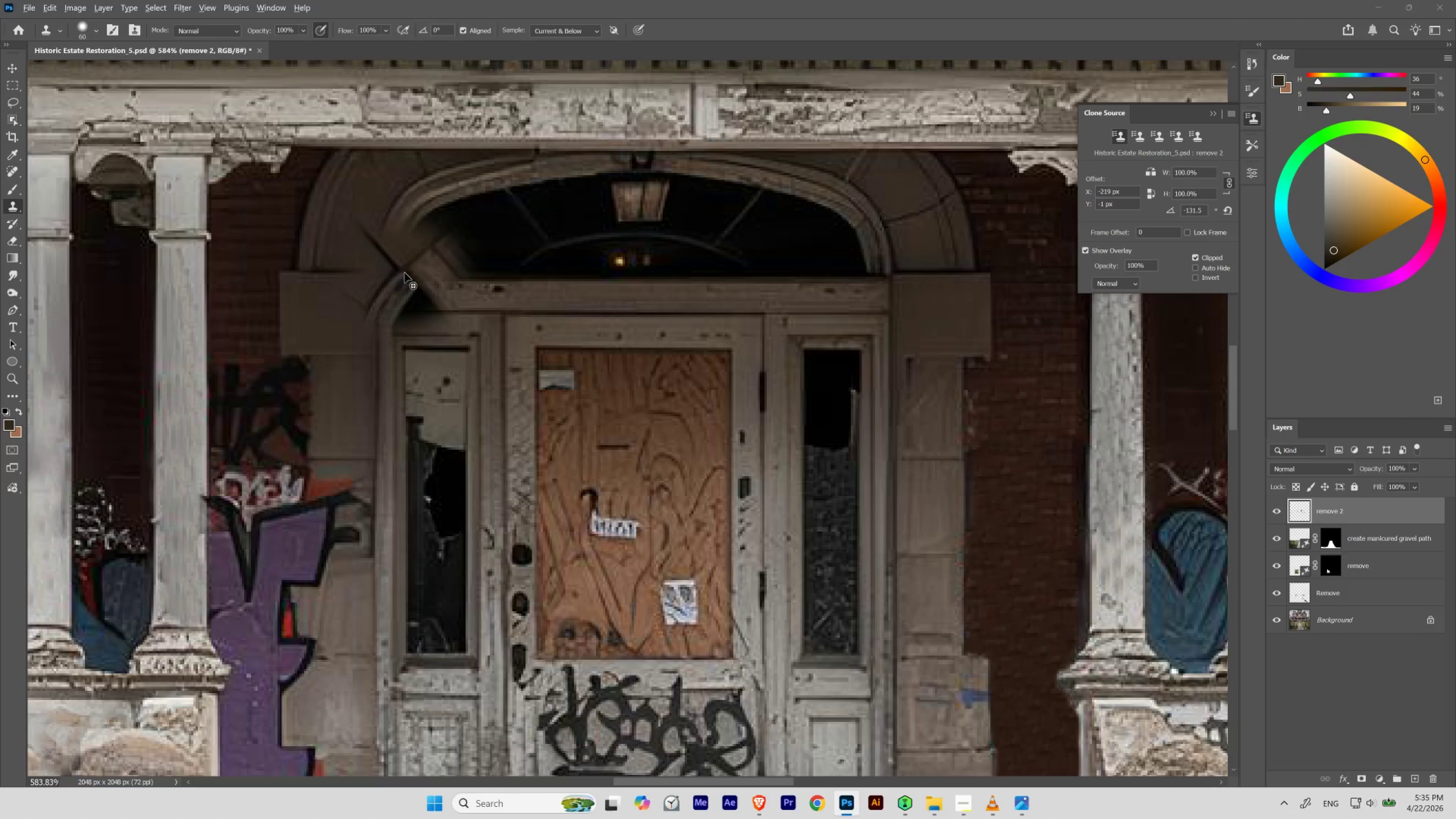 
hold_key(key=Comma, duration=1.52)
 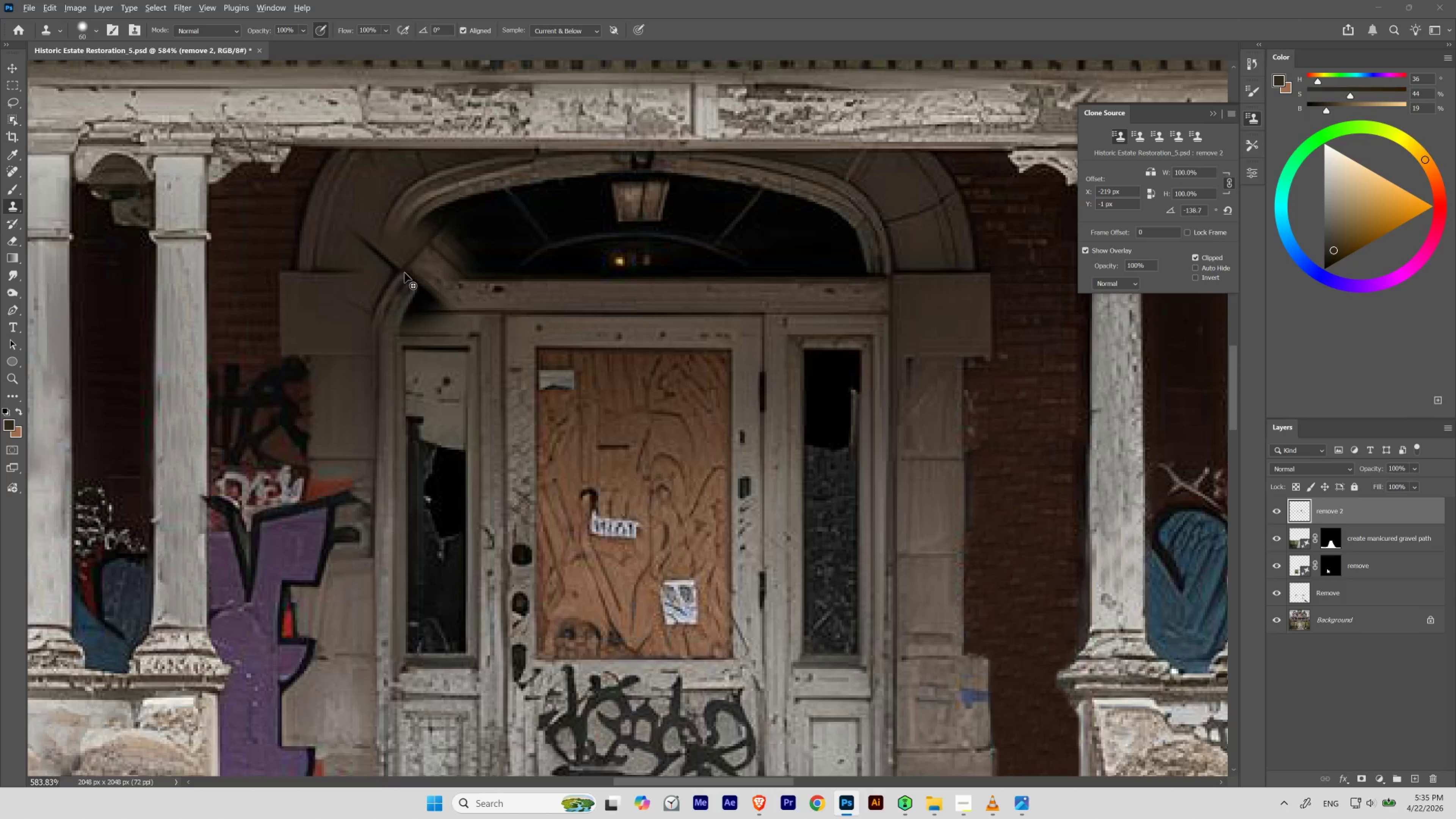 
hold_key(key=Comma, duration=1.52)
 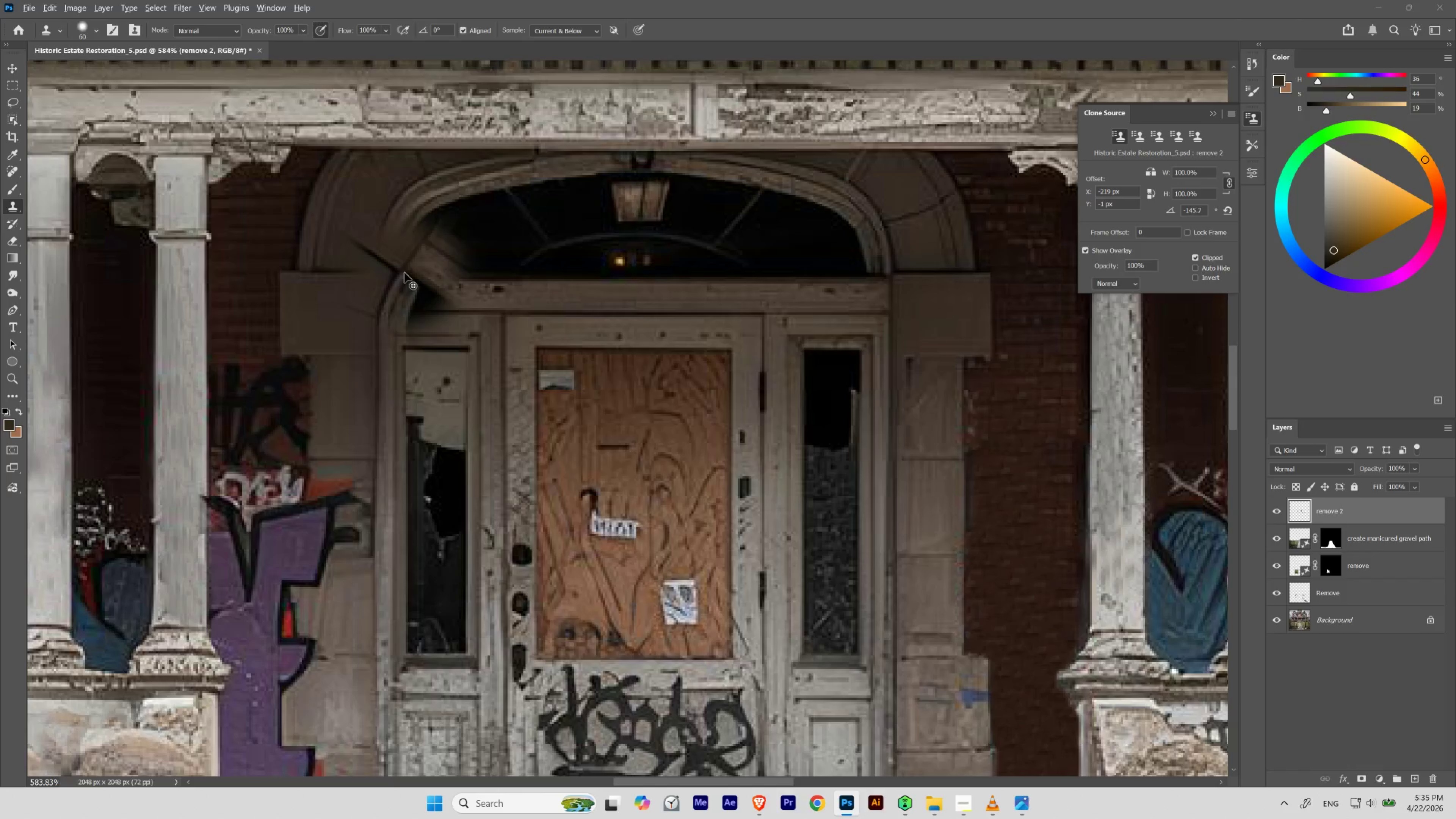 
hold_key(key=Comma, duration=1.51)
 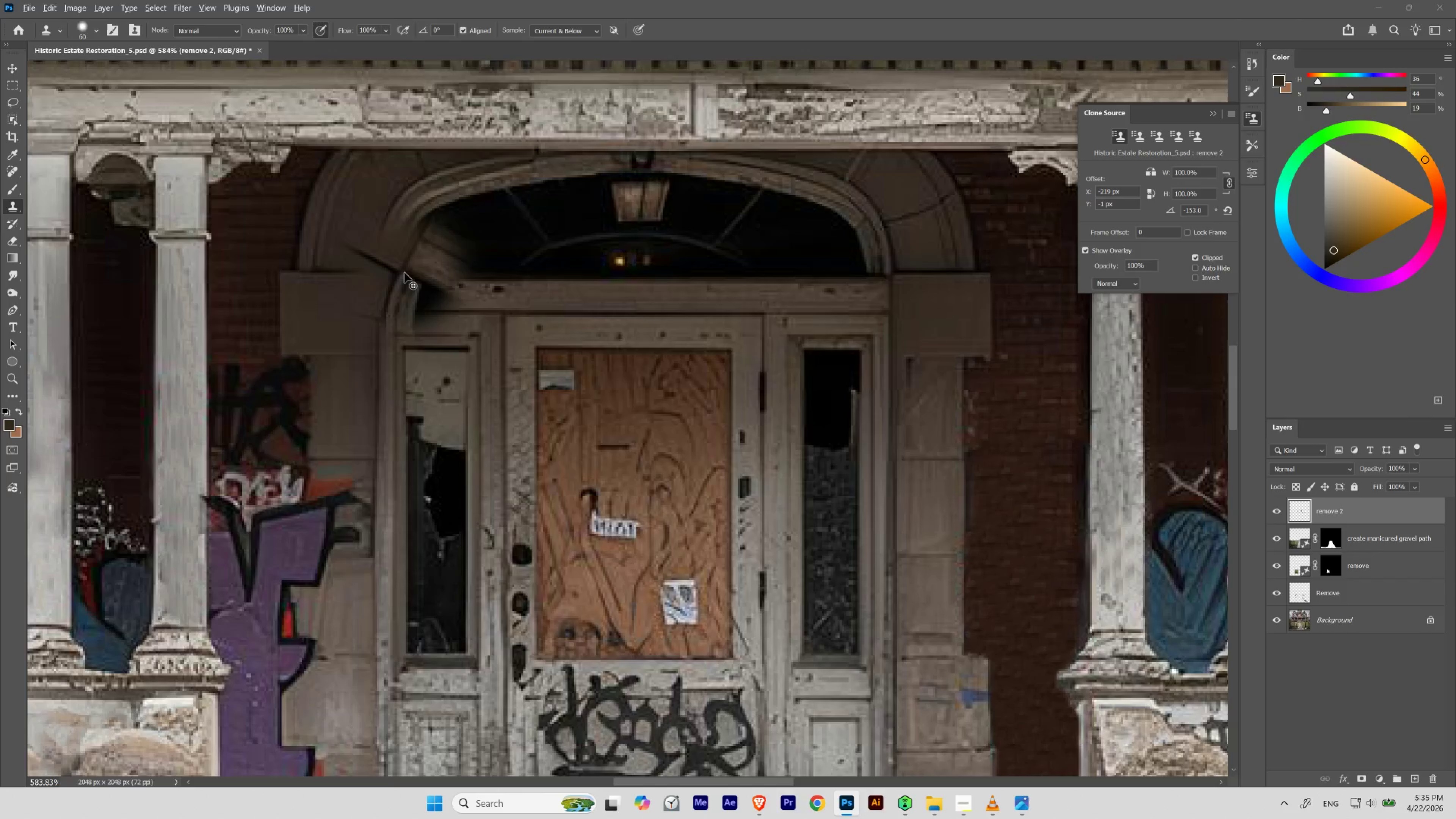 
hold_key(key=Comma, duration=1.53)
 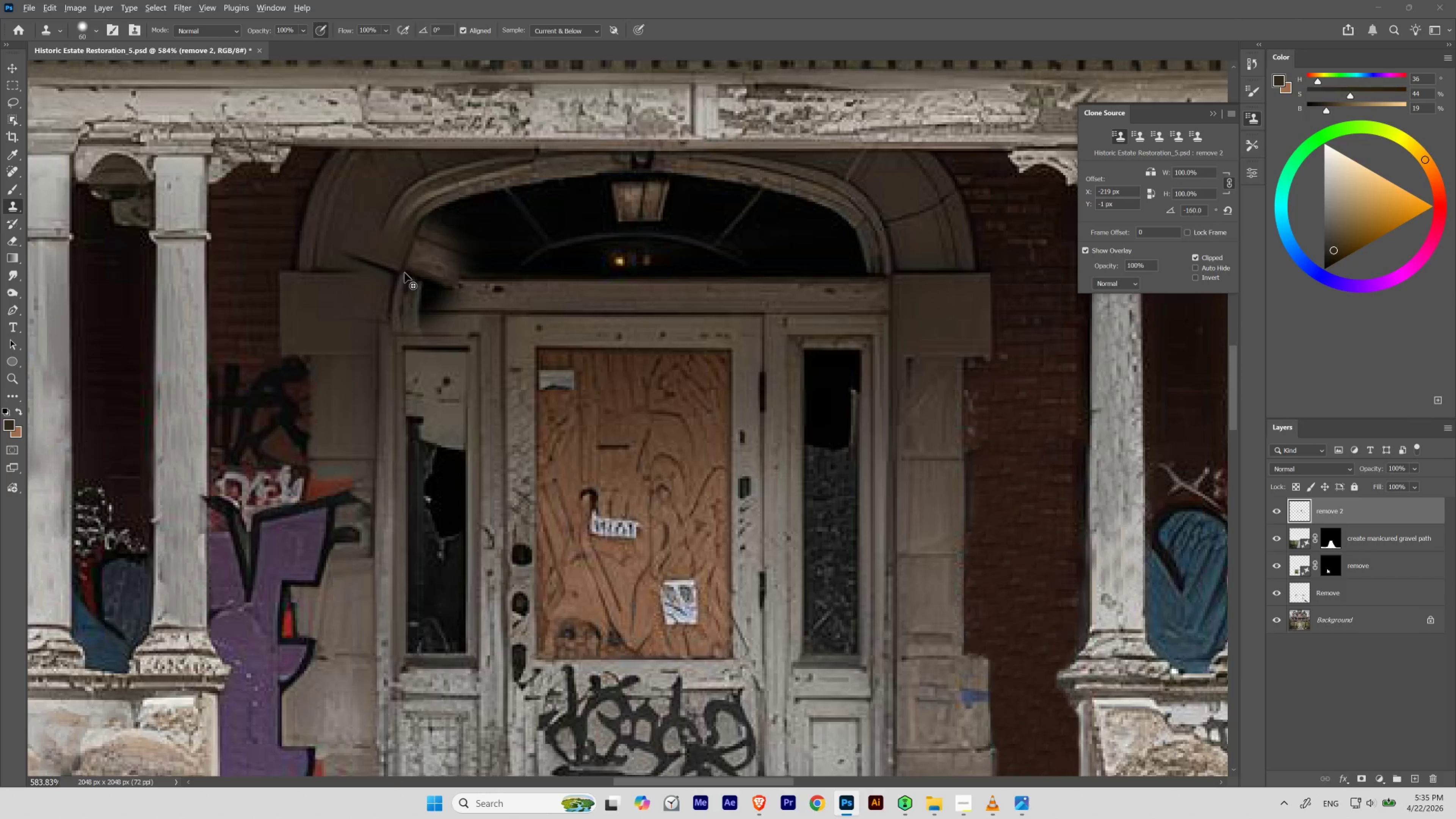 
hold_key(key=Comma, duration=1.52)
 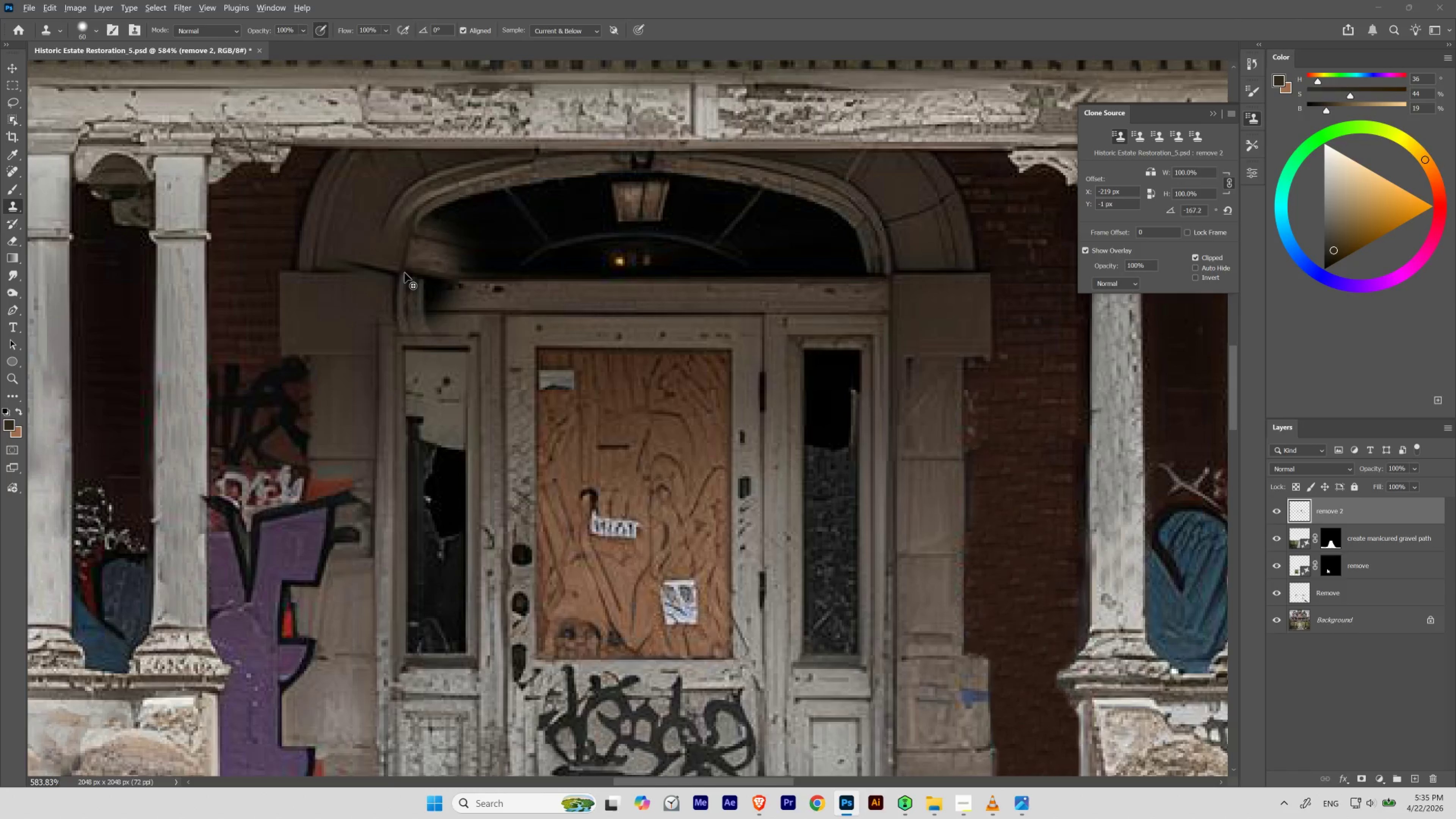 
hold_key(key=Comma, duration=1.52)
 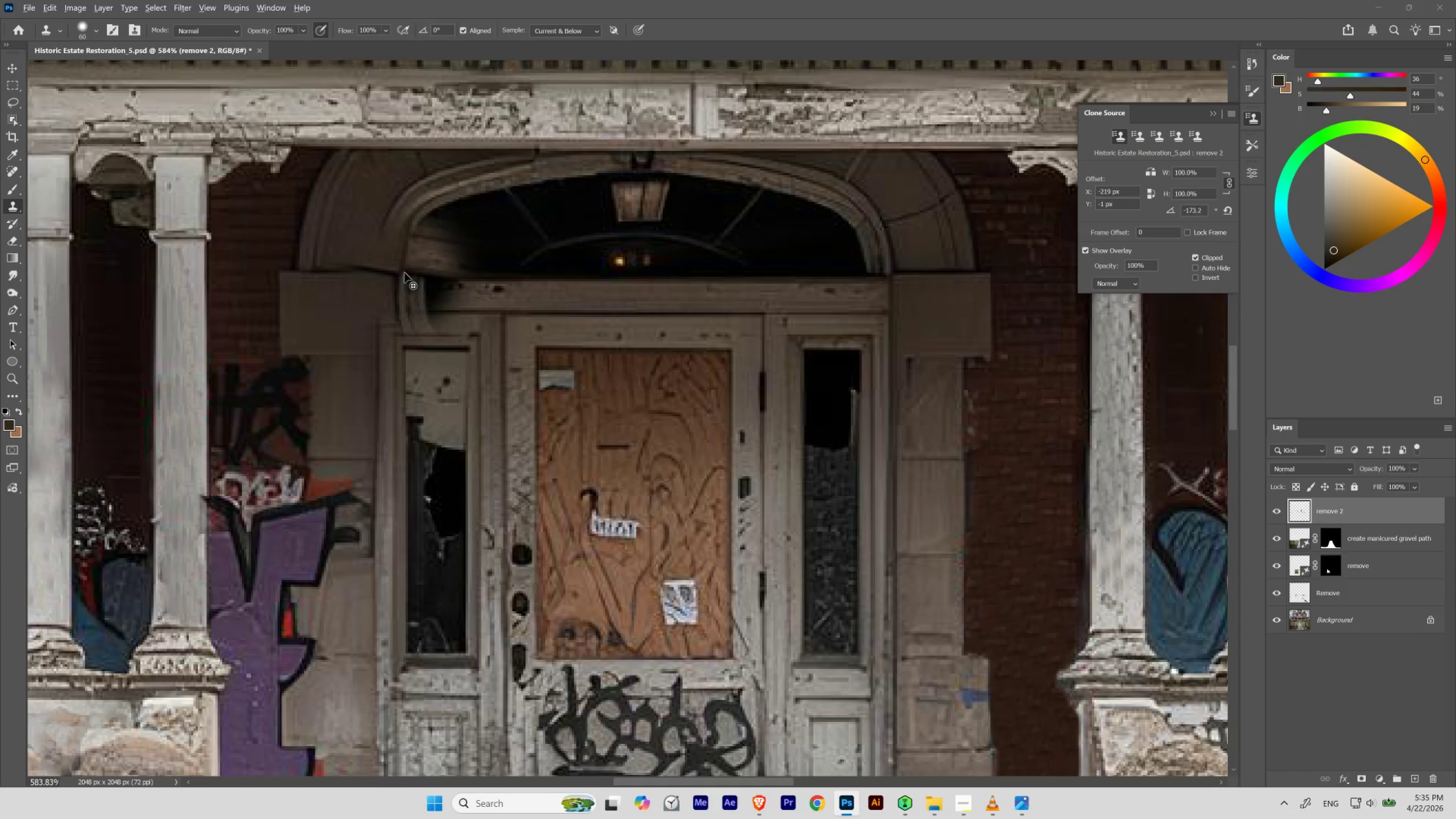 
hold_key(key=Comma, duration=1.51)
 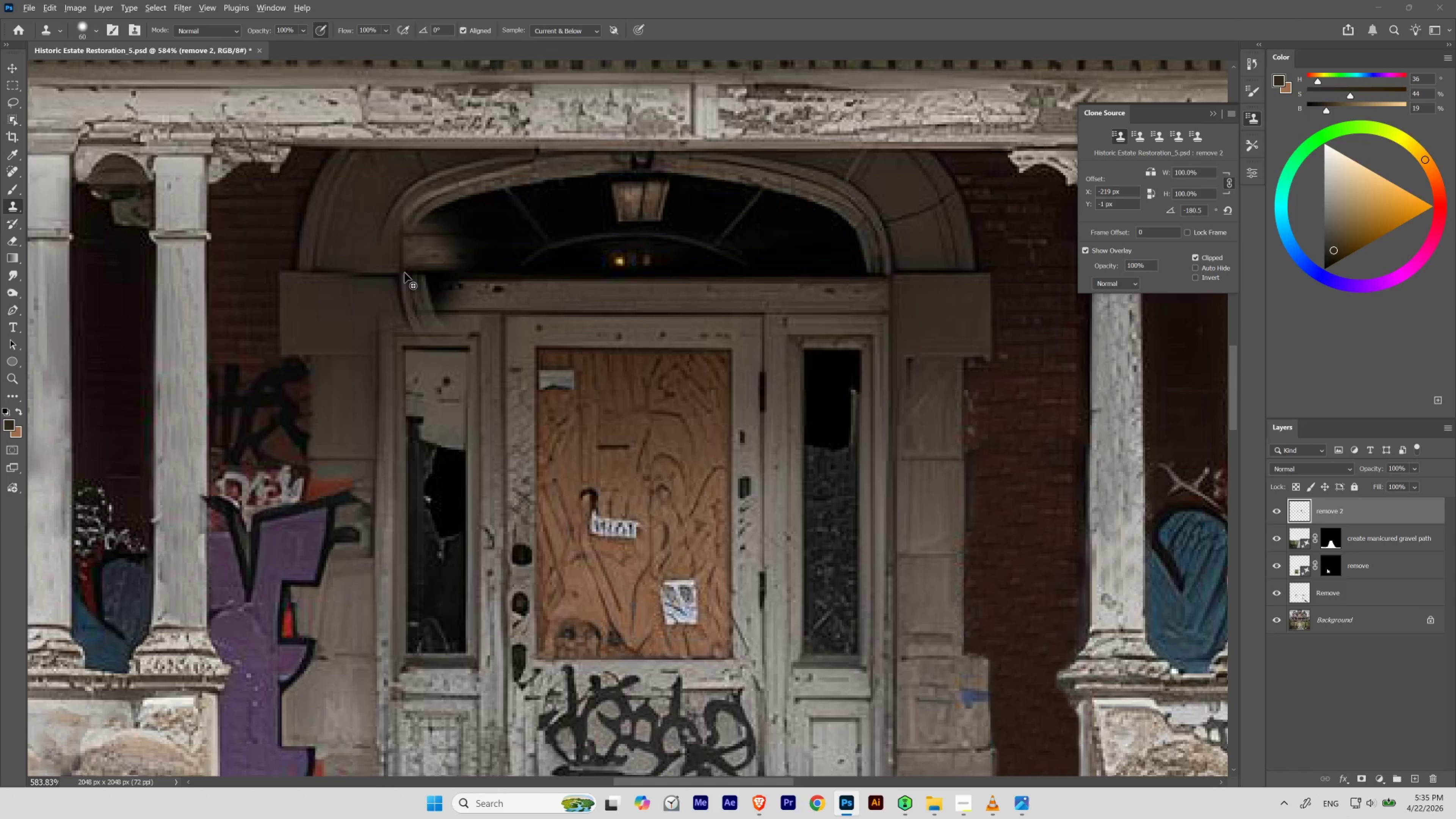 
hold_key(key=Comma, duration=1.52)
 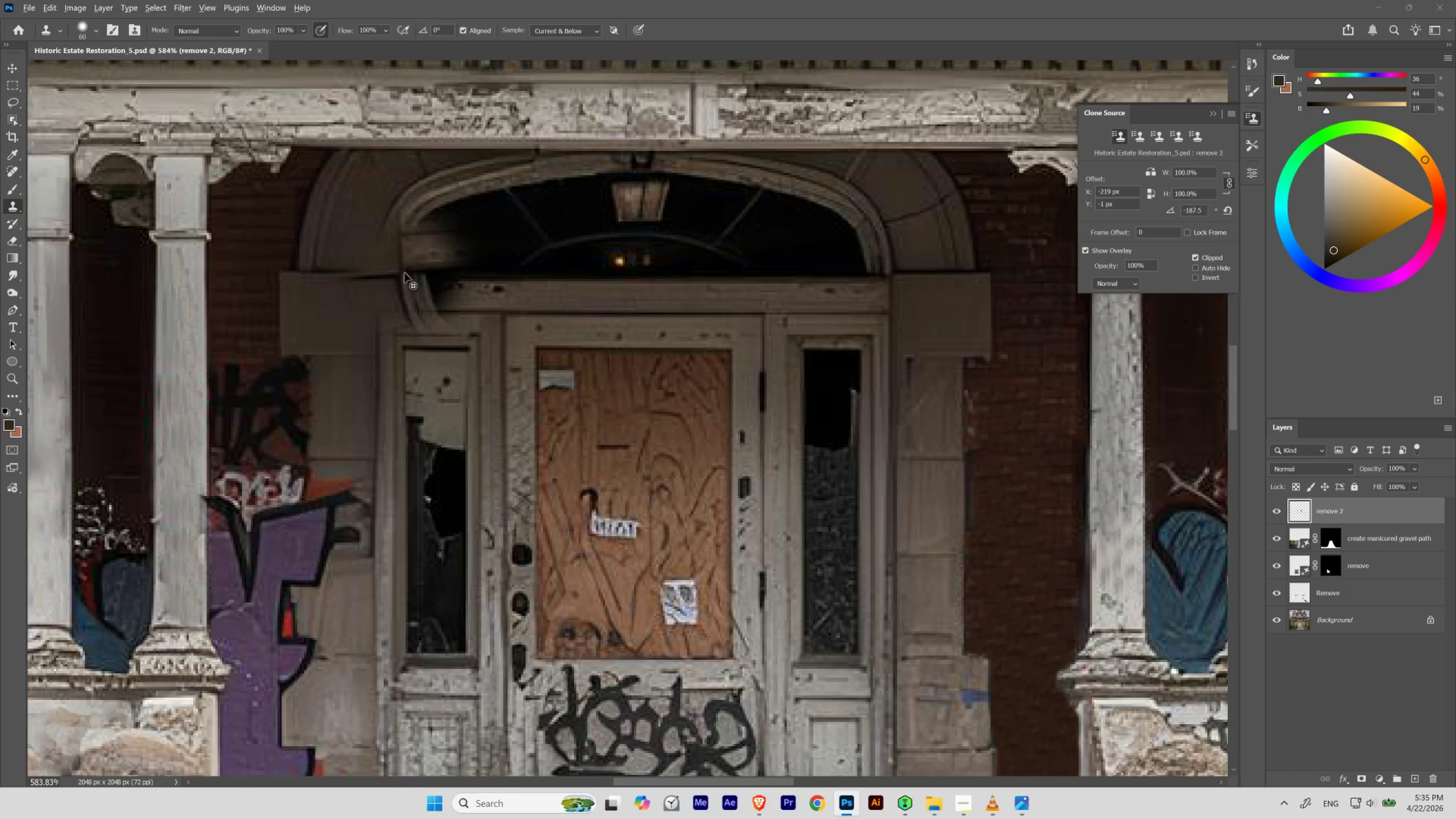 
hold_key(key=Comma, duration=1.5)
 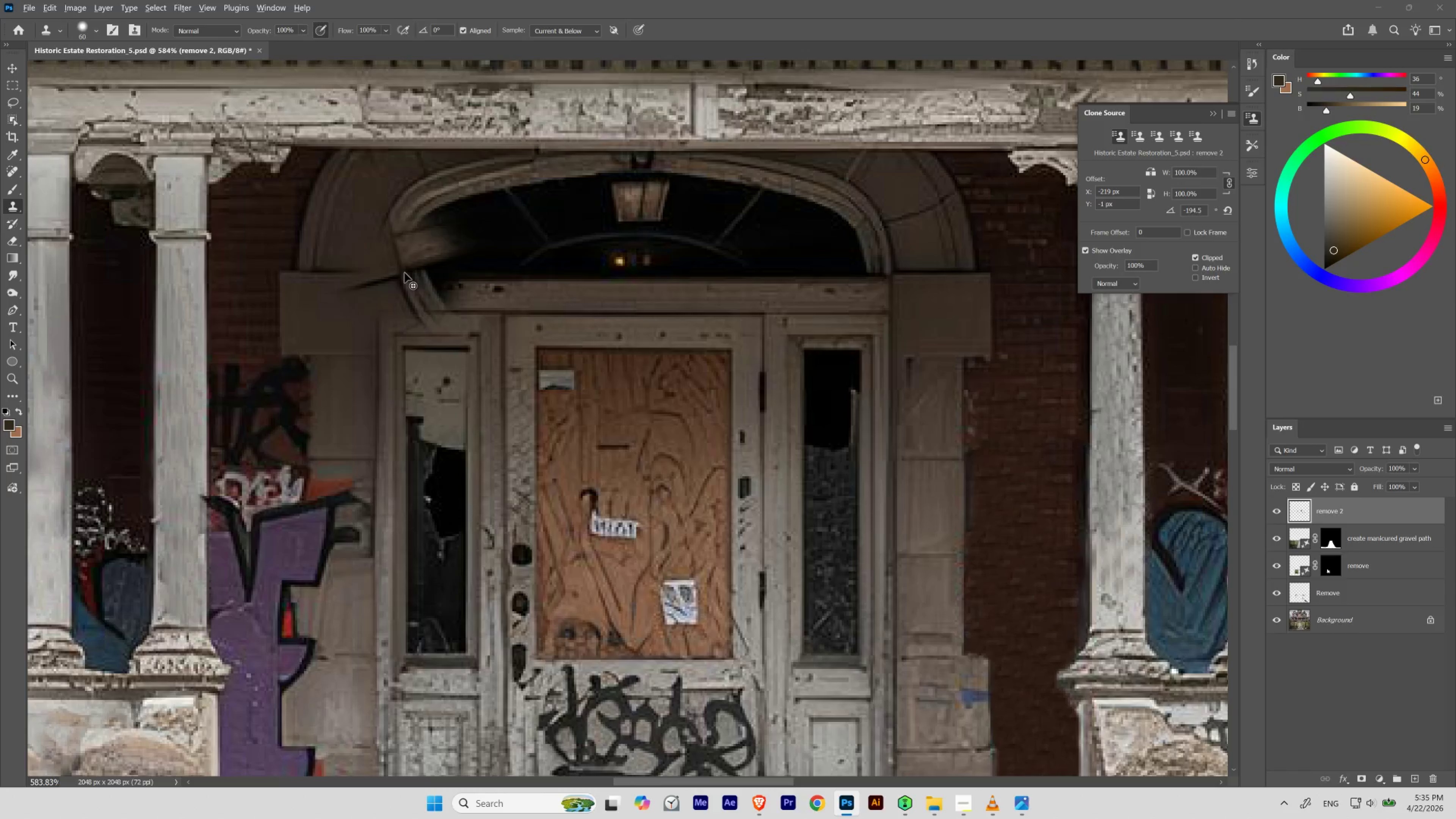 
hold_key(key=Comma, duration=1.5)
 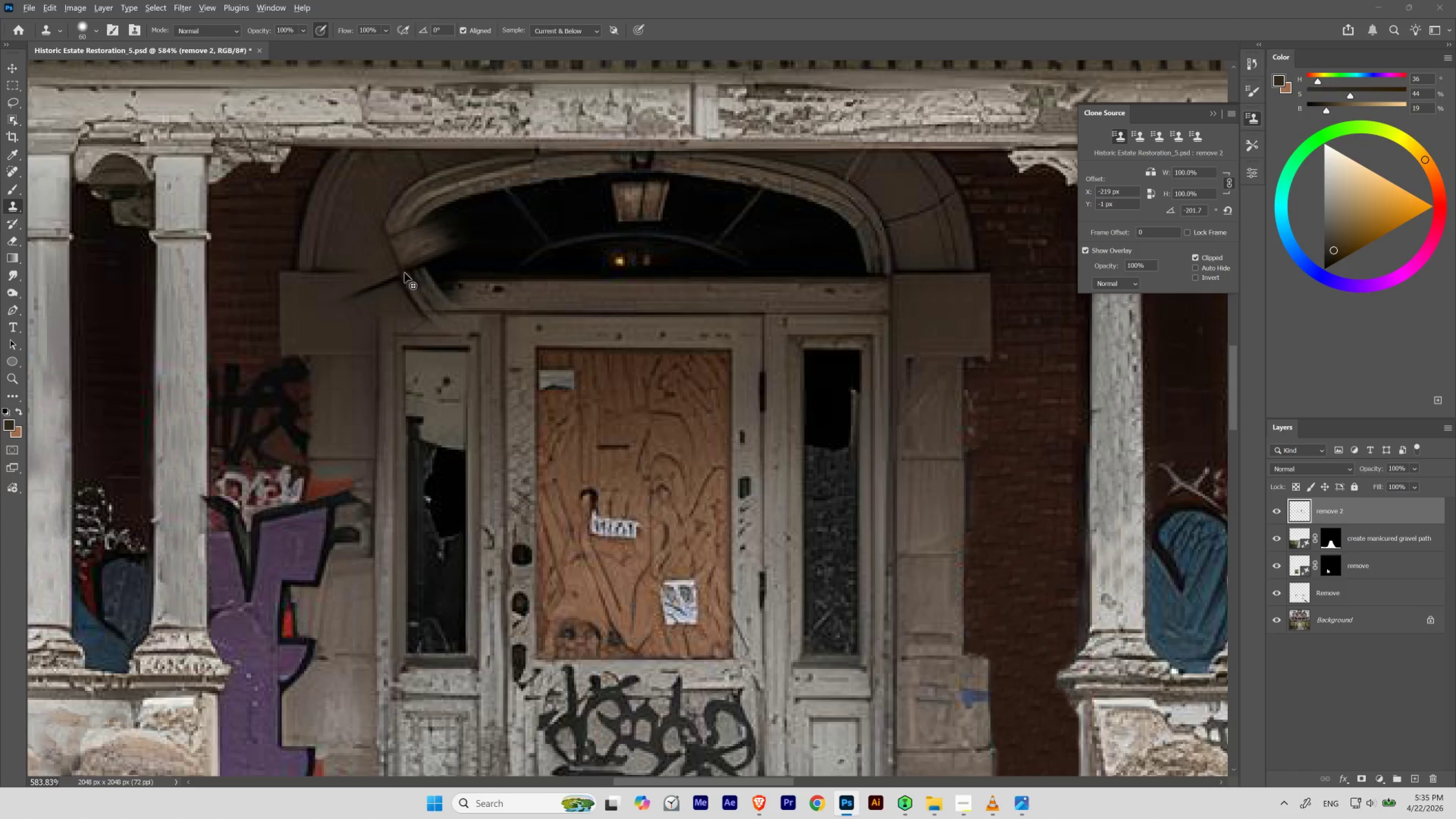 
hold_key(key=Comma, duration=1.52)
 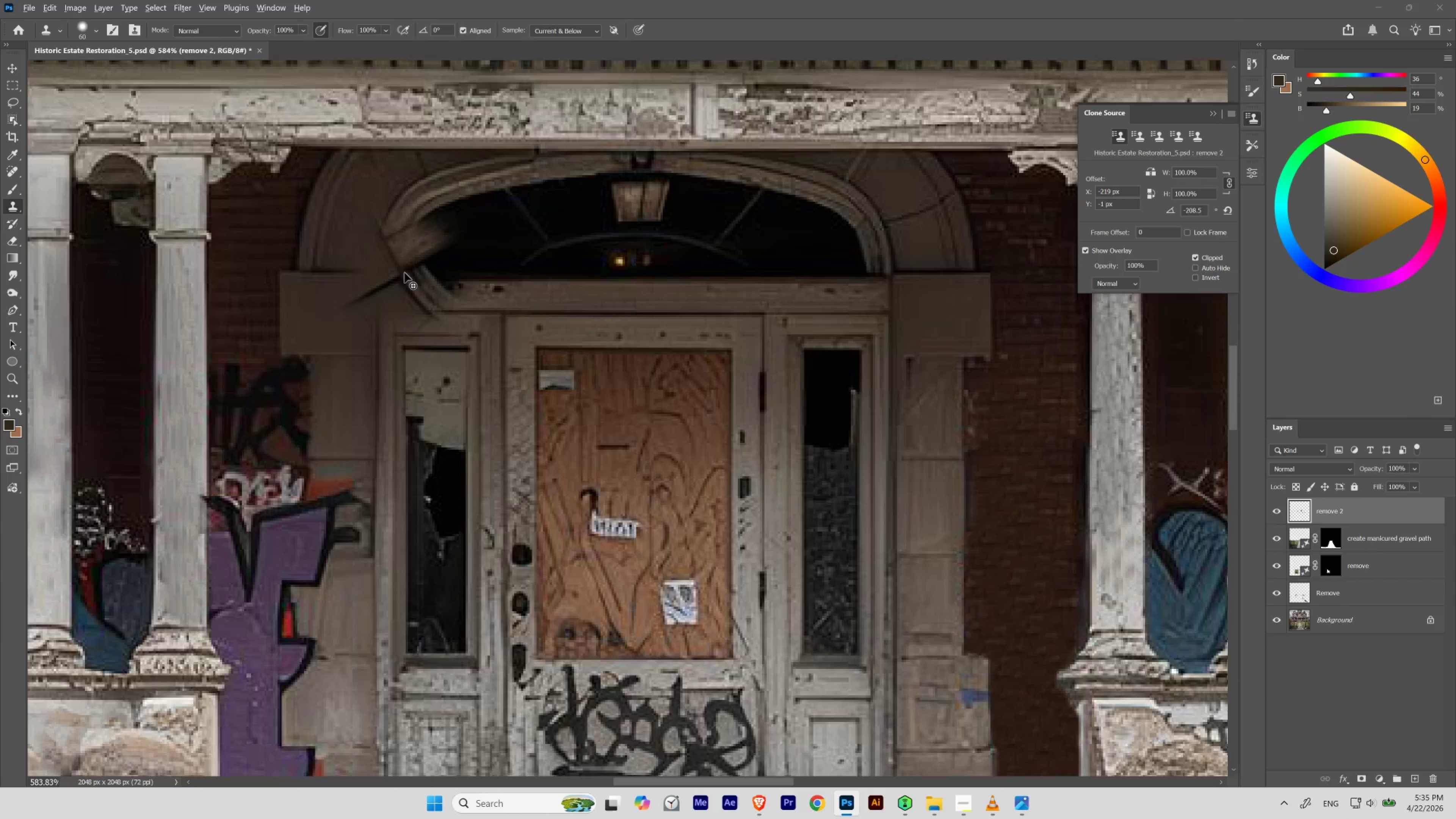 
hold_key(key=Comma, duration=1.5)
 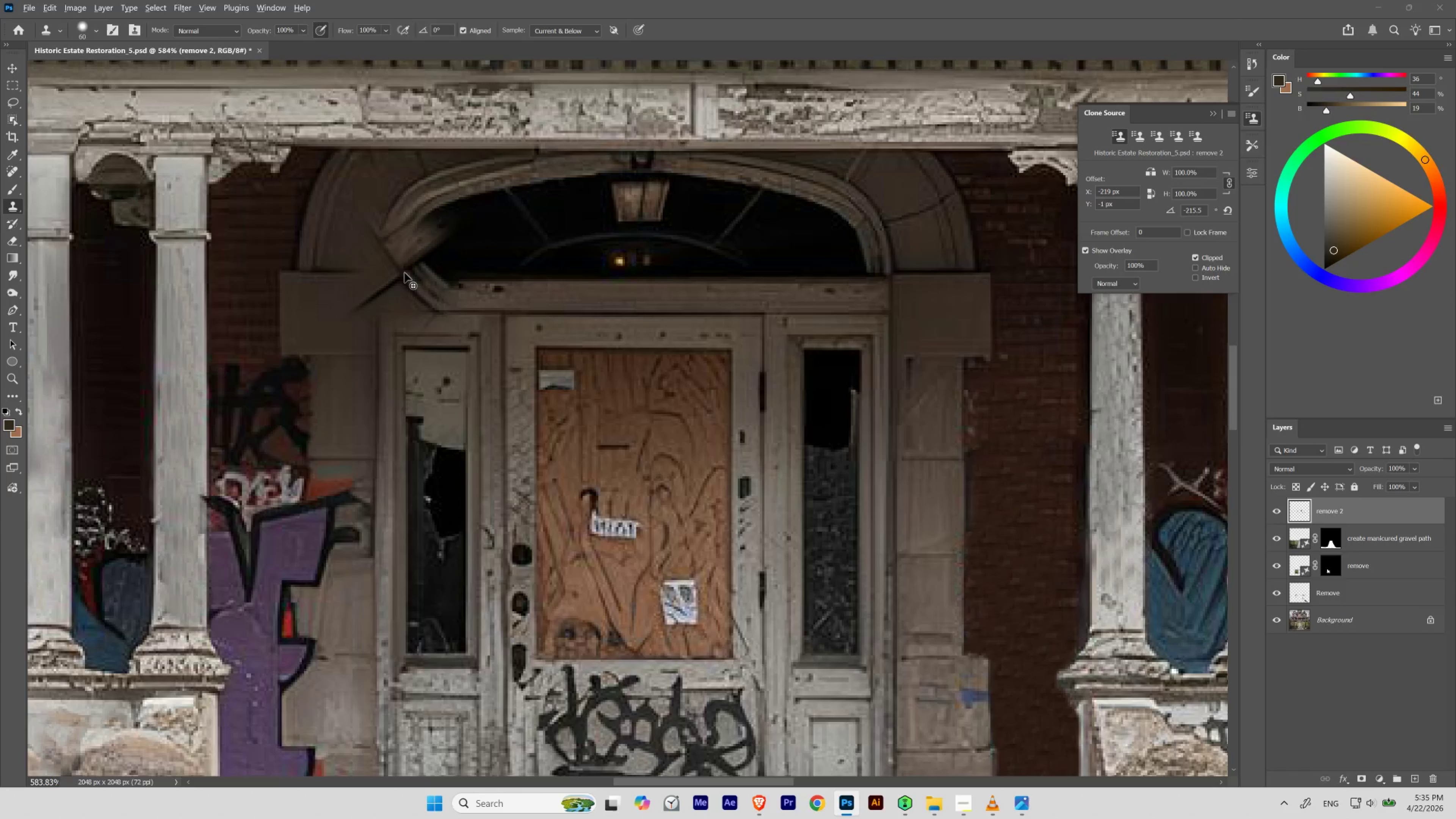 
hold_key(key=Comma, duration=1.5)
 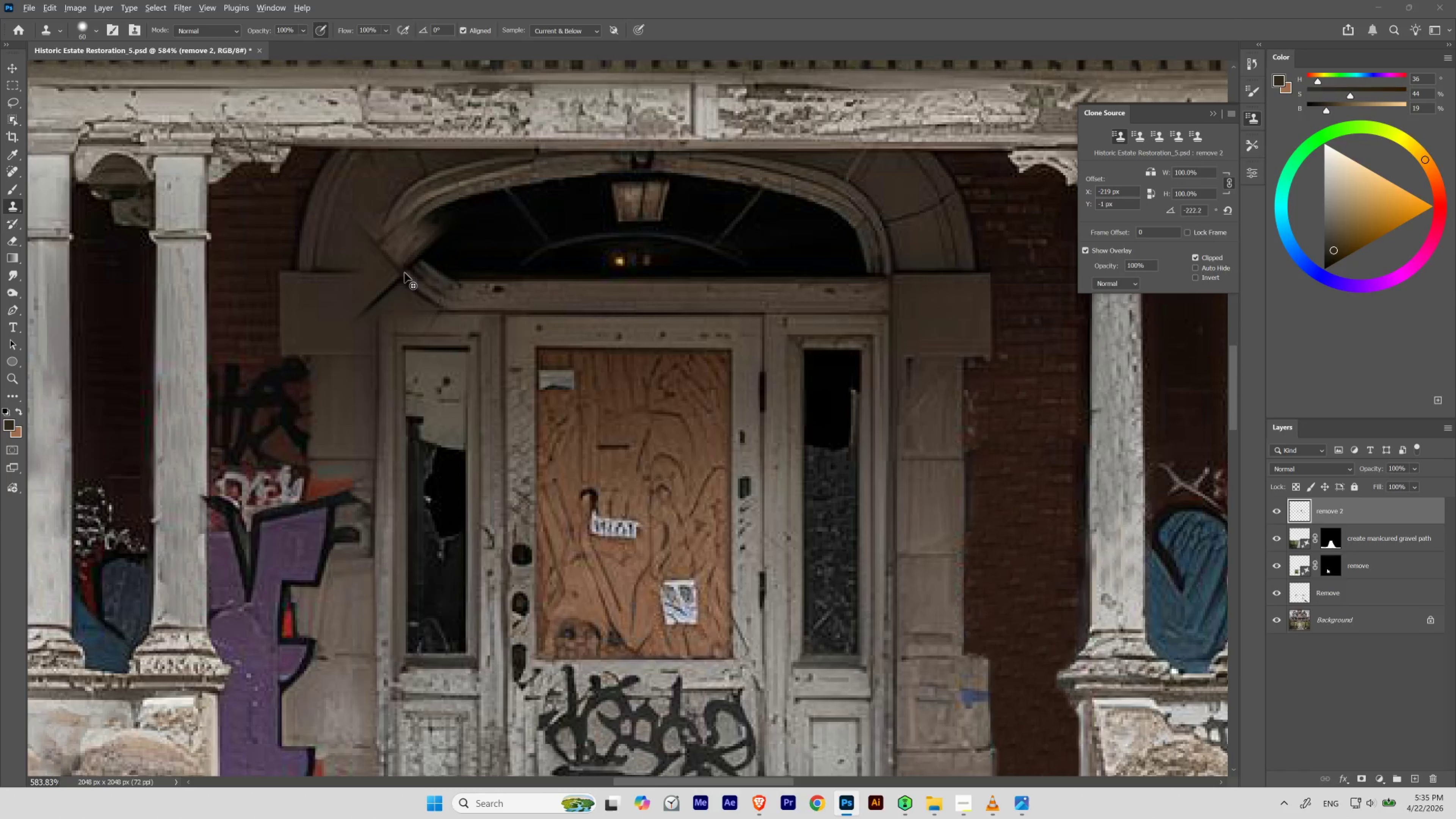 
hold_key(key=Comma, duration=1.5)
 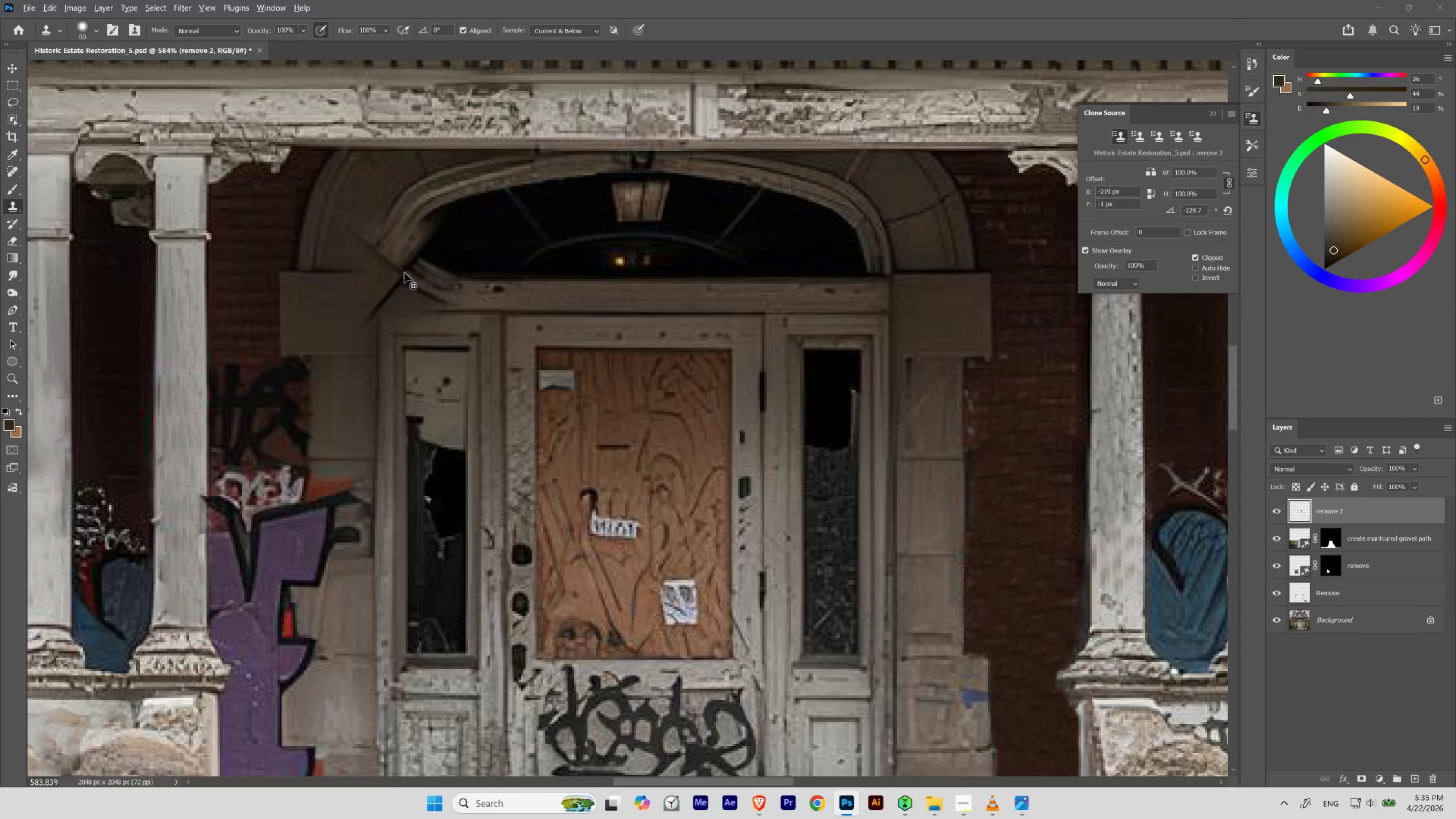 
hold_key(key=Comma, duration=1.51)
 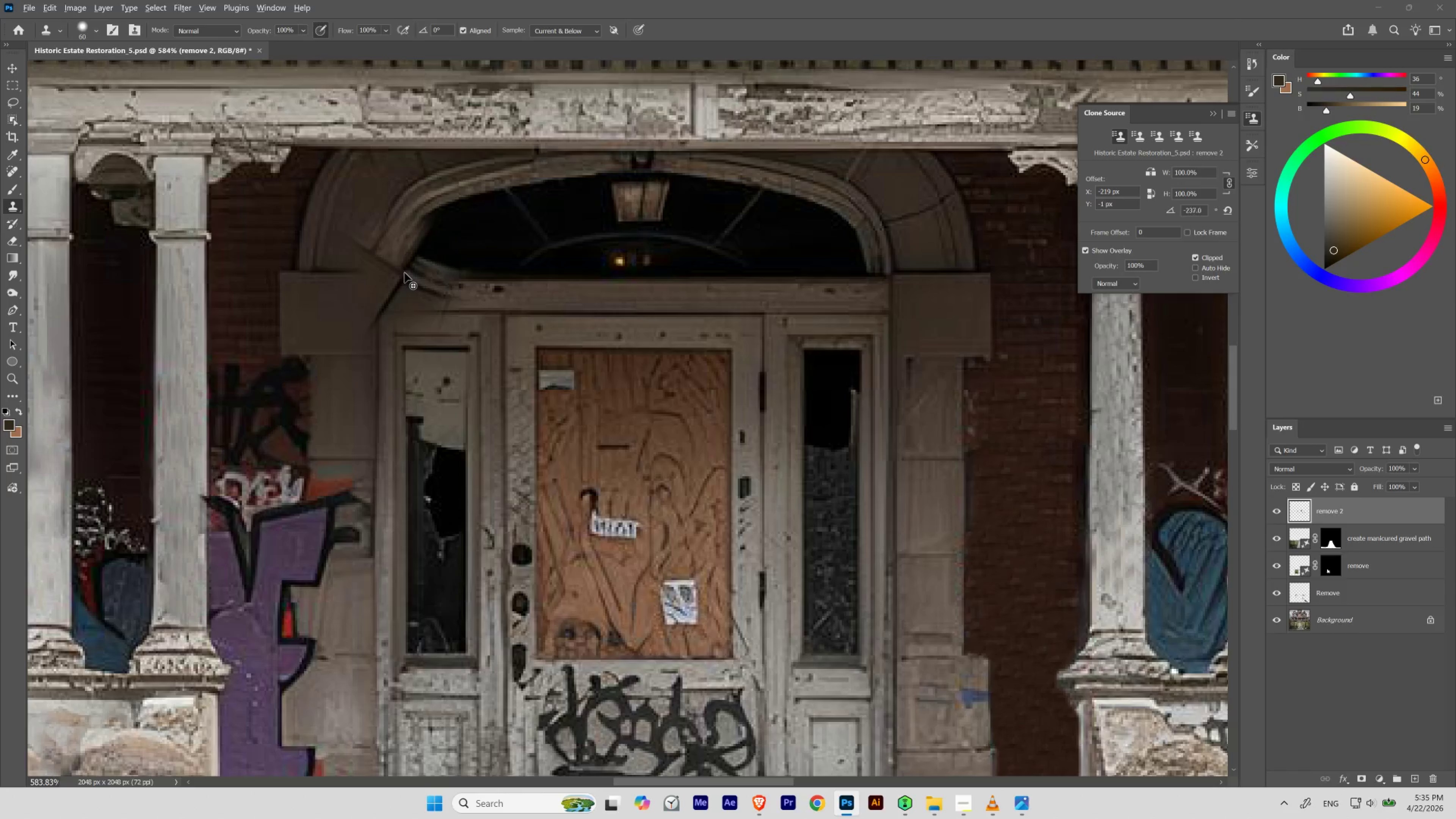 
hold_key(key=Comma, duration=1.52)
 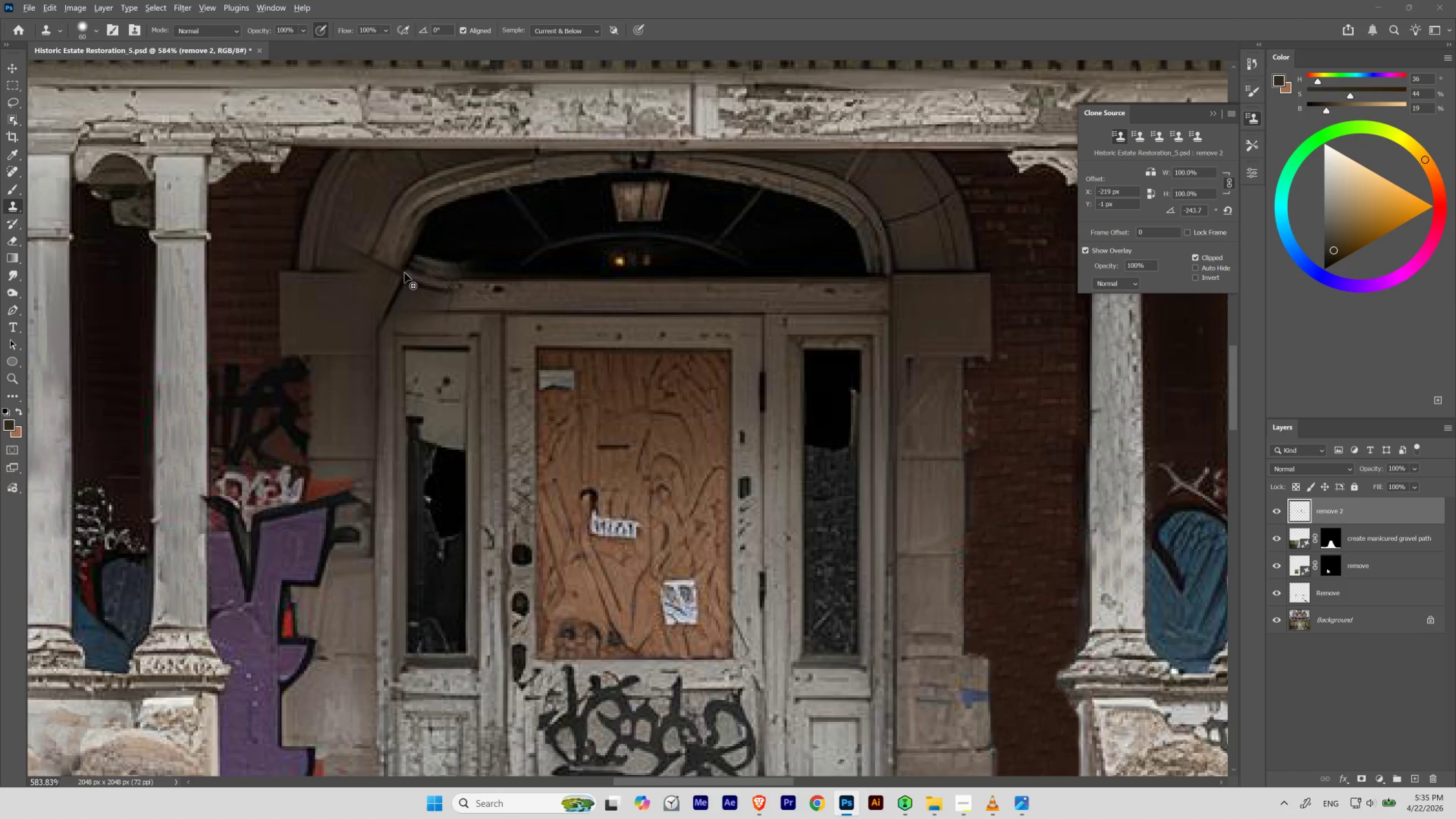 
hold_key(key=Comma, duration=1.51)
 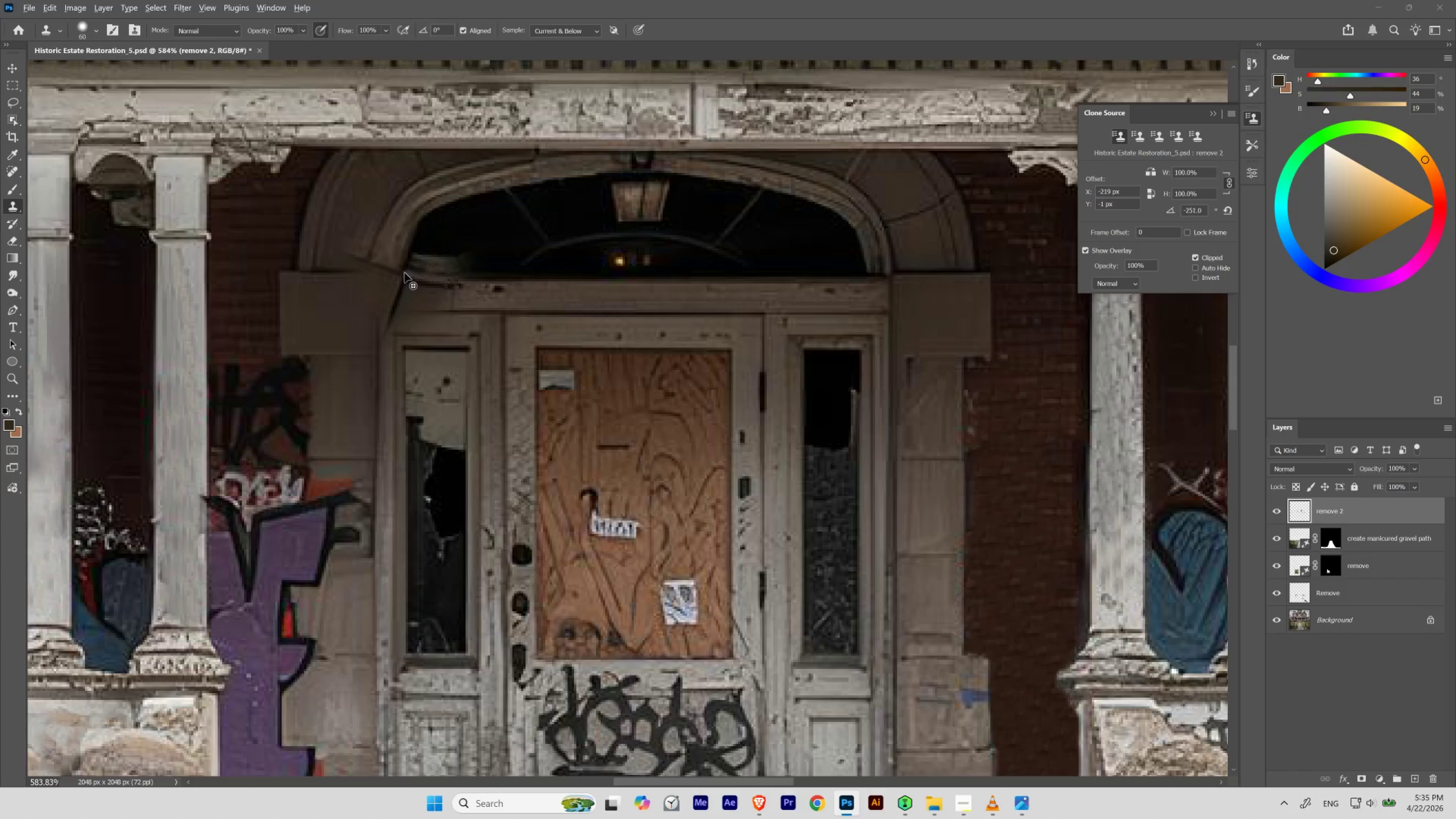 
hold_key(key=Comma, duration=1.52)
 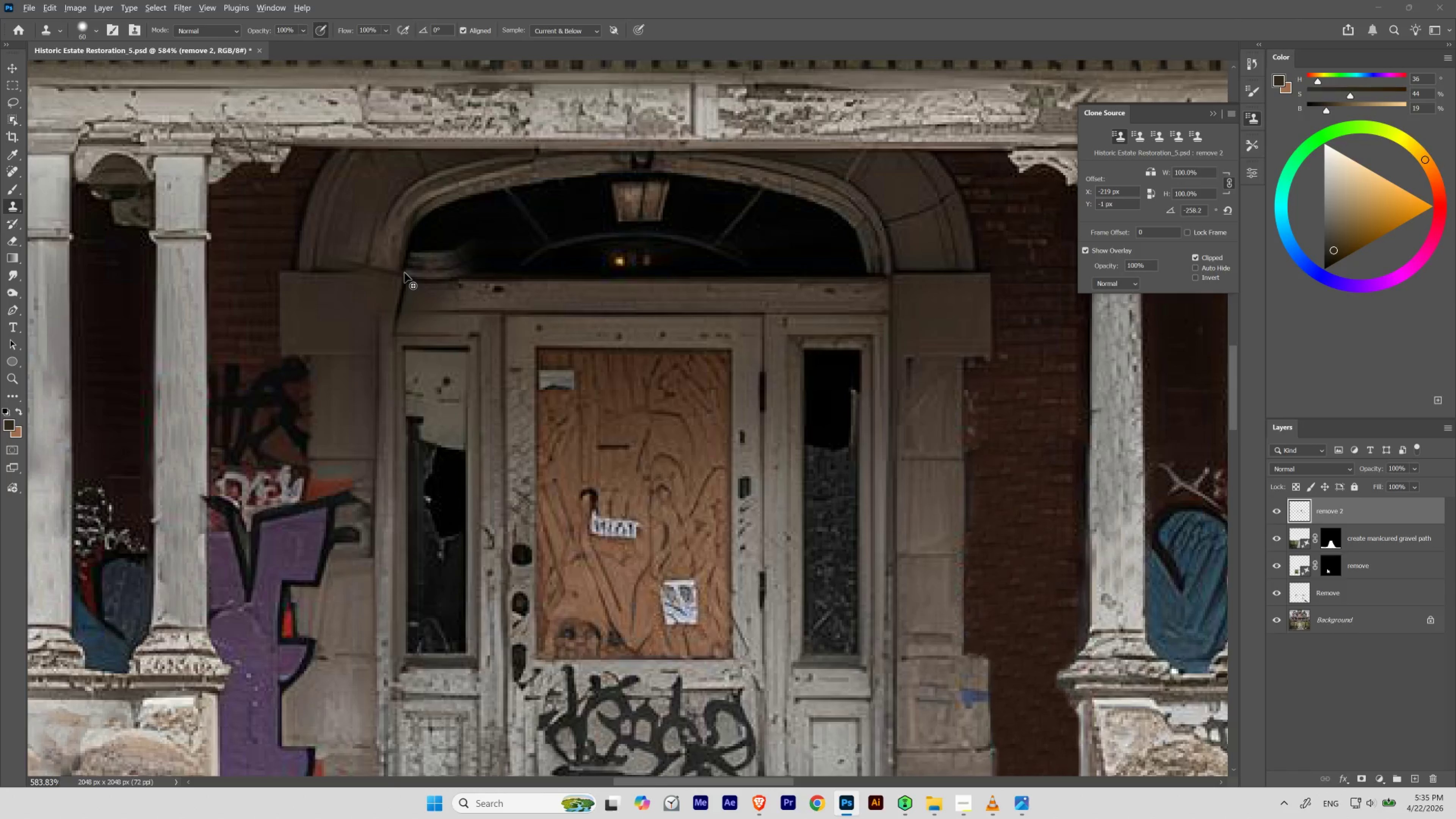 
hold_key(key=Comma, duration=1.5)
 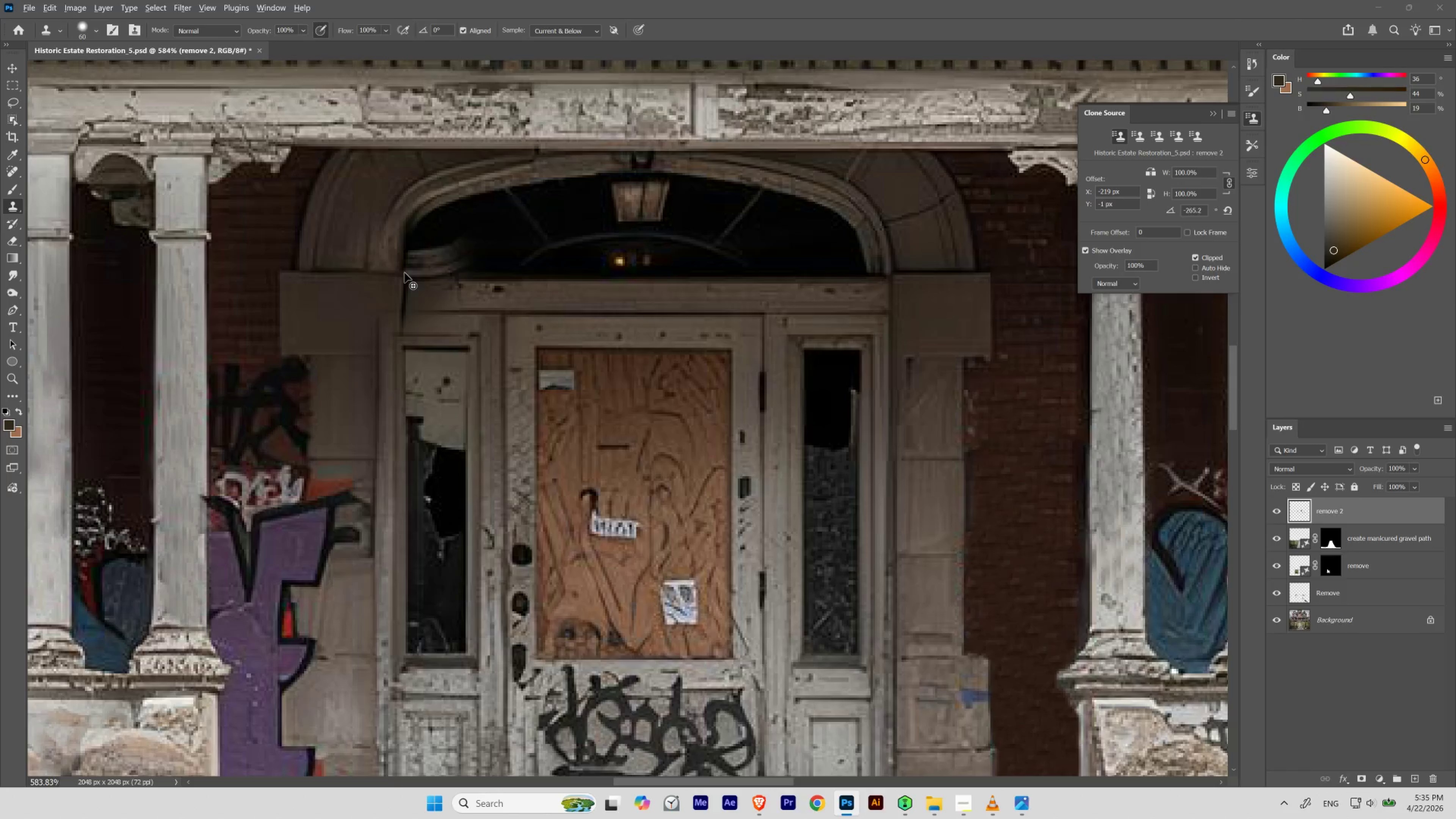 
hold_key(key=Comma, duration=1.52)
 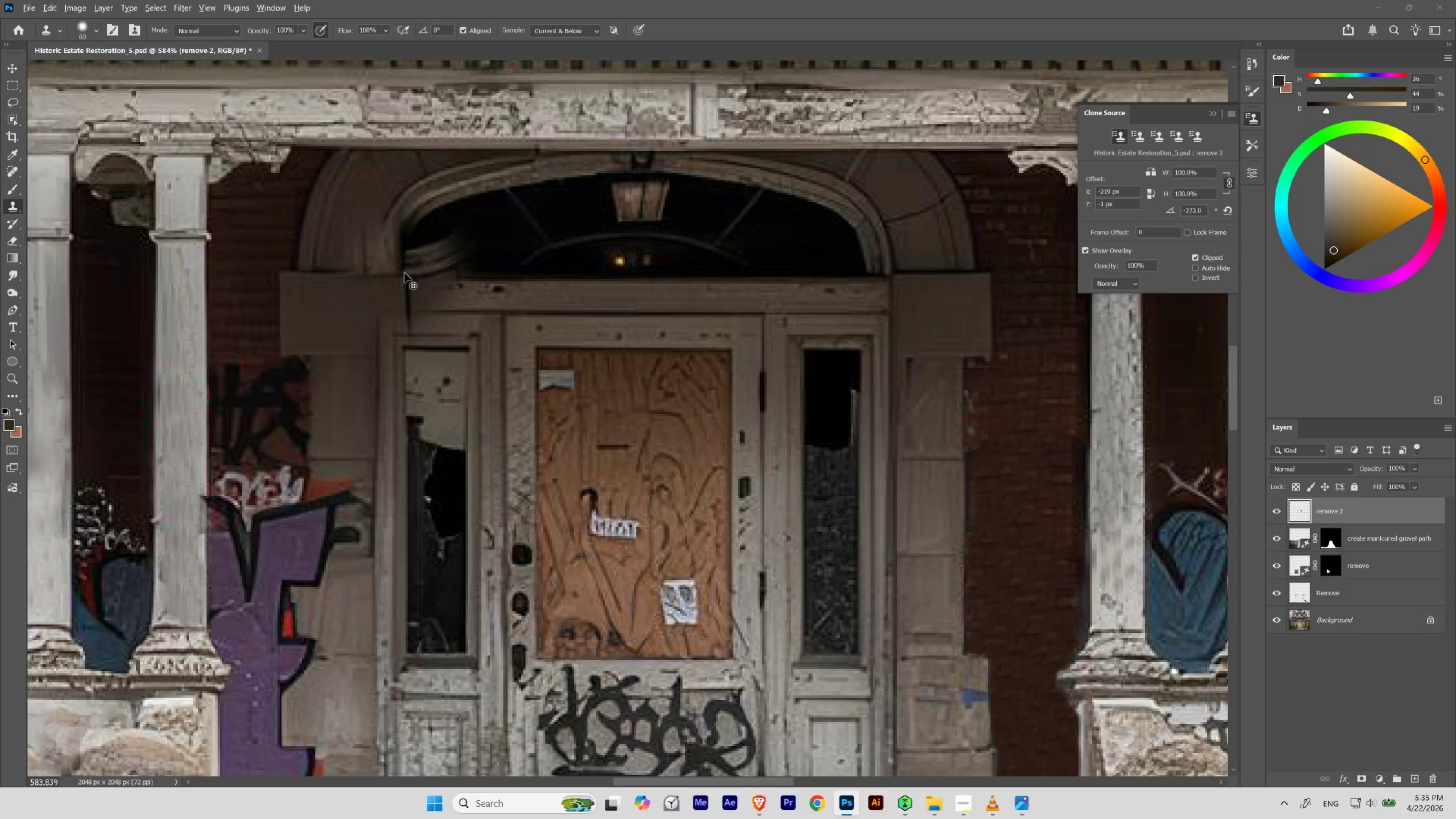 
hold_key(key=Comma, duration=1.5)
 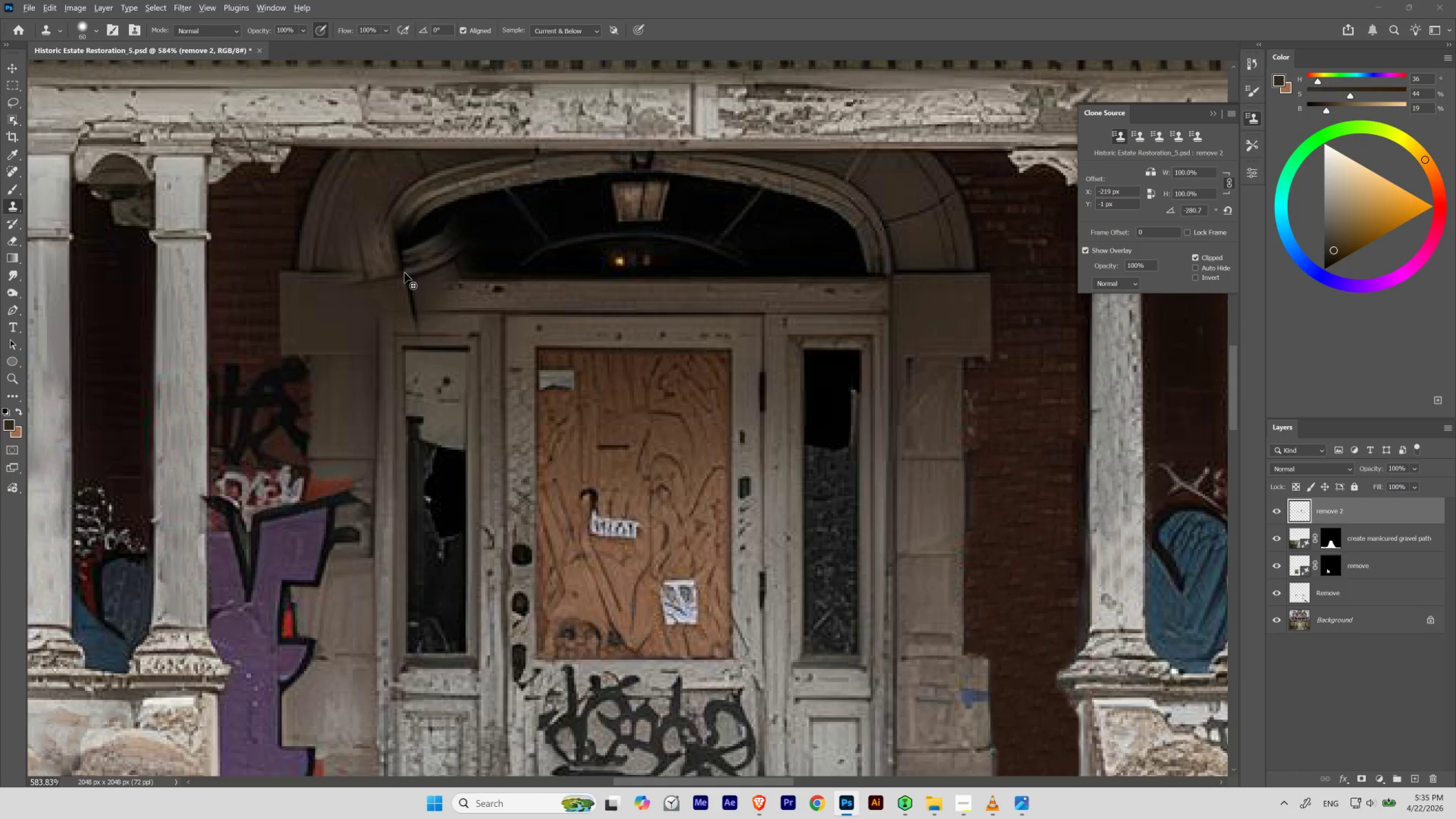 
hold_key(key=Comma, duration=1.5)
 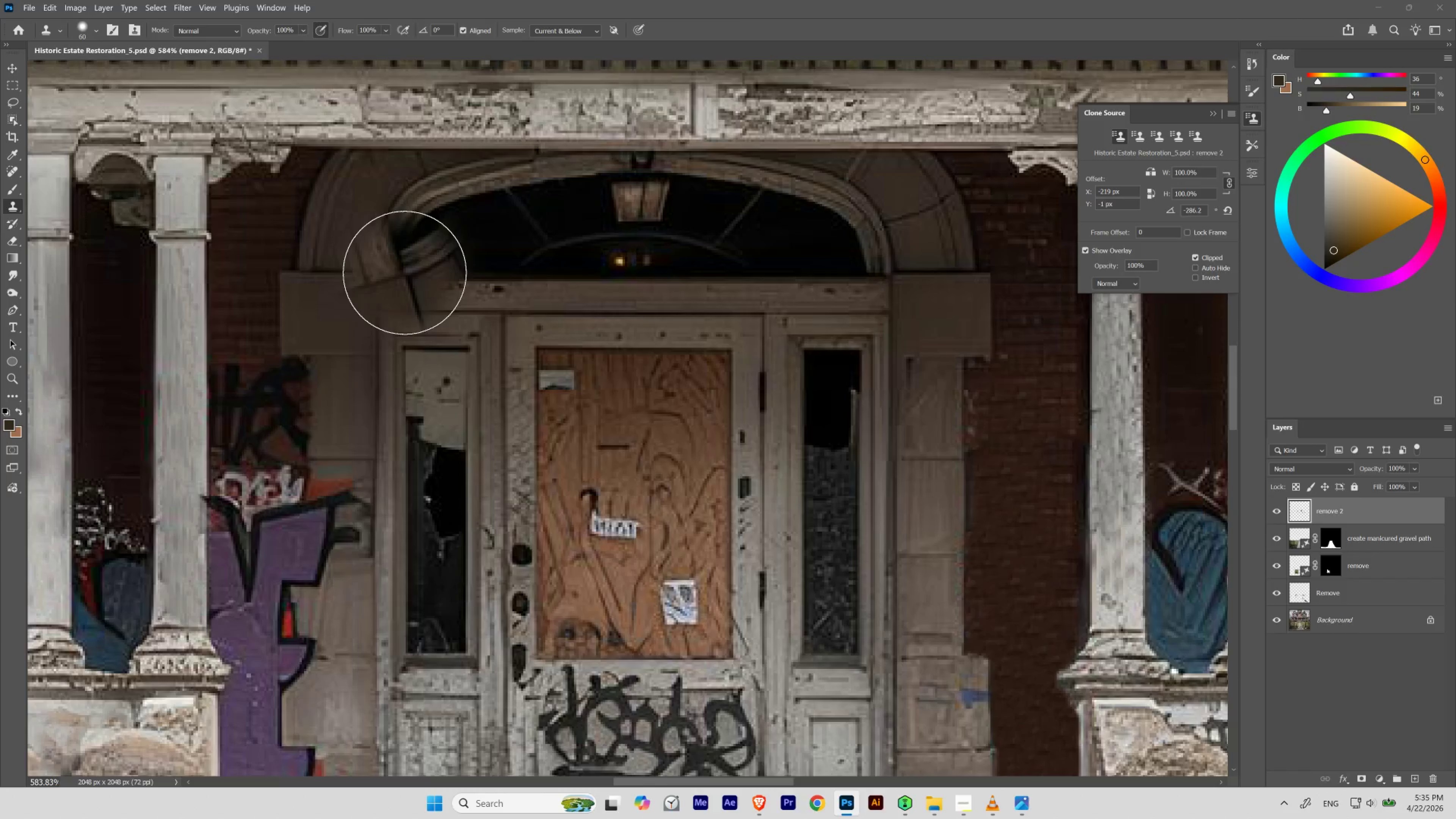 
key(Alt+Shift+Comma)
 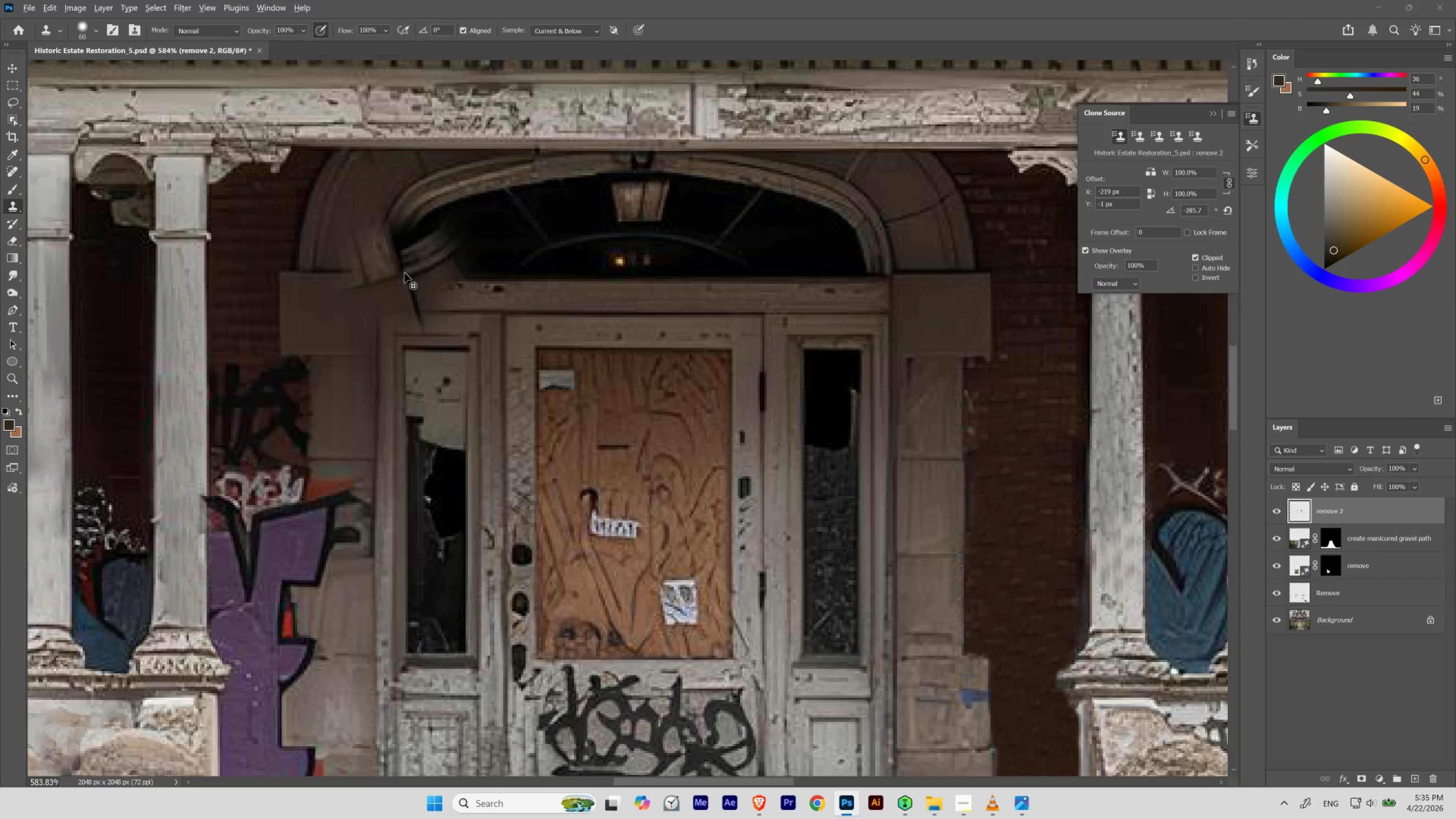 
key(Alt+Shift+Comma)
 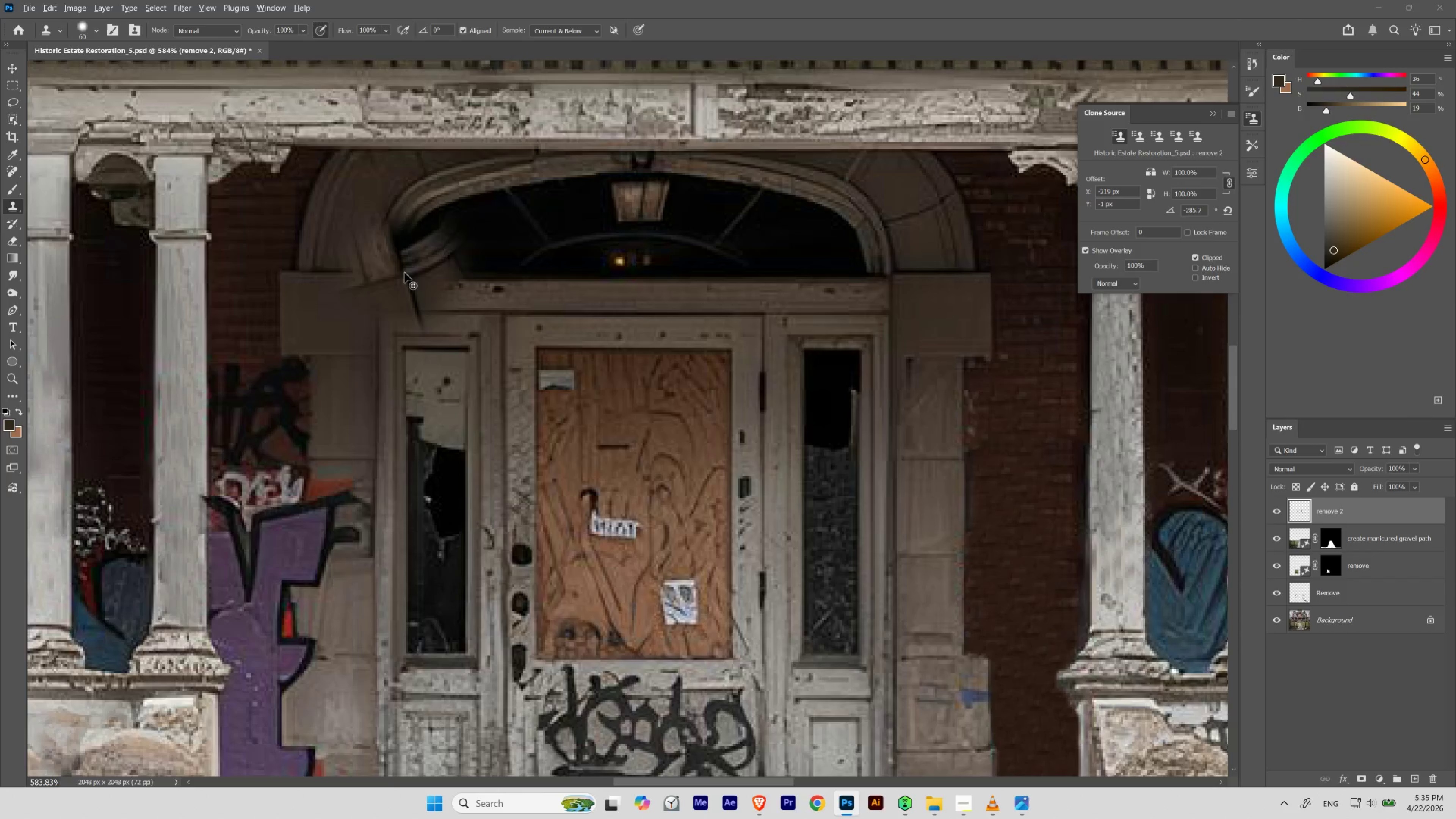 
key(Alt+Shift+Comma)
 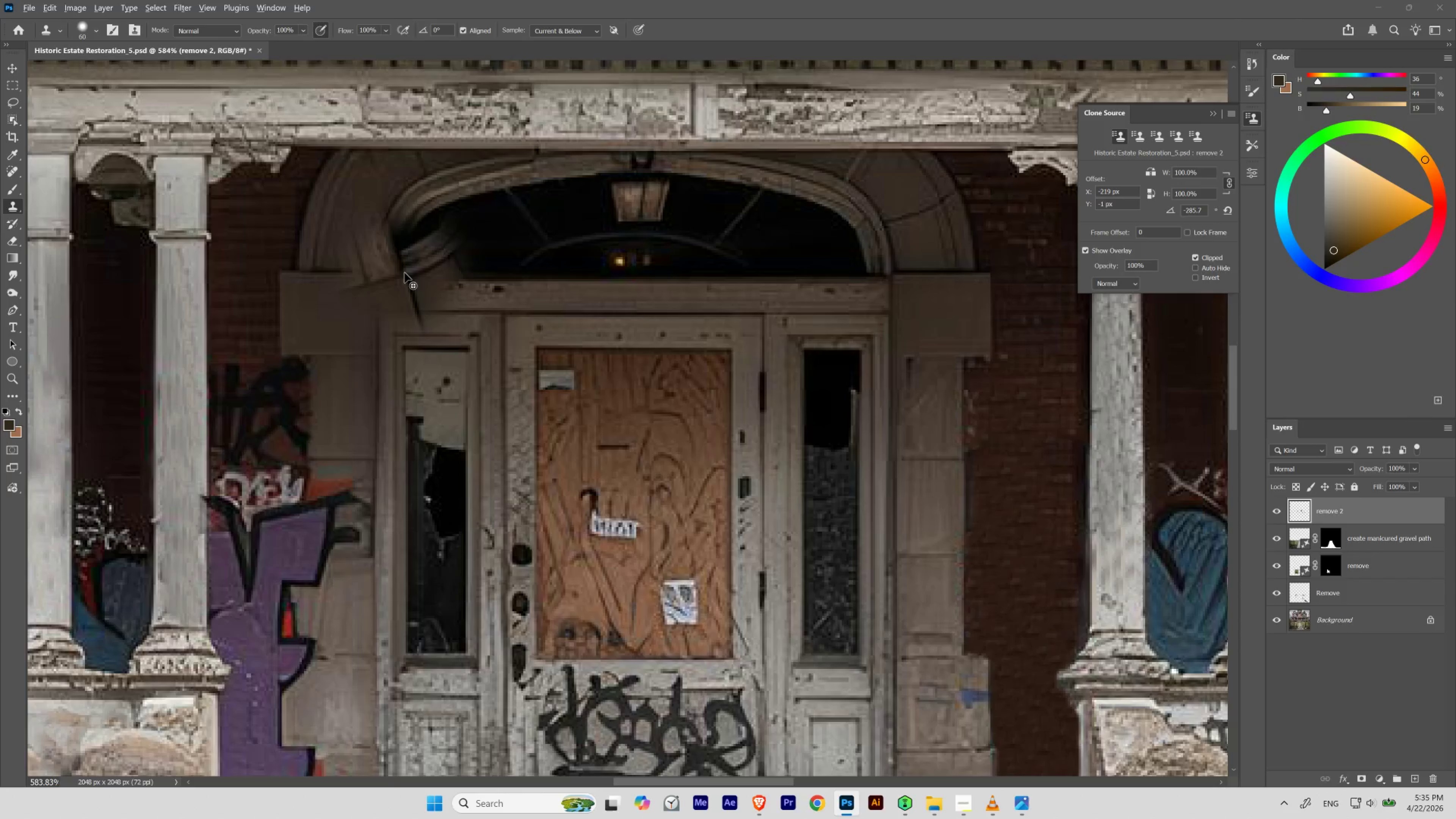 
key(Alt+Shift+Comma)
 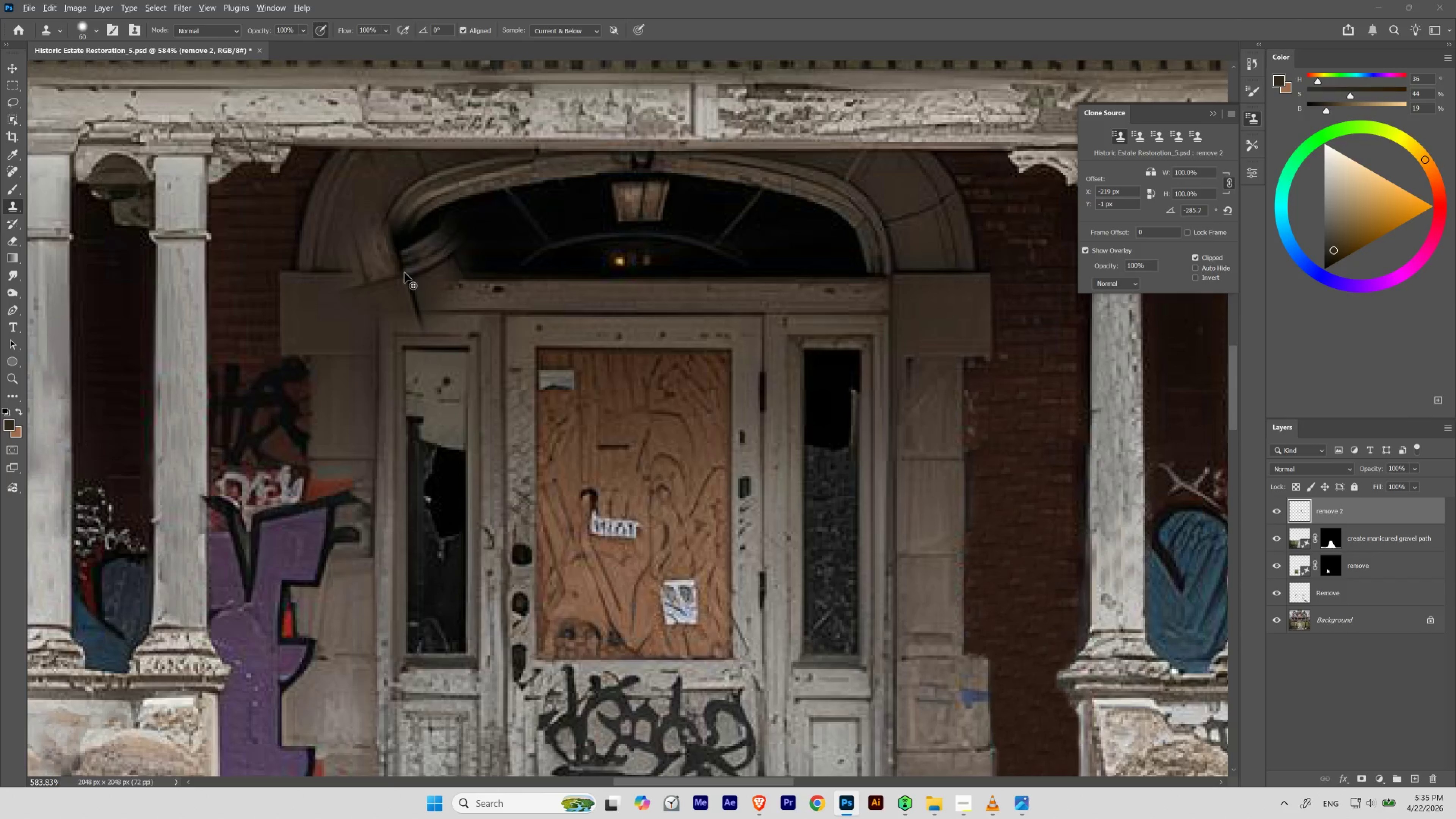 
key(Alt+Shift+Comma)
 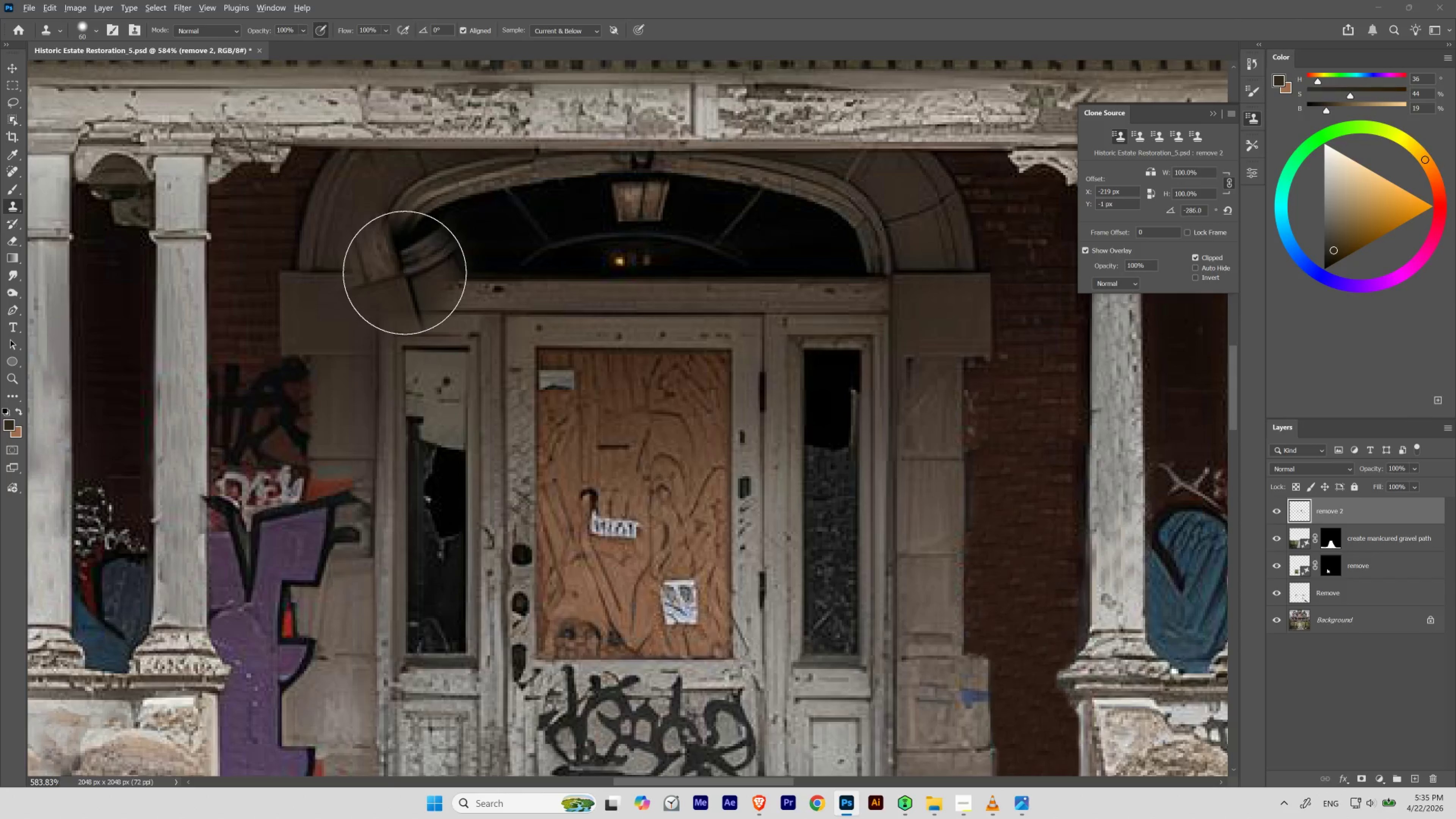 
key(Alt+Shift+Comma)
 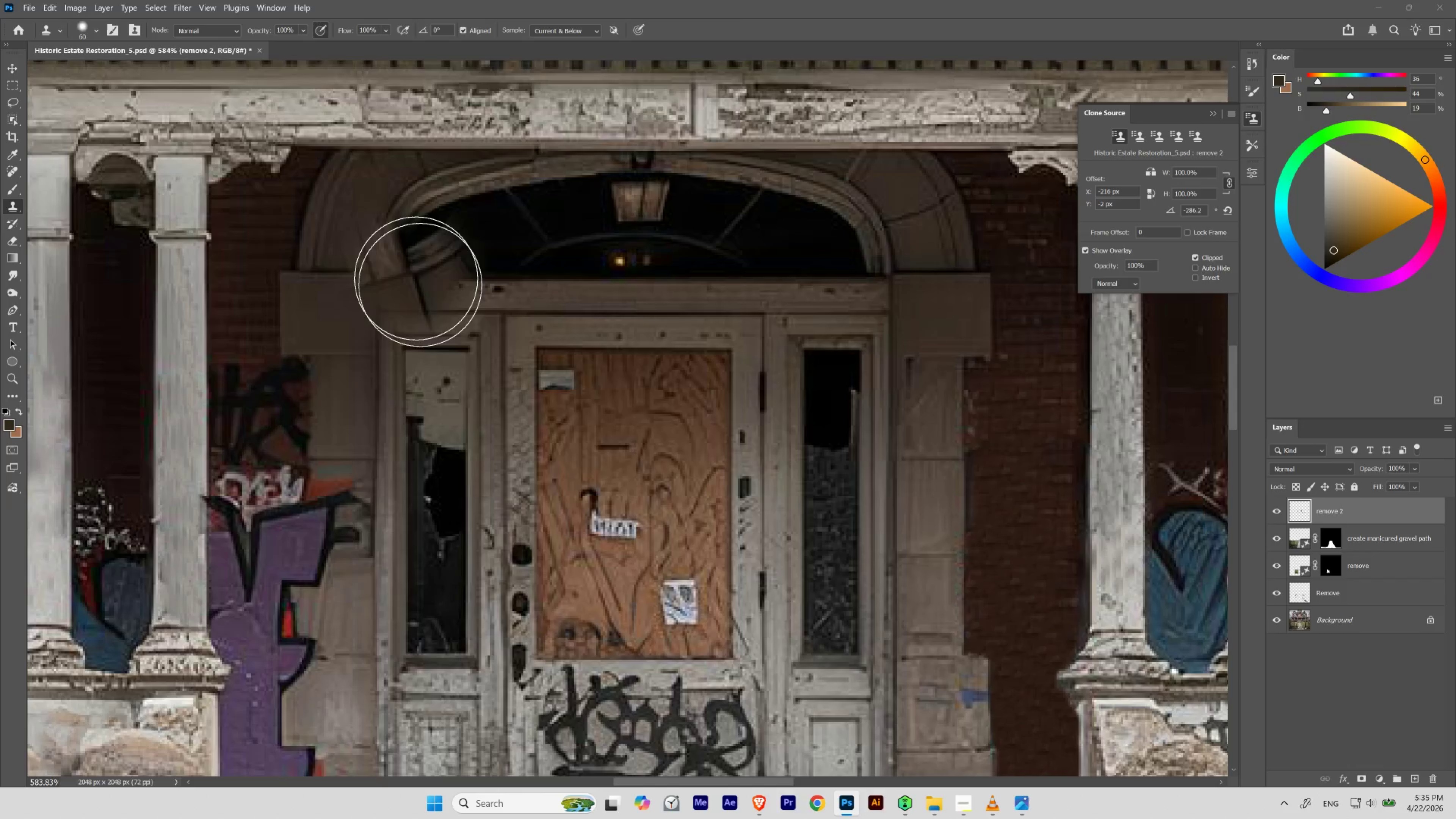 
hold_key(key=Space, duration=1.47)
 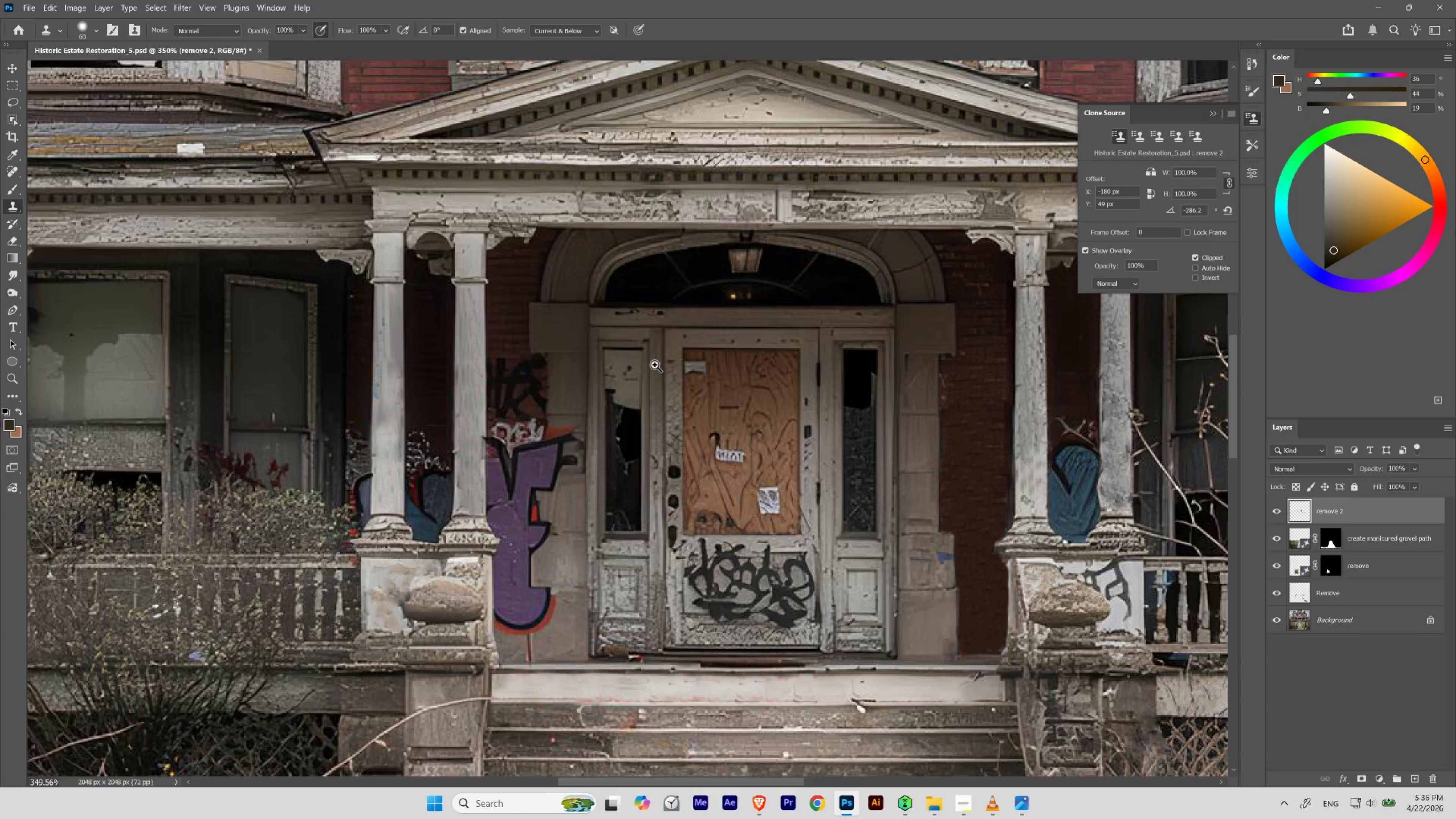 
hold_key(key=ControlLeft, duration=0.62)
left_click_drag(start_coordinate=[605, 308], to_coordinate=[586, 325])
 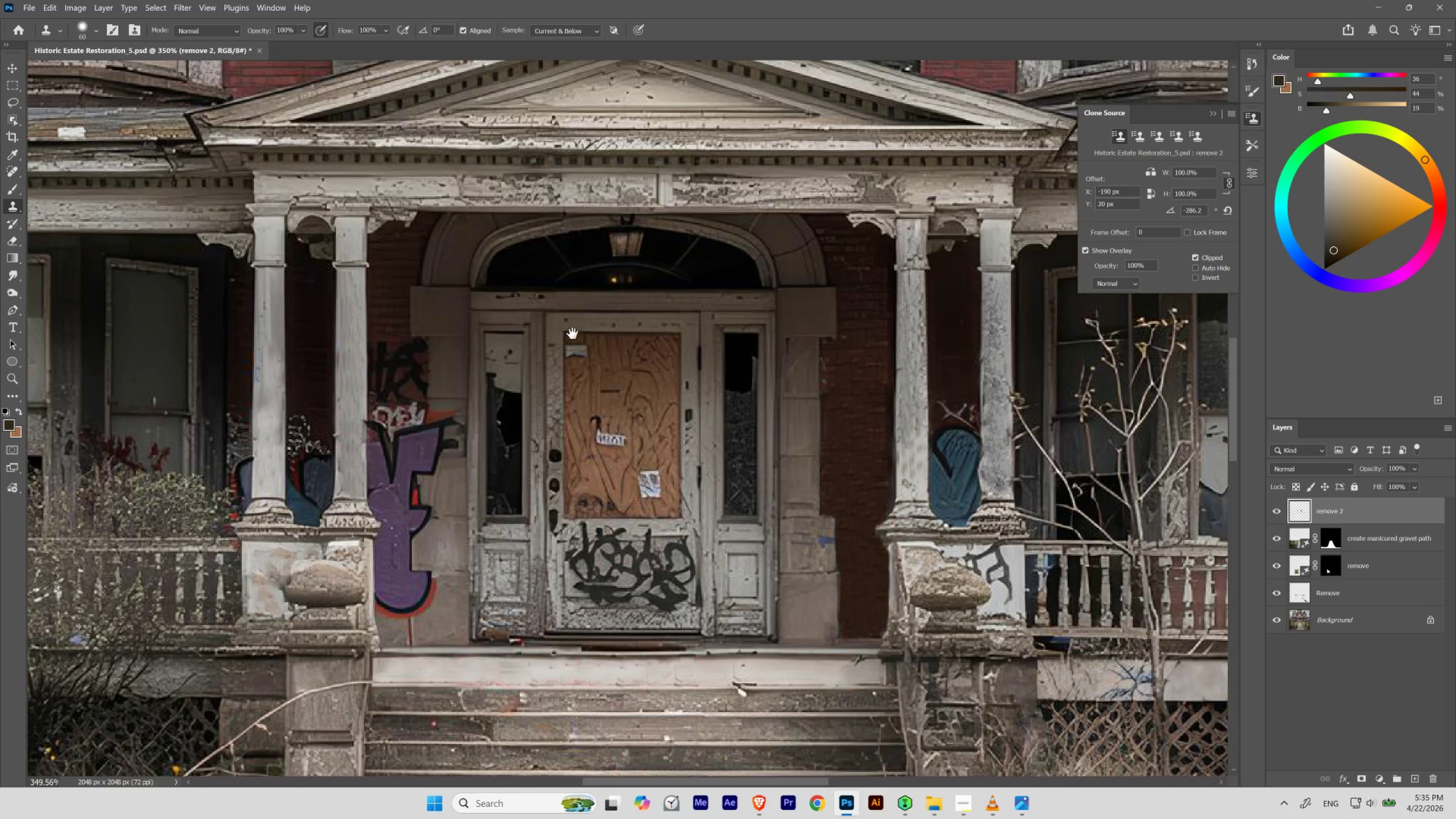 
left_click_drag(start_coordinate=[560, 331], to_coordinate=[679, 348])
 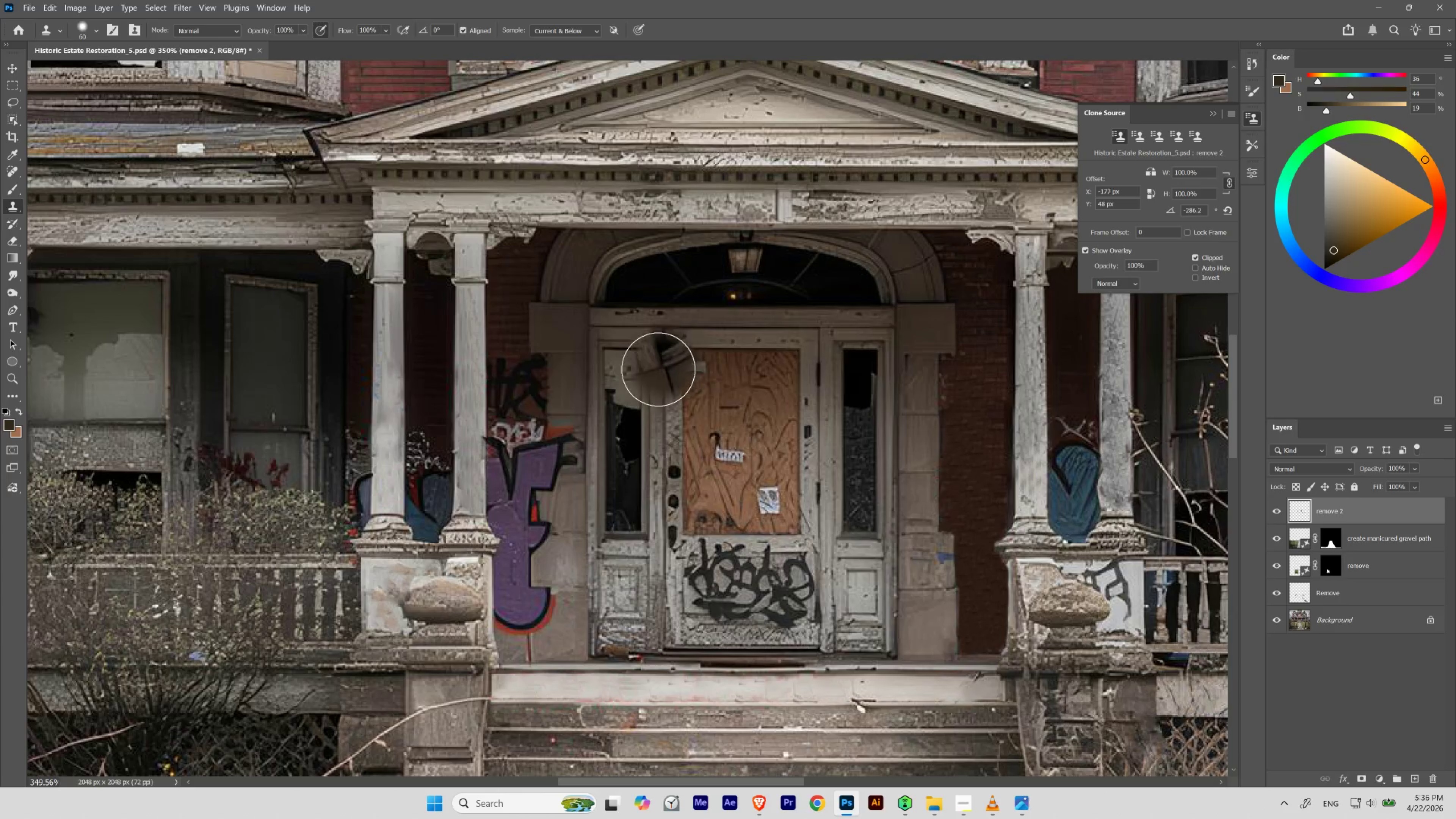 
hold_key(key=ControlLeft, duration=0.67)
 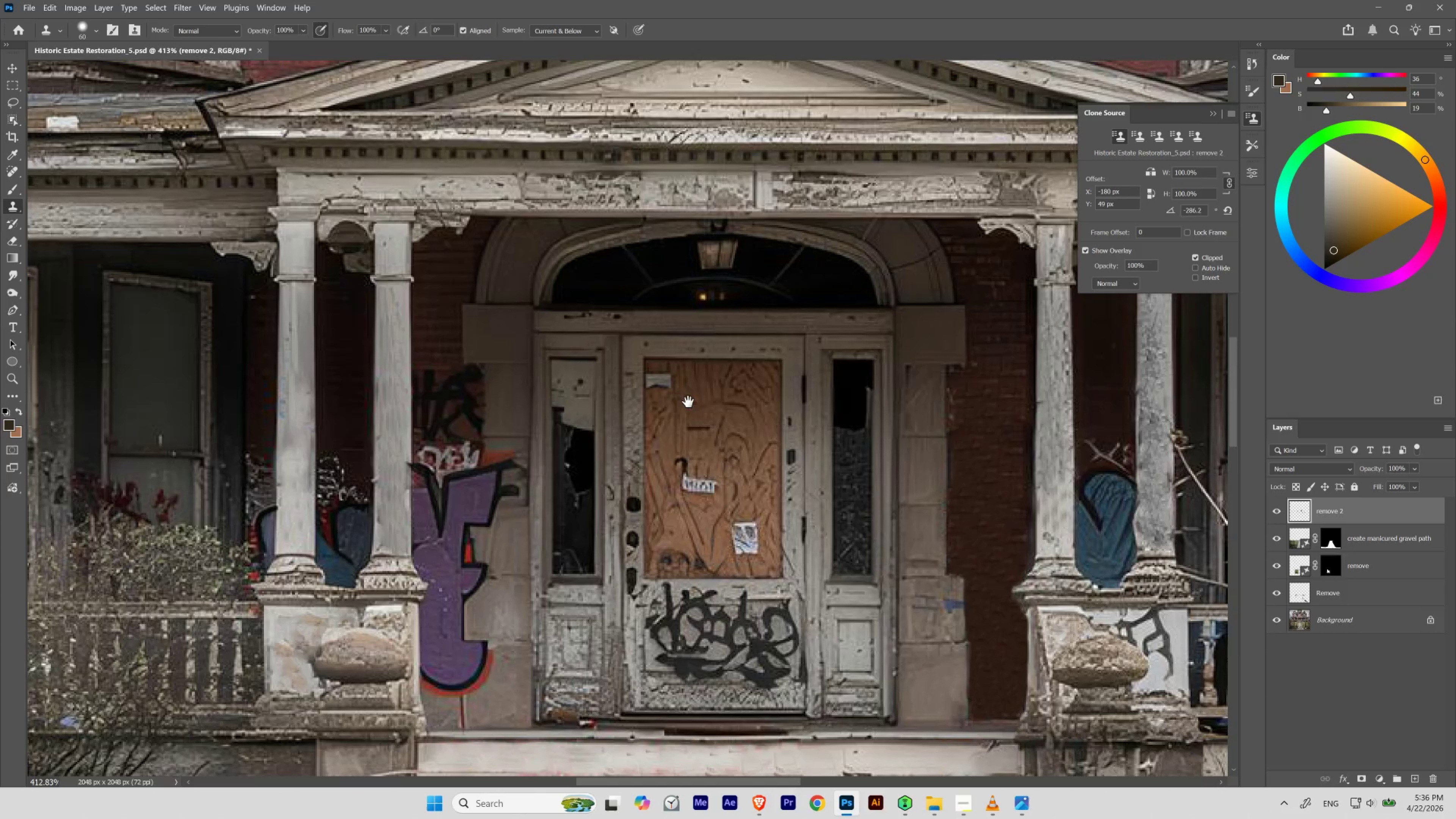 
hold_key(key=Space, duration=1.33)
 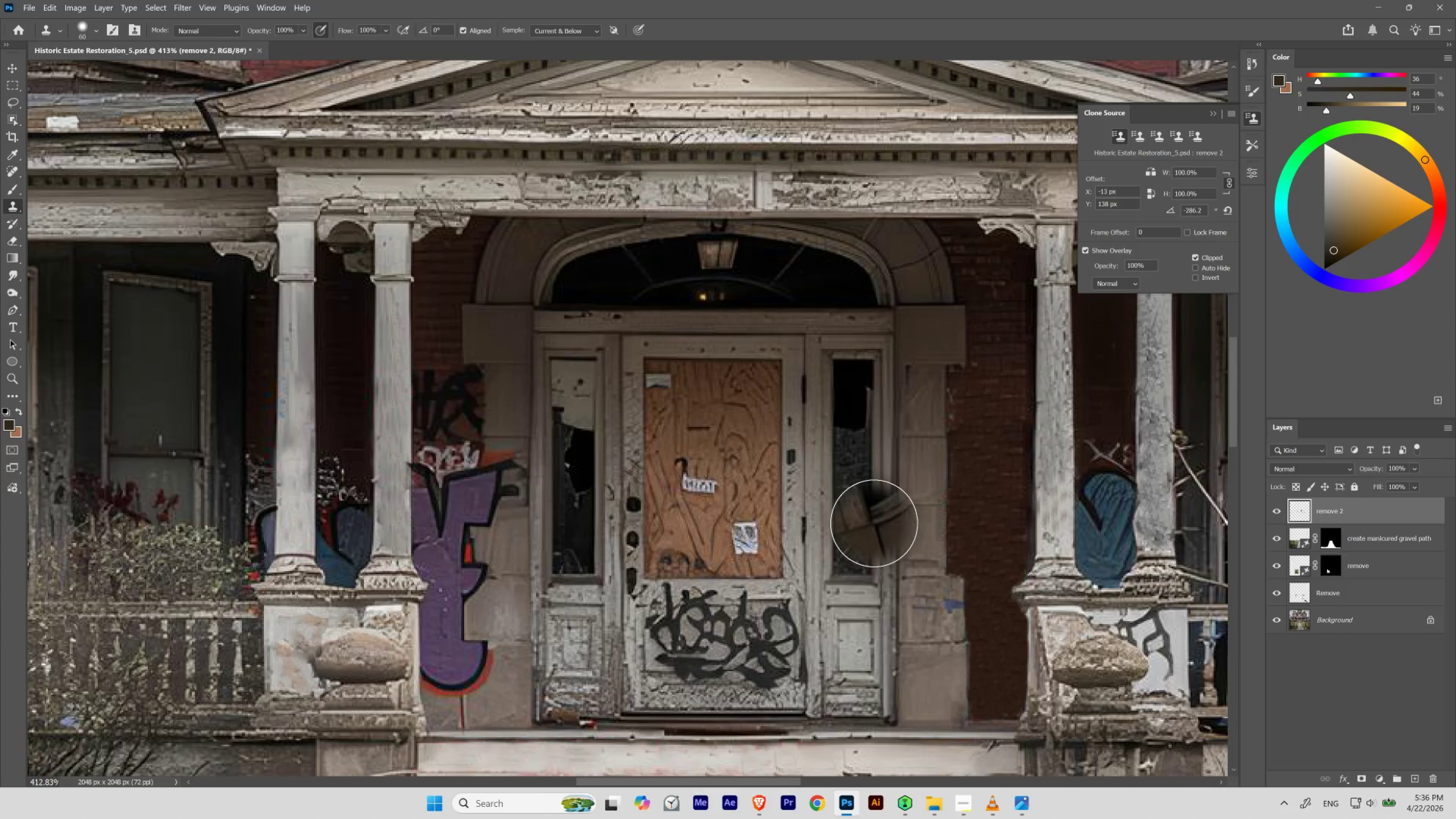 
left_click_drag(start_coordinate=[655, 365], to_coordinate=[663, 377])
 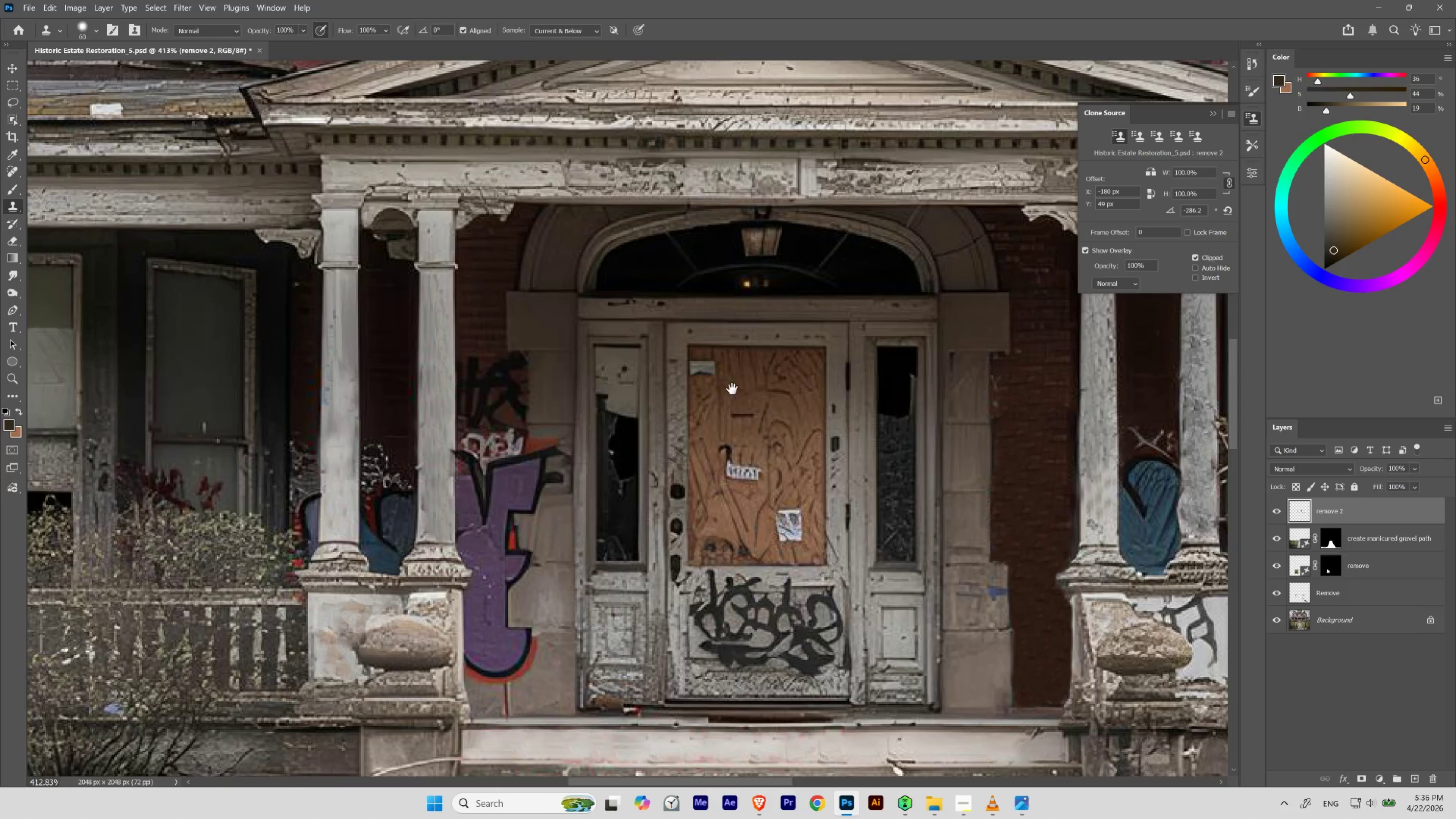 
left_click_drag(start_coordinate=[732, 389], to_coordinate=[688, 402])
 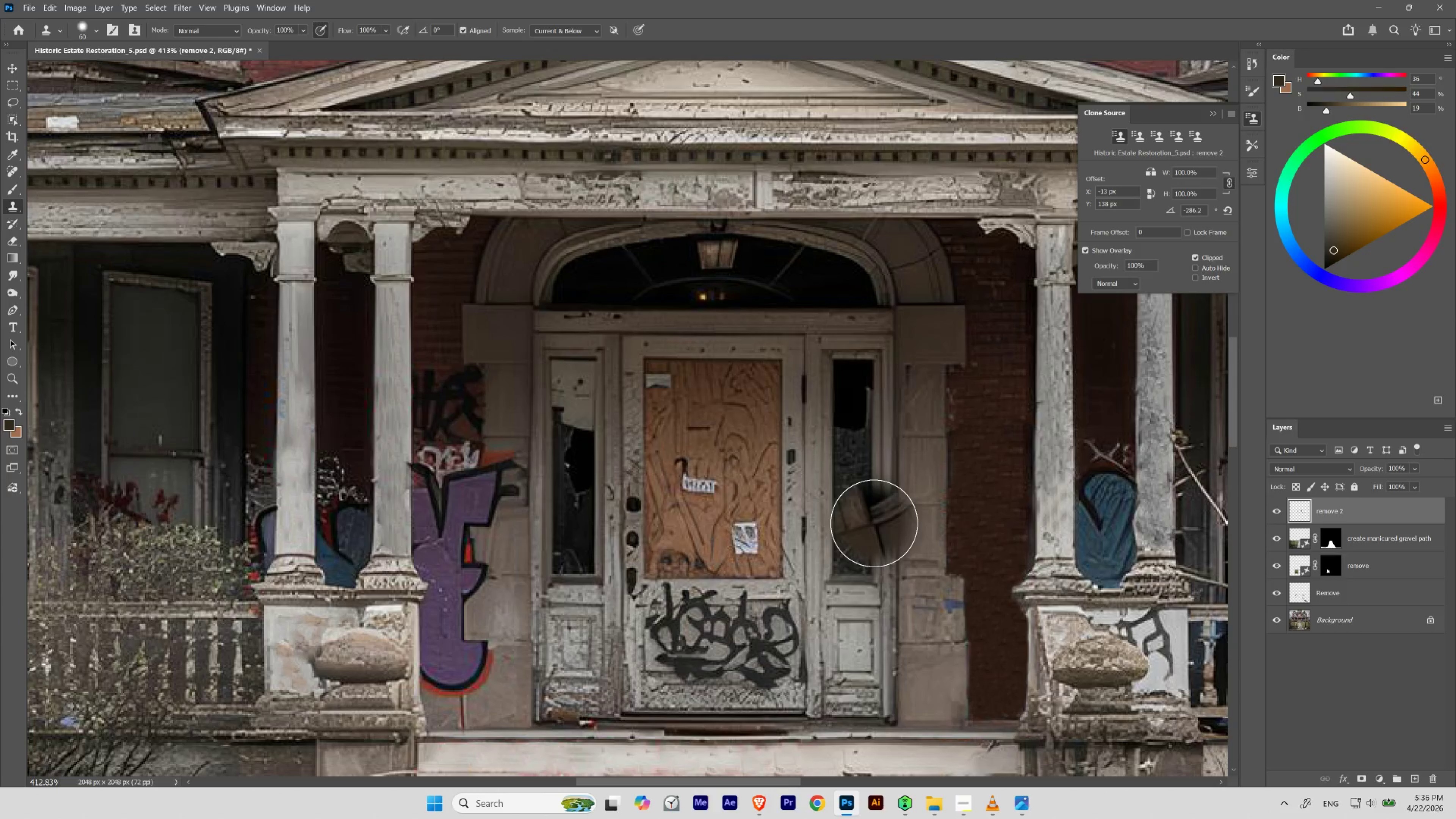 
key(B)
 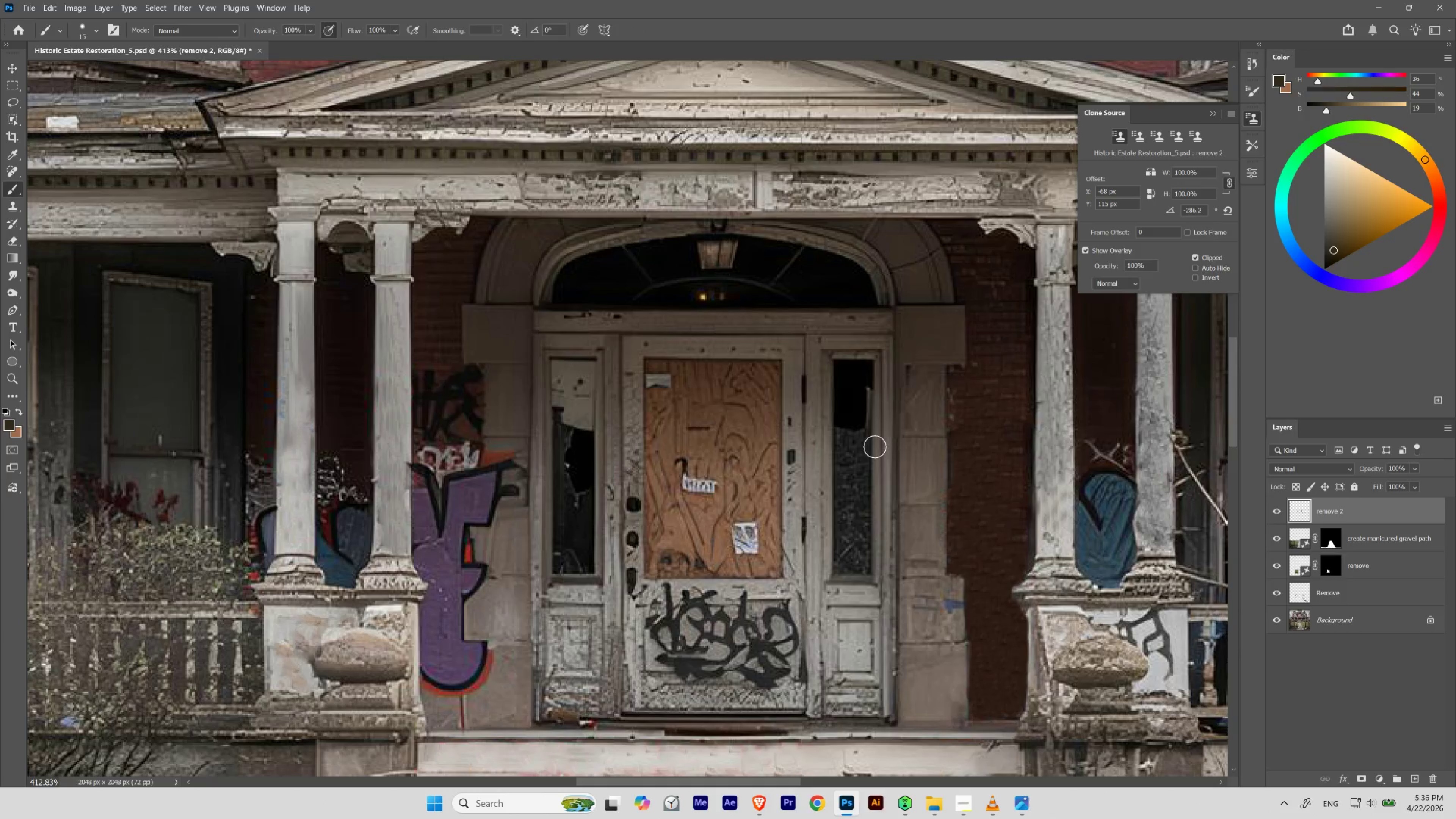 
hold_key(key=Space, duration=0.89)
 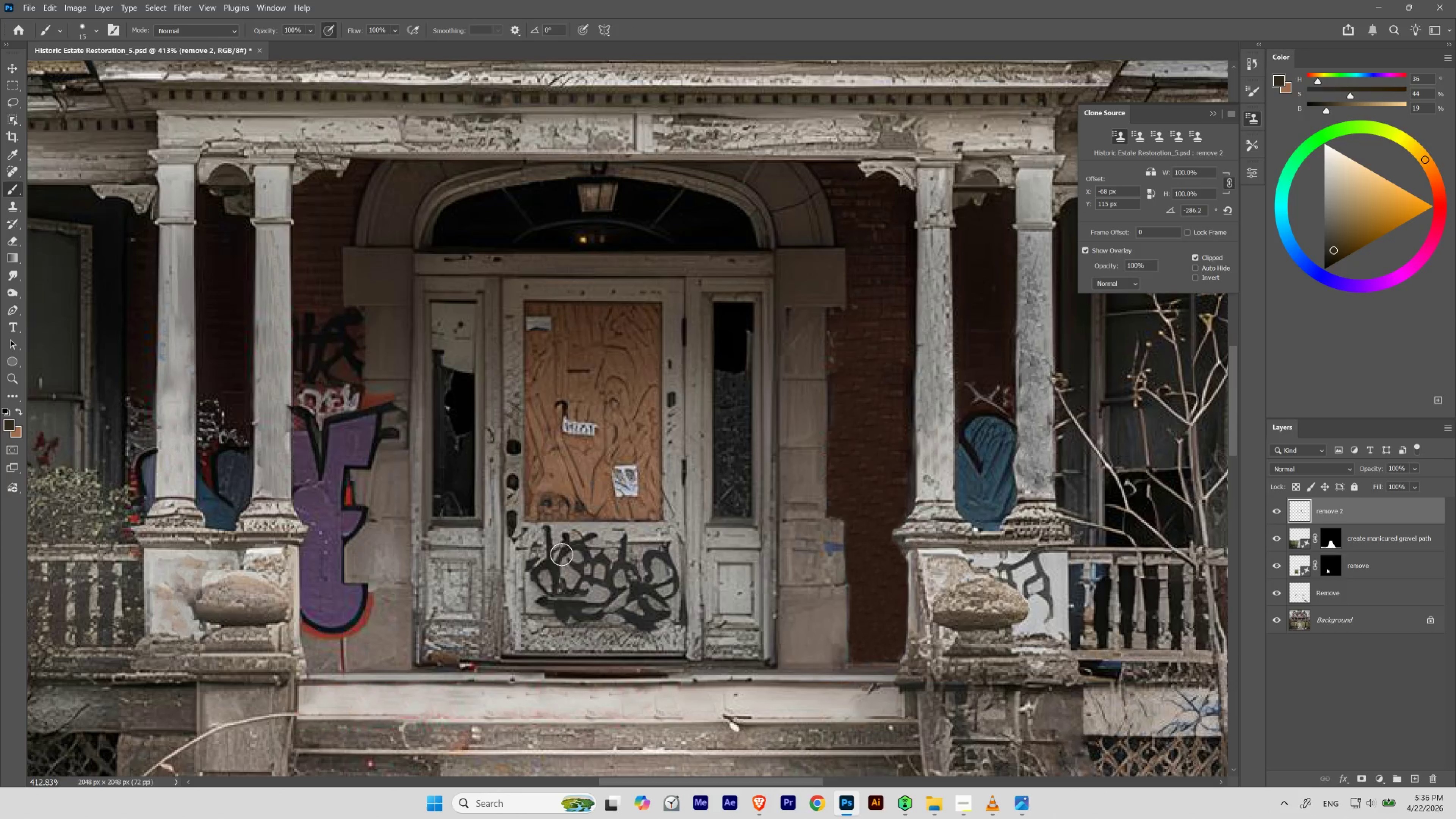 
left_click_drag(start_coordinate=[915, 396], to_coordinate=[795, 339])
 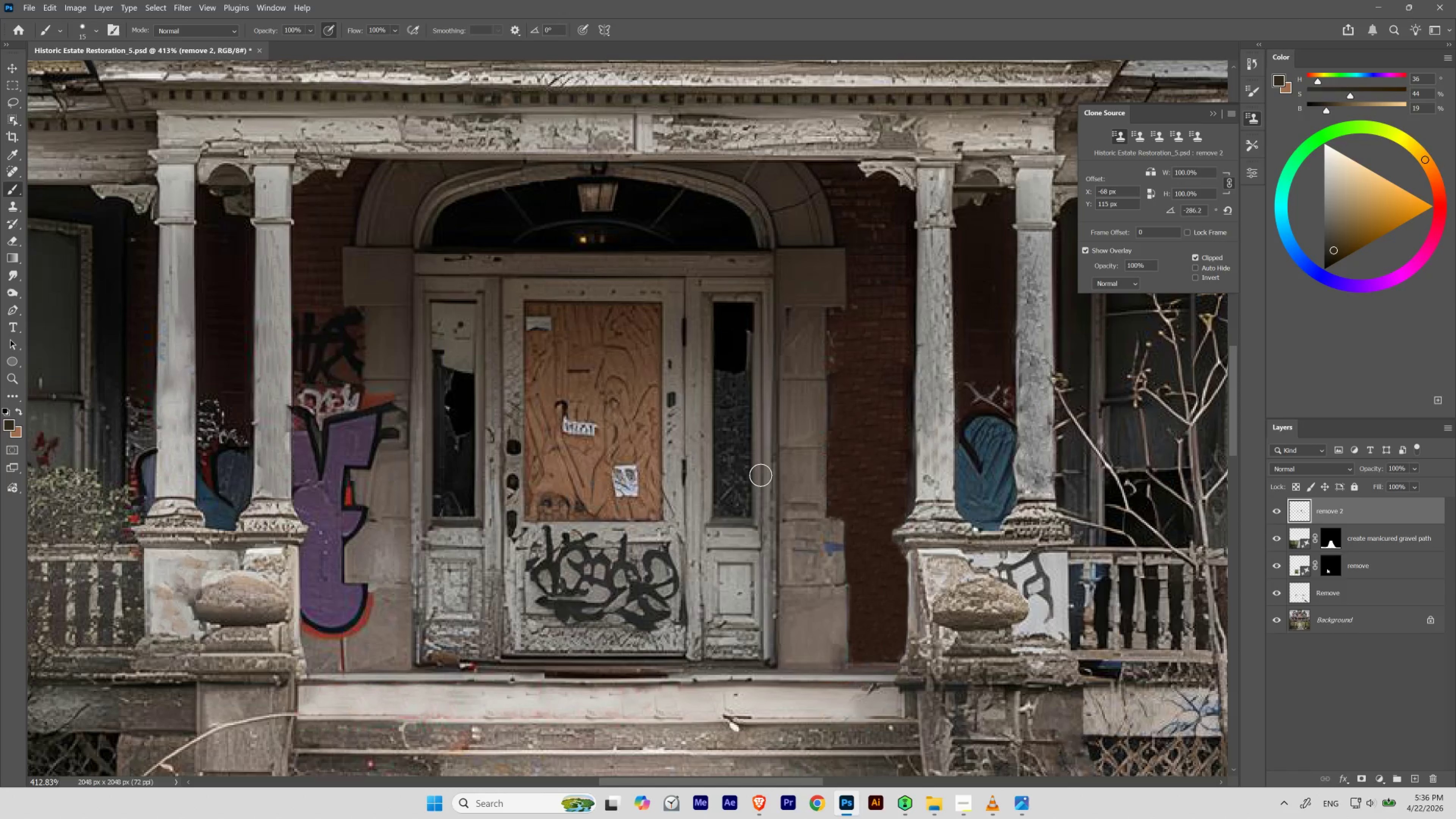 
wait(19.25)
 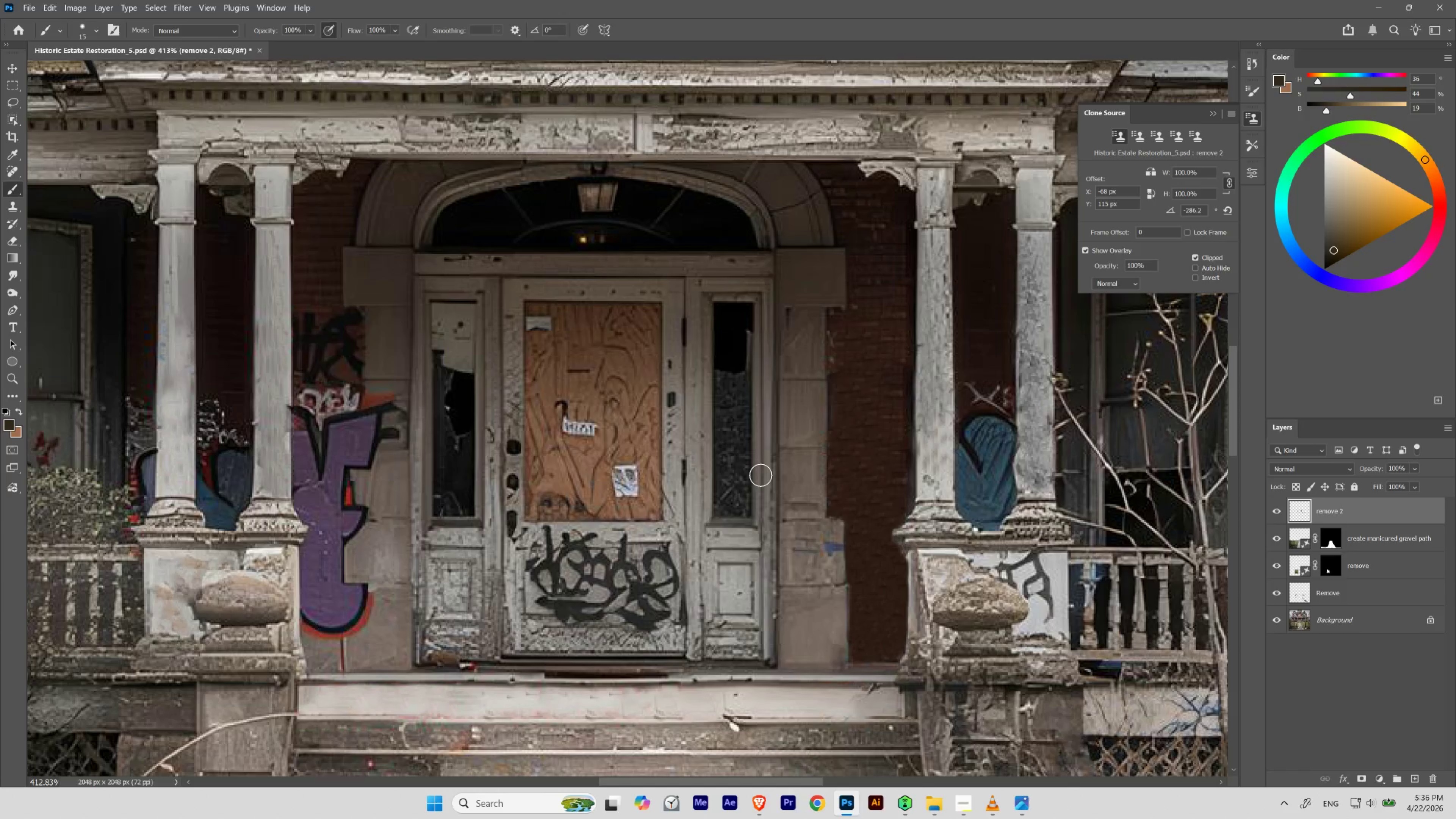 
hold_key(key=AltLeft, duration=0.75)
 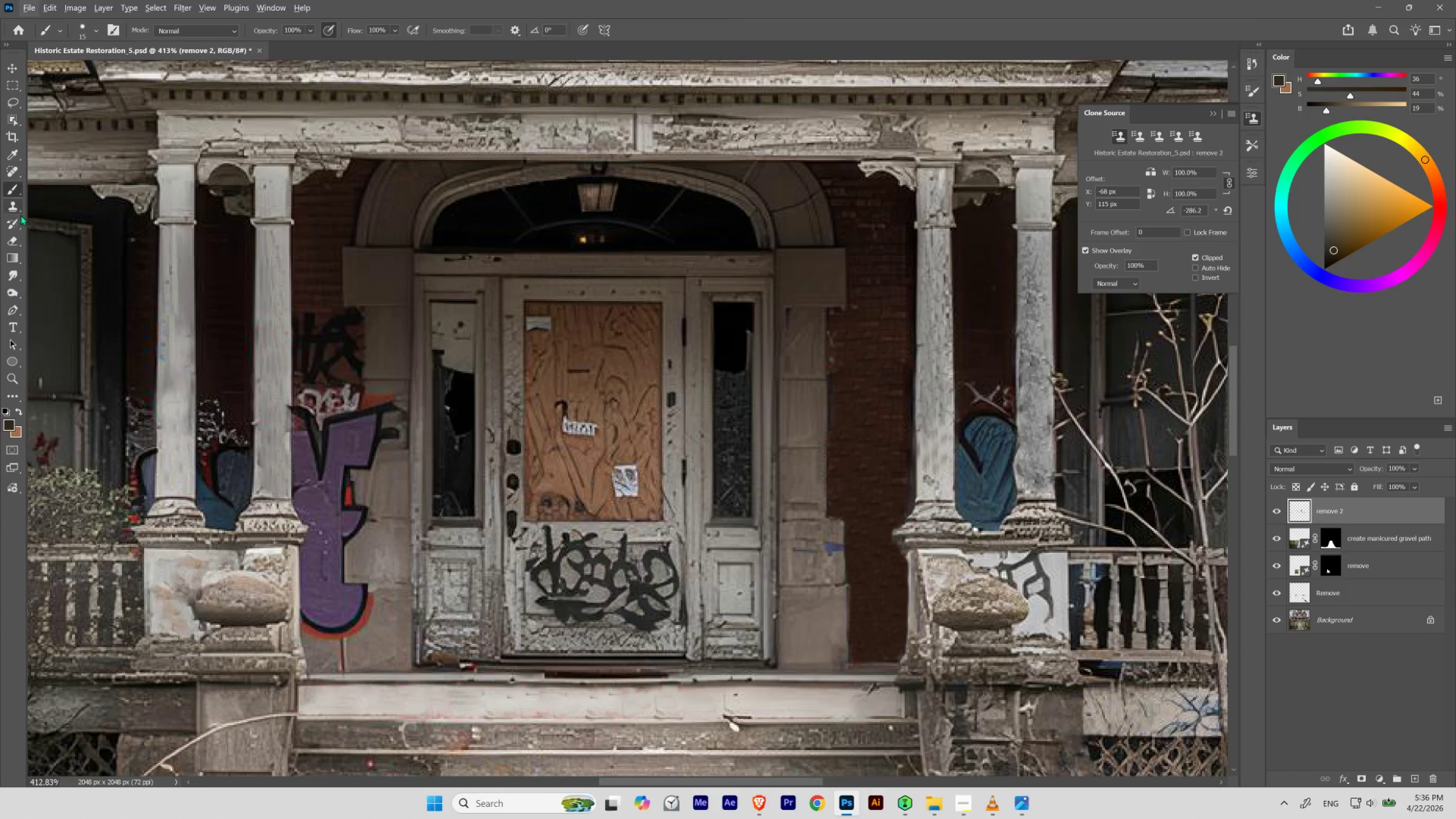 
left_click([16, 207])
 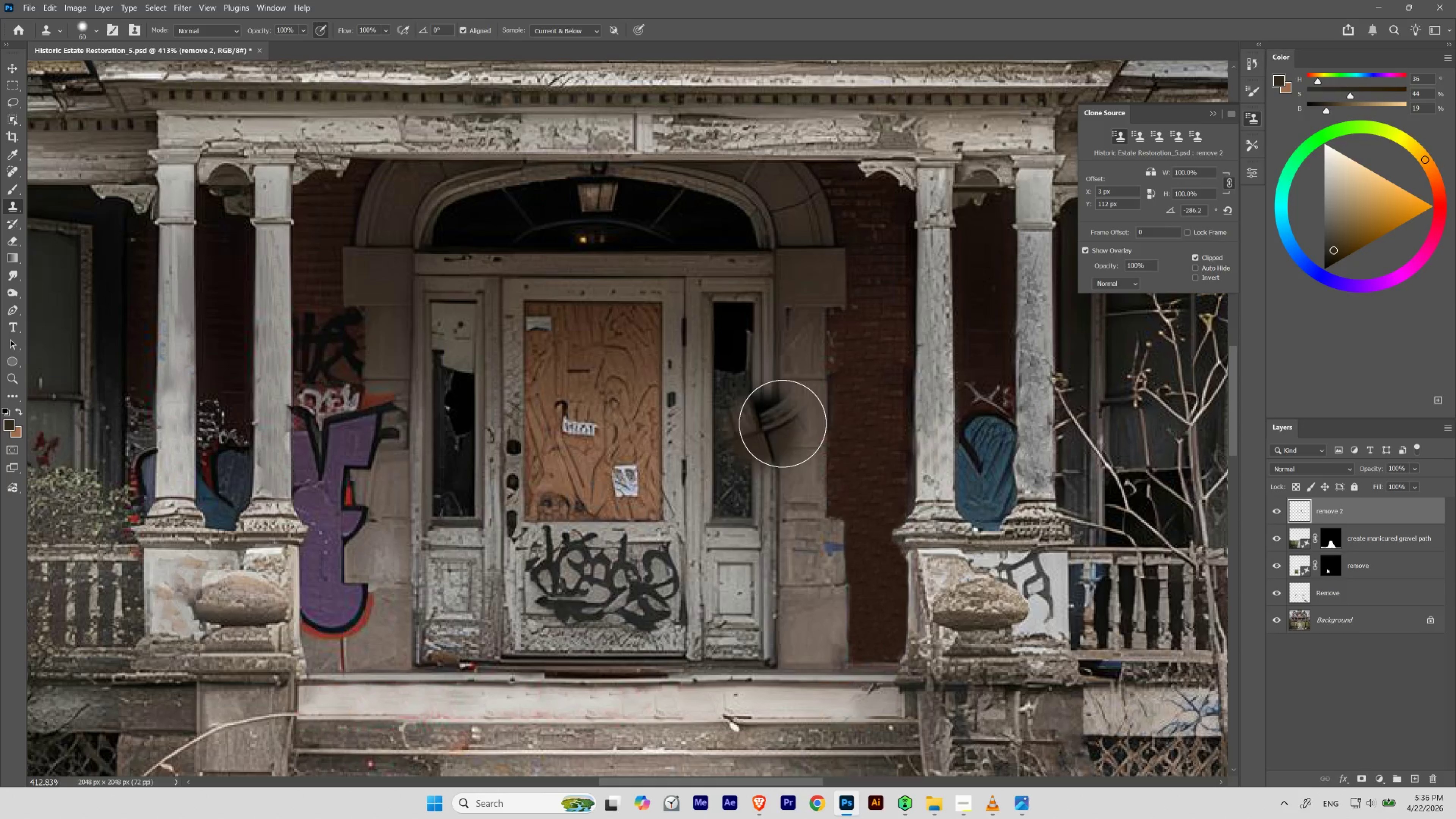 
hold_key(key=AltLeft, duration=1.11)
left_click([781, 382])
 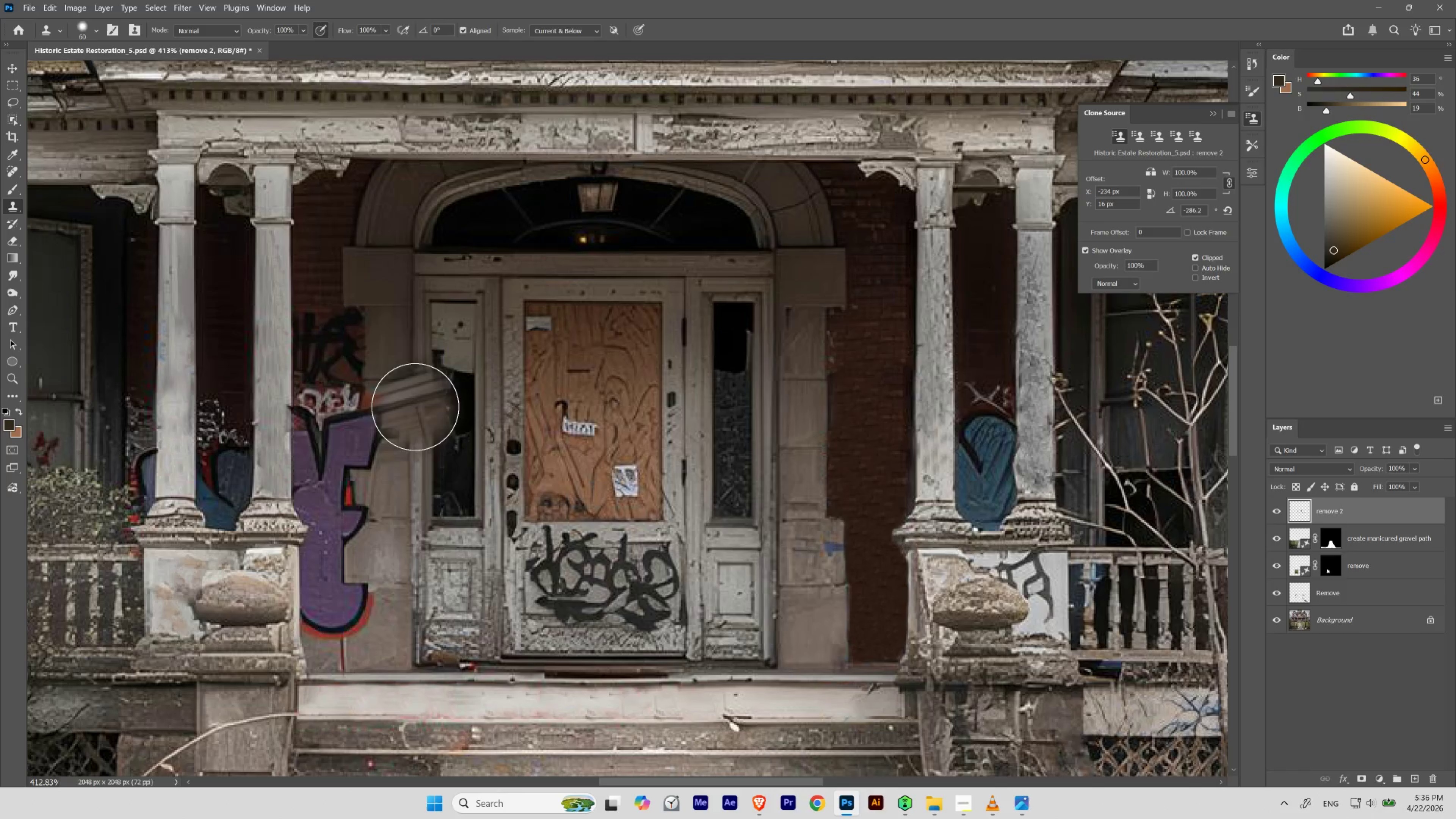 
key(BracketLeft)
 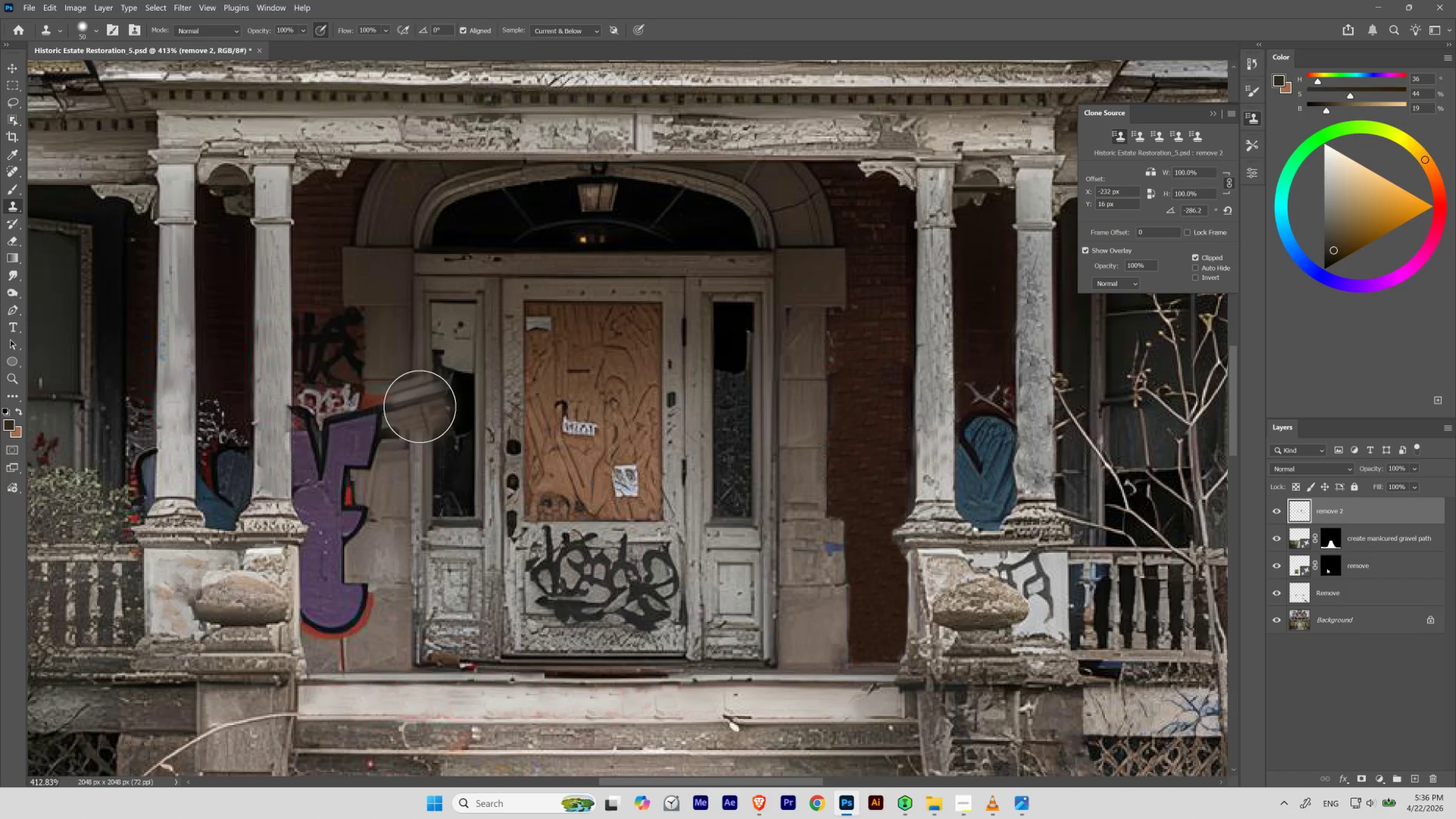 
key(BracketLeft)
 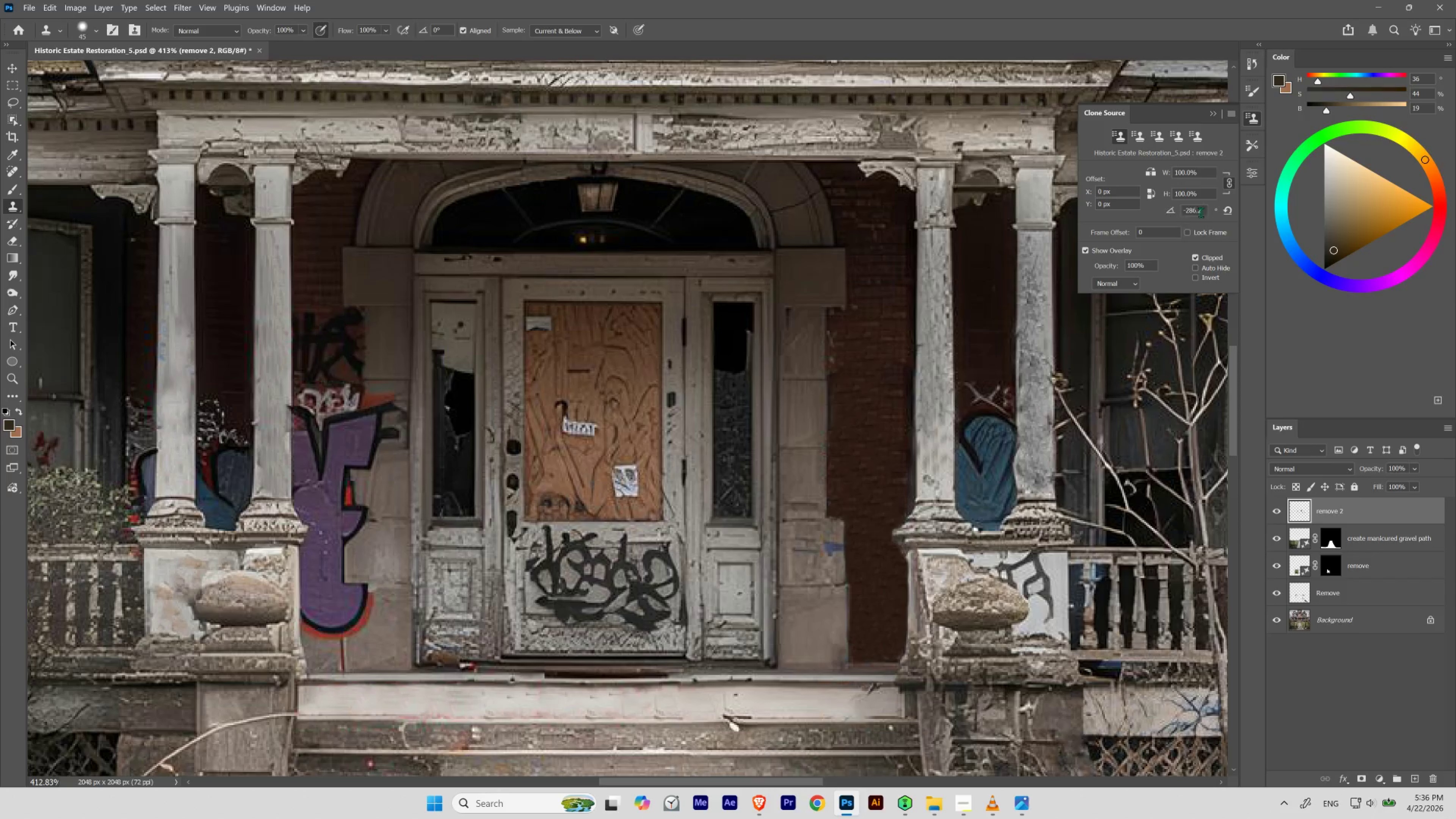 
left_click_drag(start_coordinate=[1206, 211], to_coordinate=[1122, 230])
 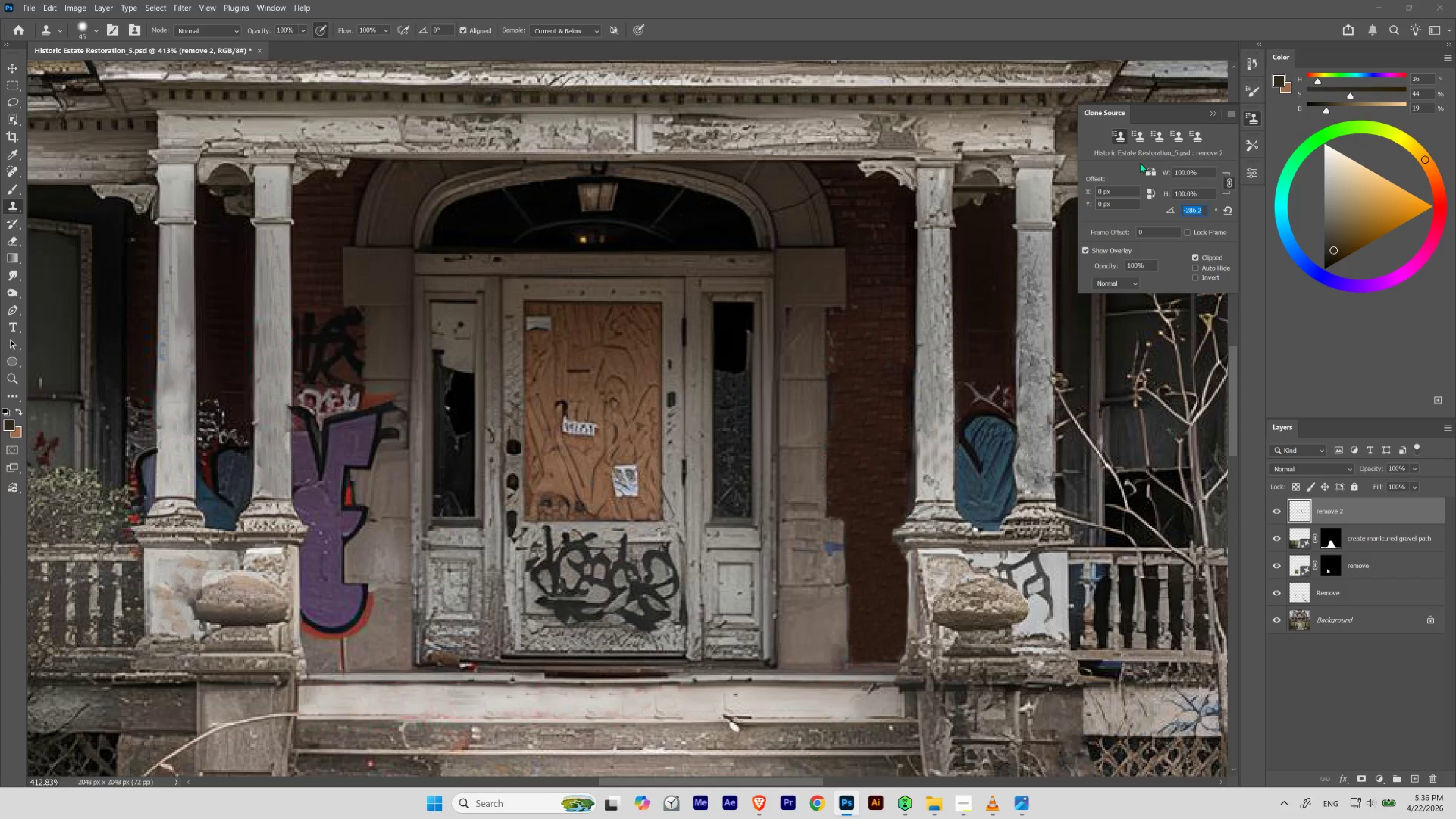 
key(Numpad0)
 